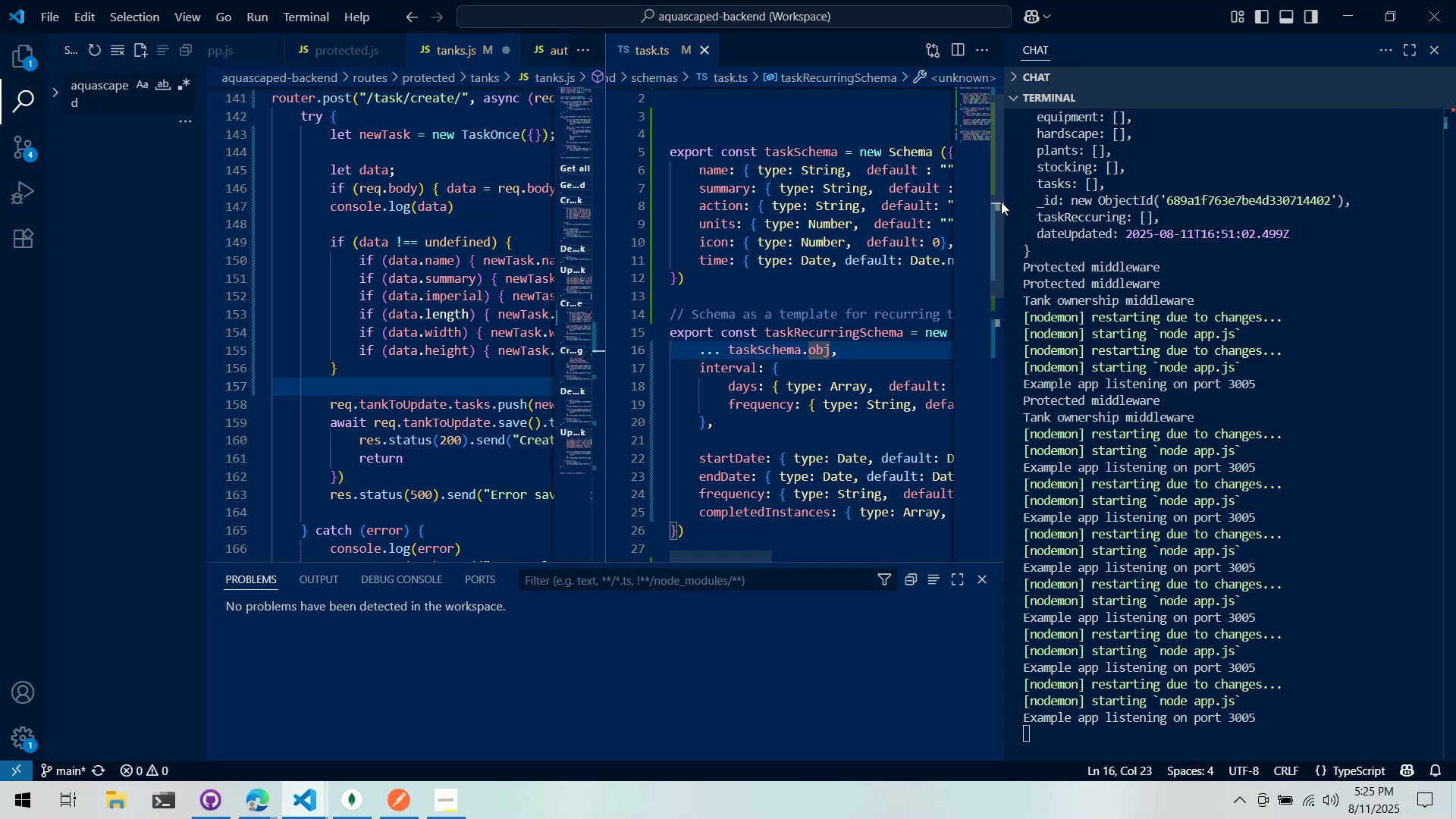 
left_click_drag(start_coordinate=[1003, 202], to_coordinate=[1345, 204])
 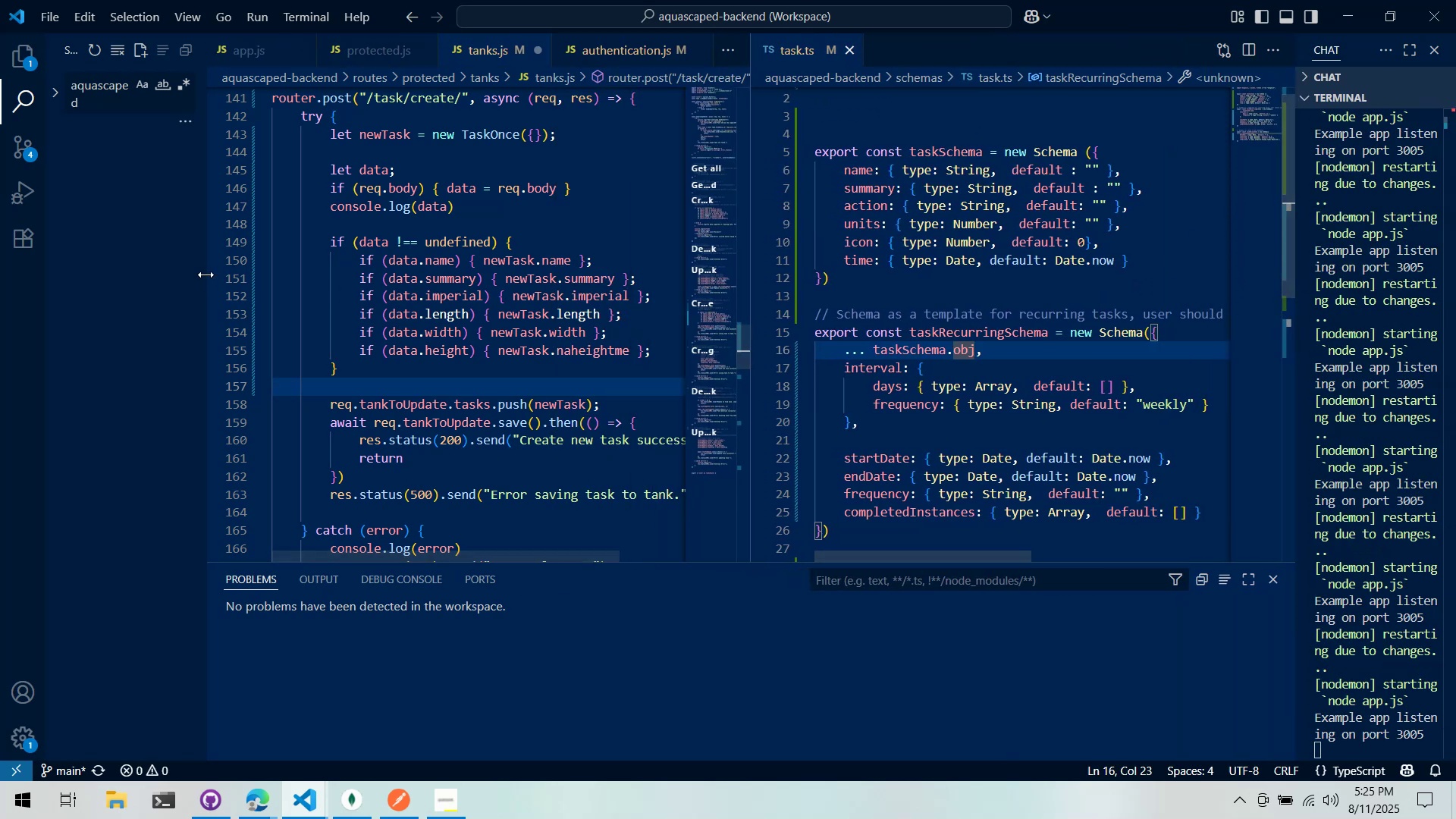 
left_click([25, 62])
 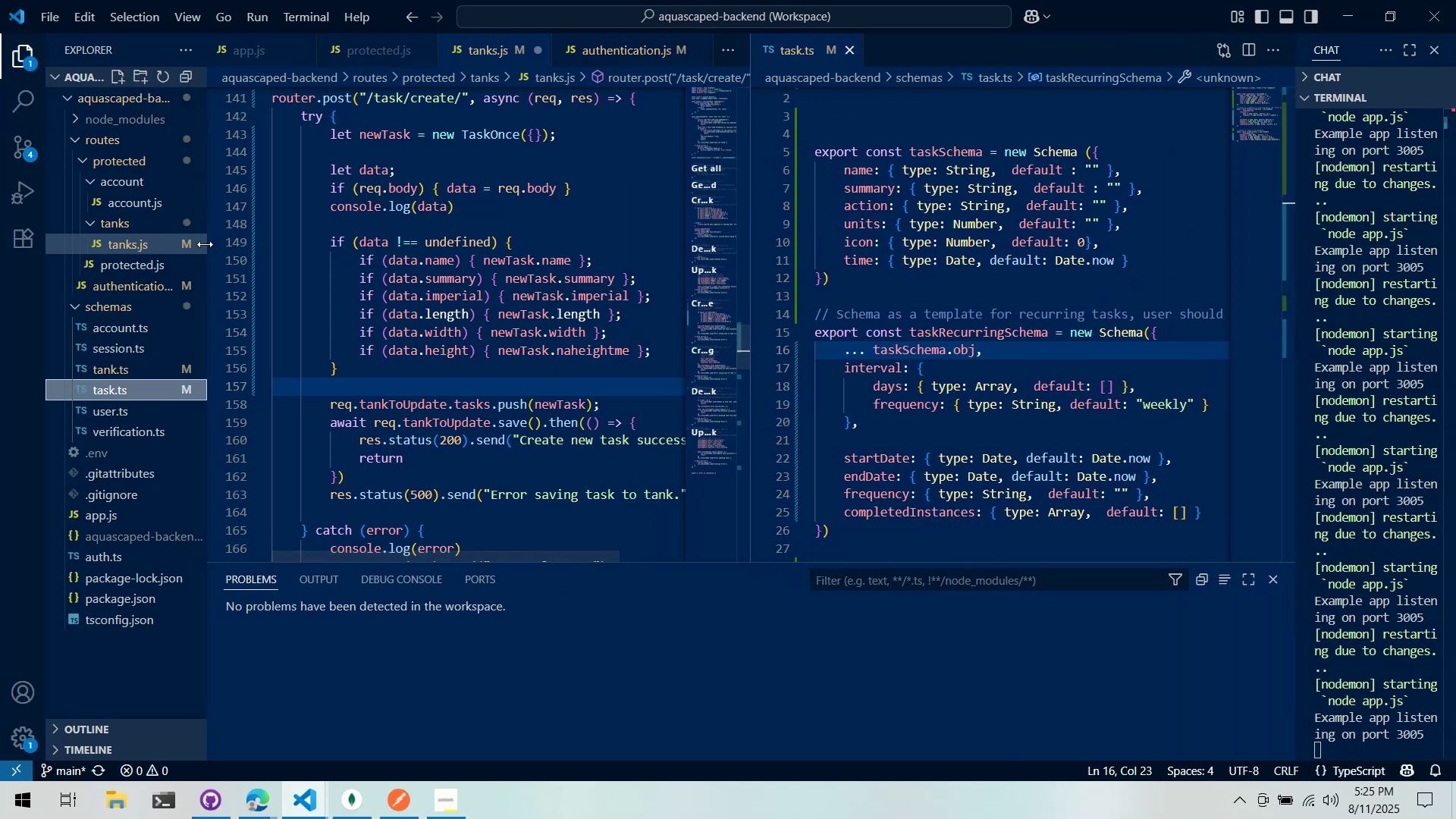 
left_click([205, 244])
 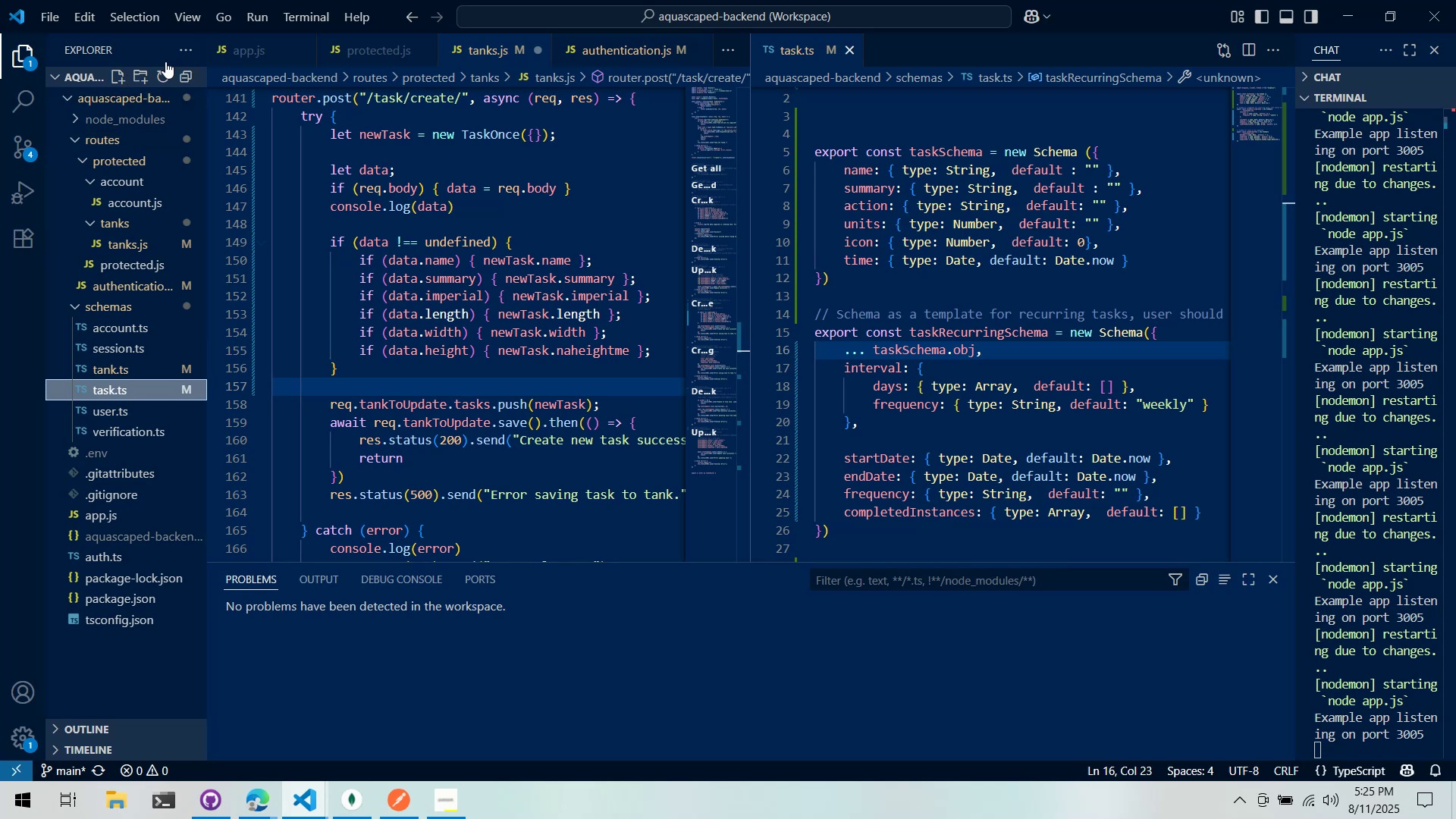 
left_click([186, 53])
 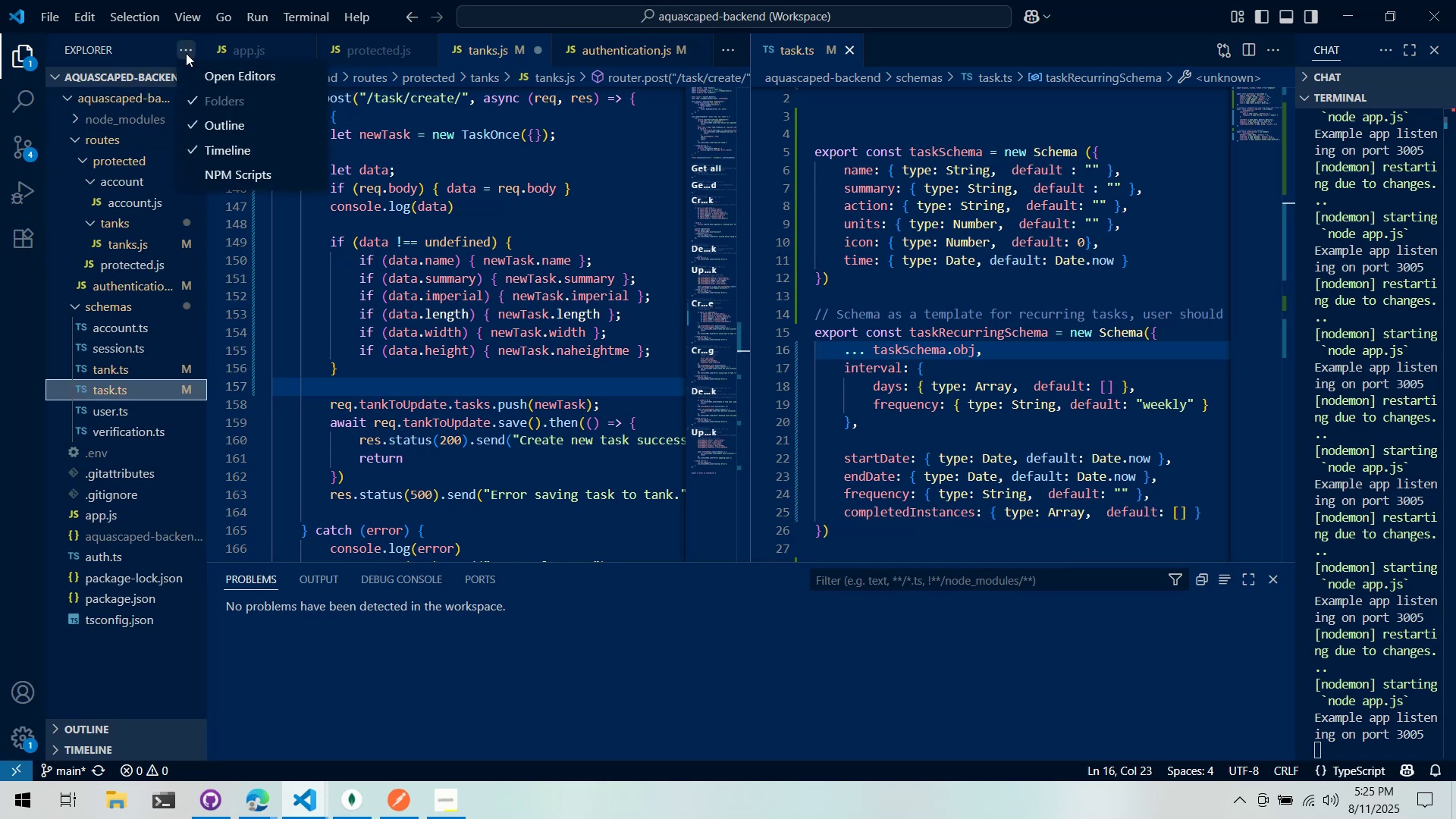 
left_click([186, 53])
 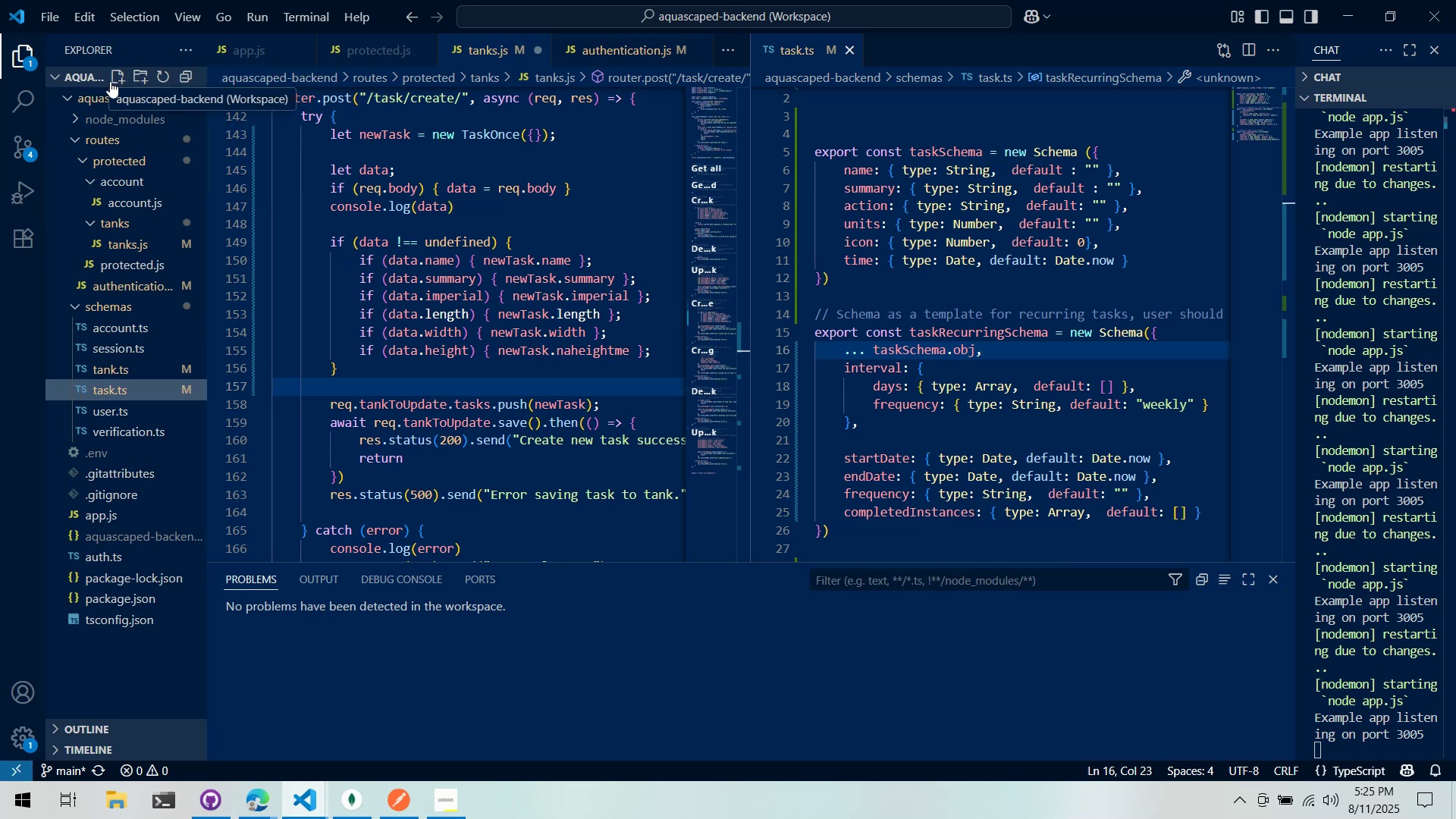 
key(Tab)
 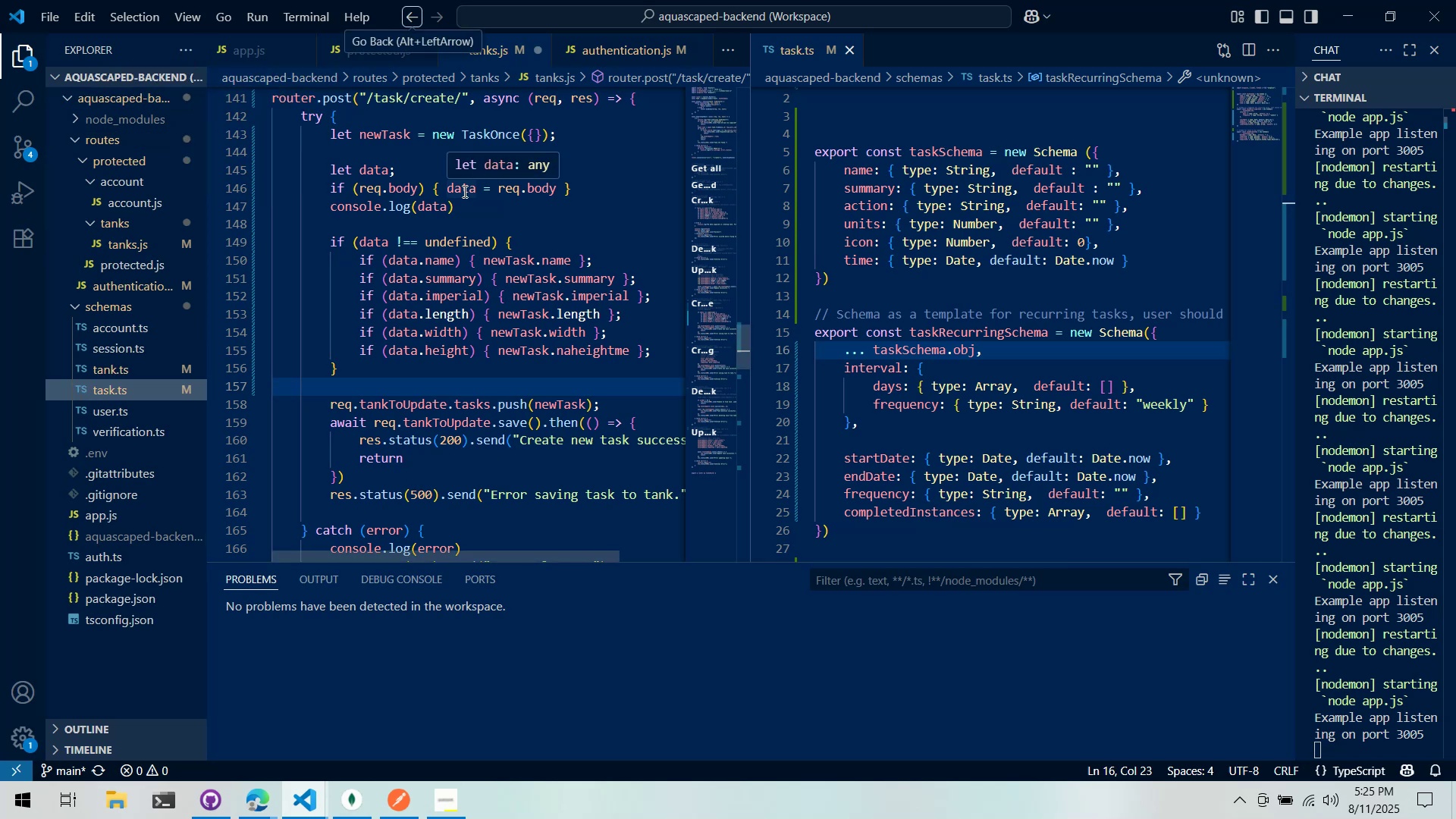 
left_click([463, 191])
 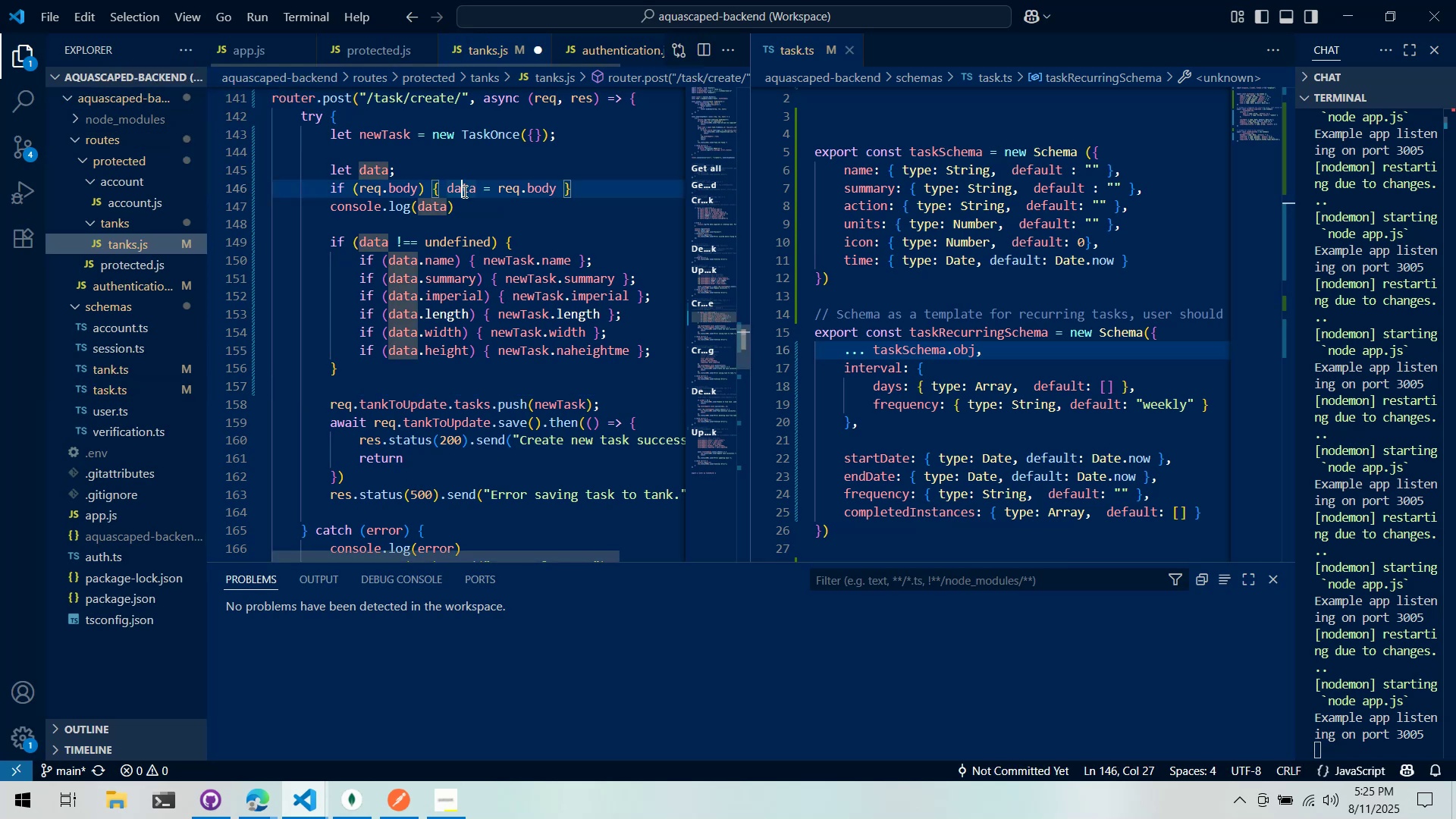 
key(Alt+AltLeft)
 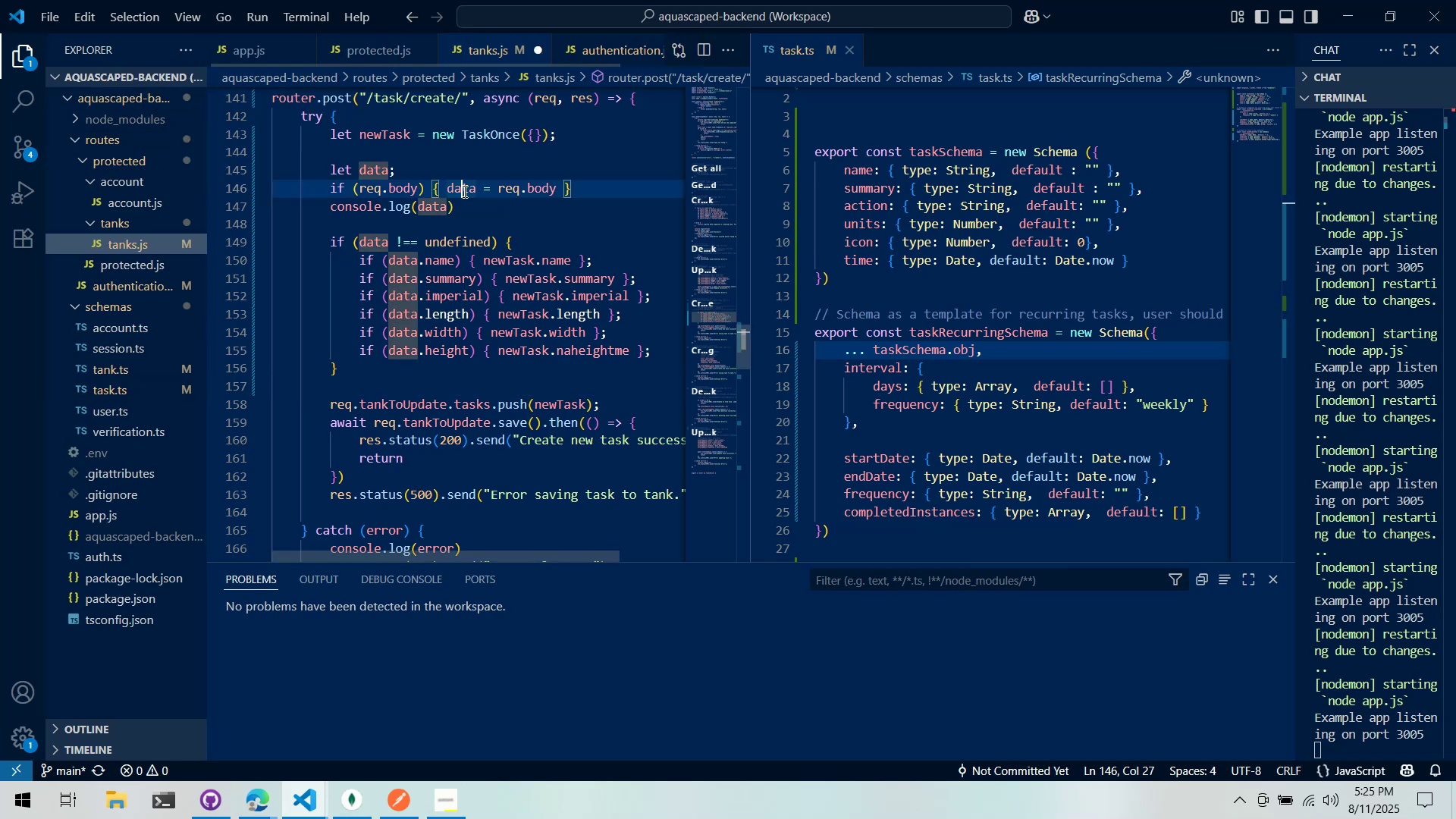 
key(Alt+Tab)
 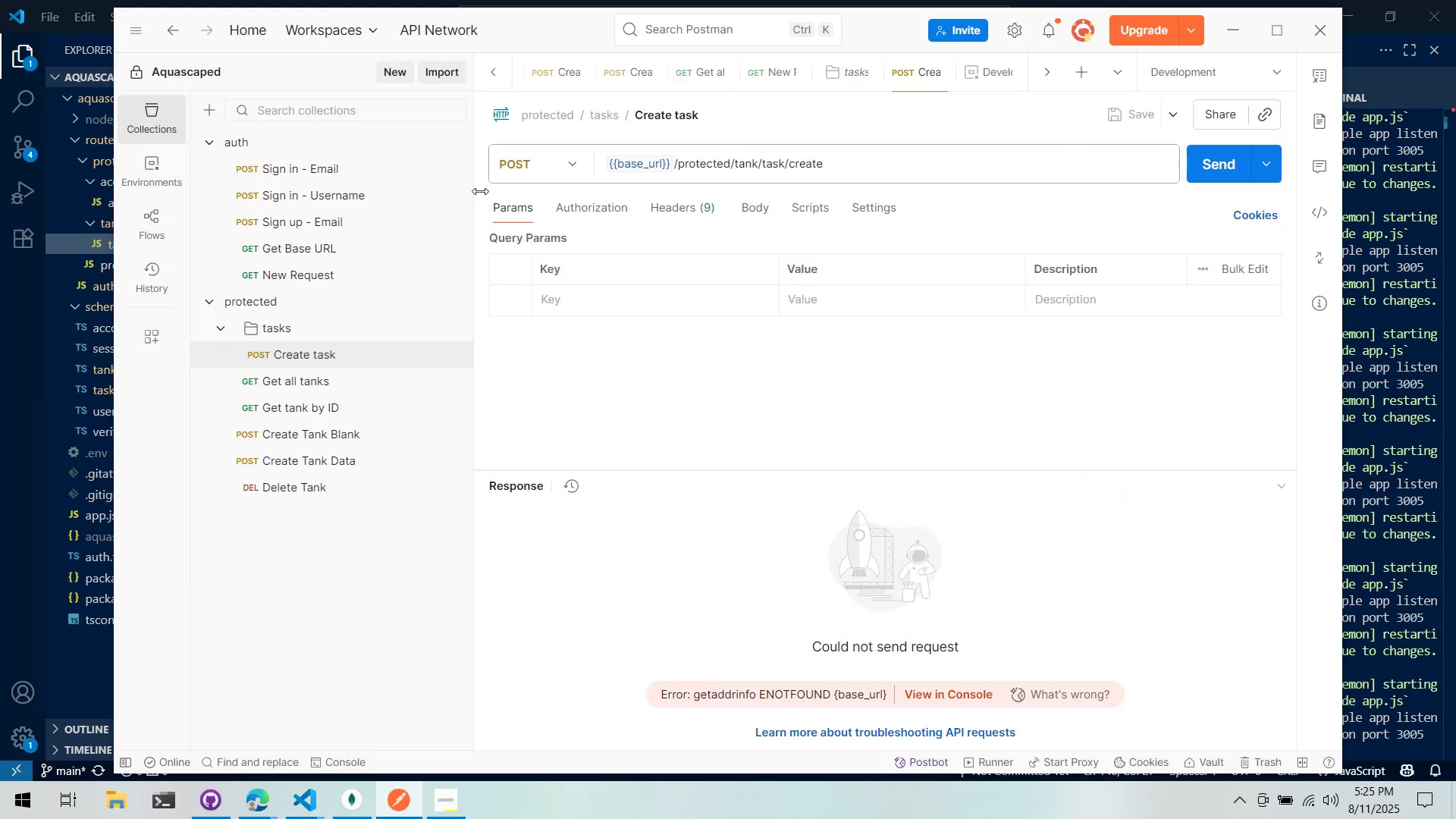 
key(Alt+Tab)
 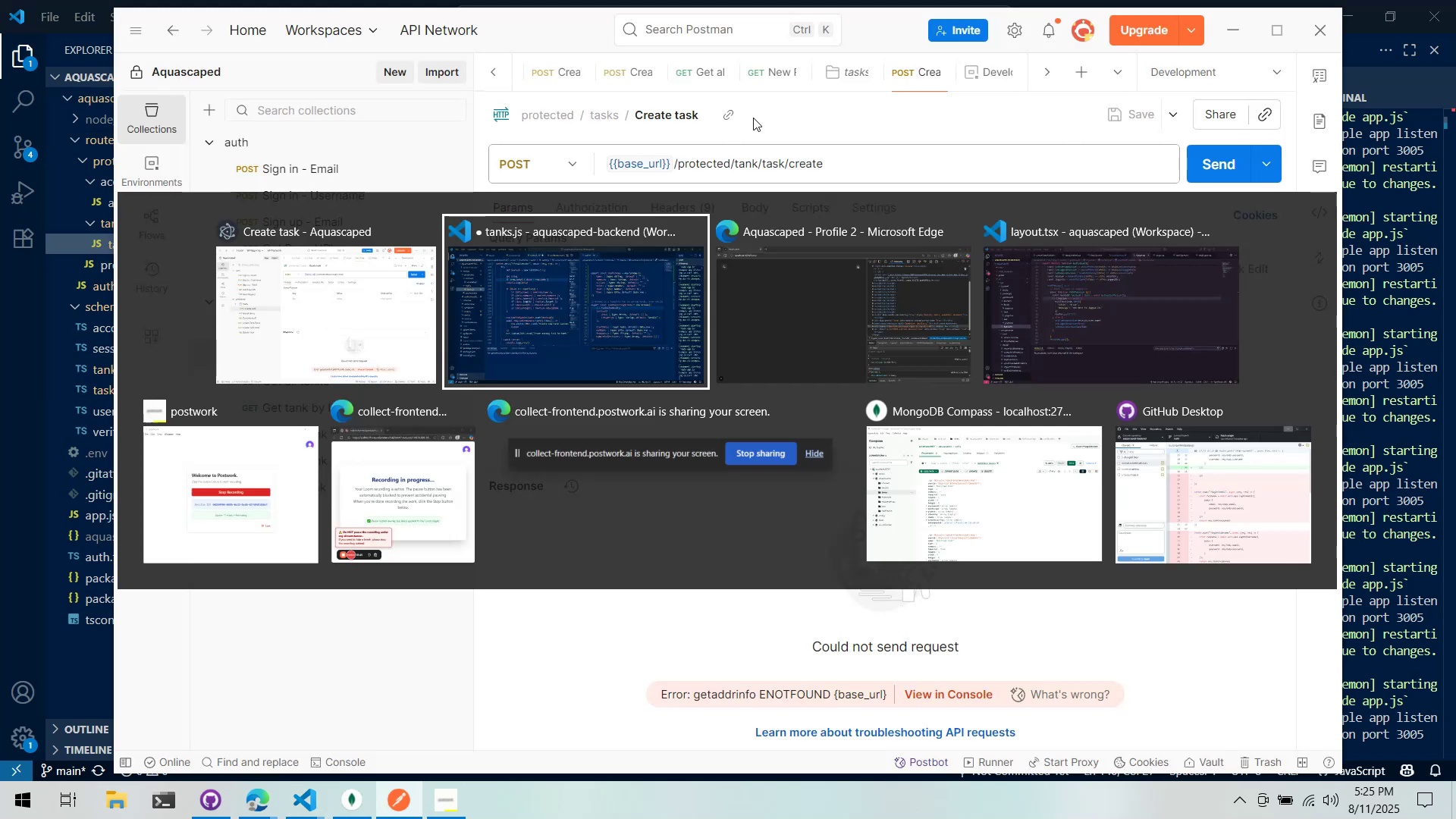 
key(Alt+Tab)
 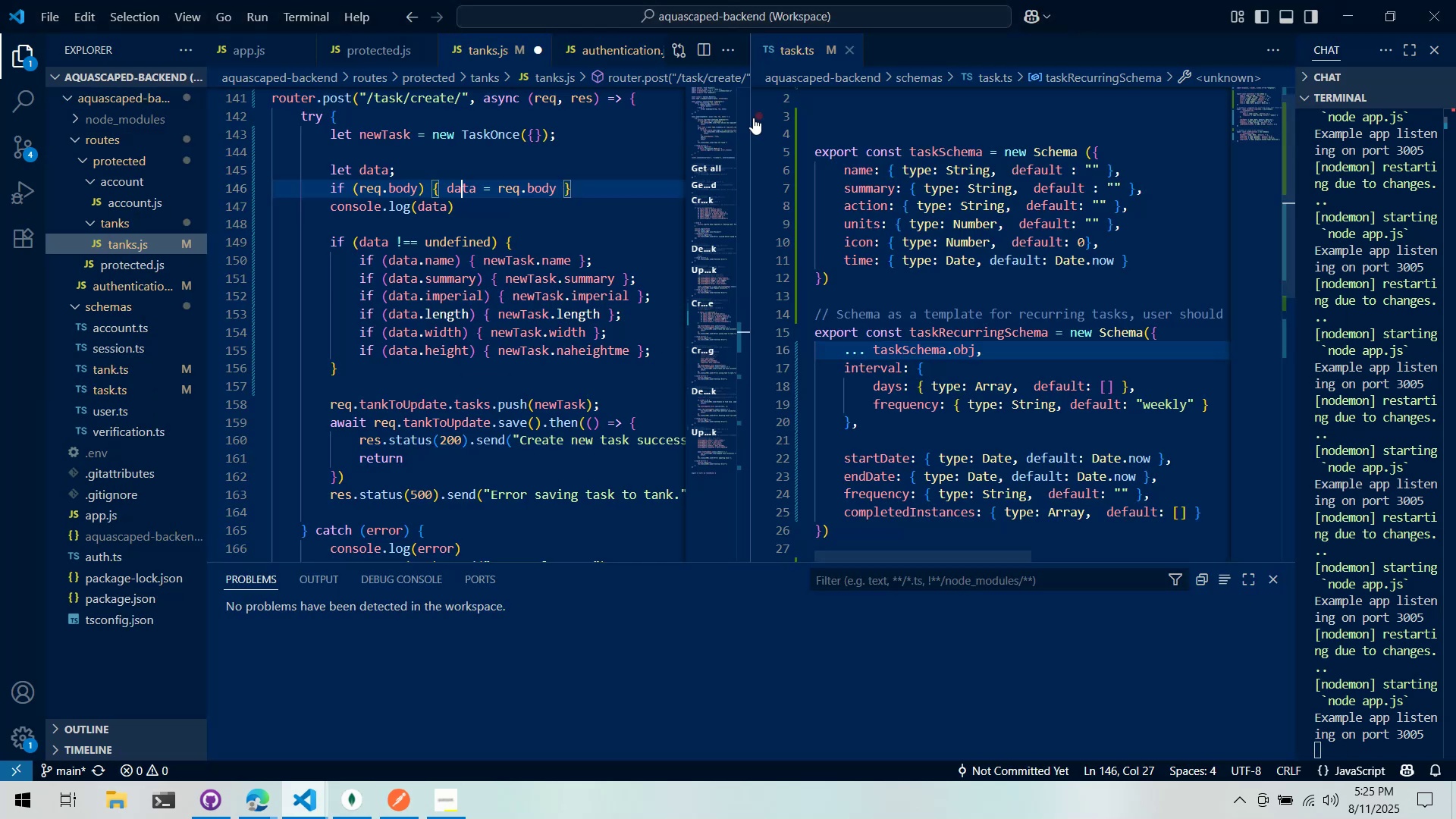 
key(Alt+Tab)
 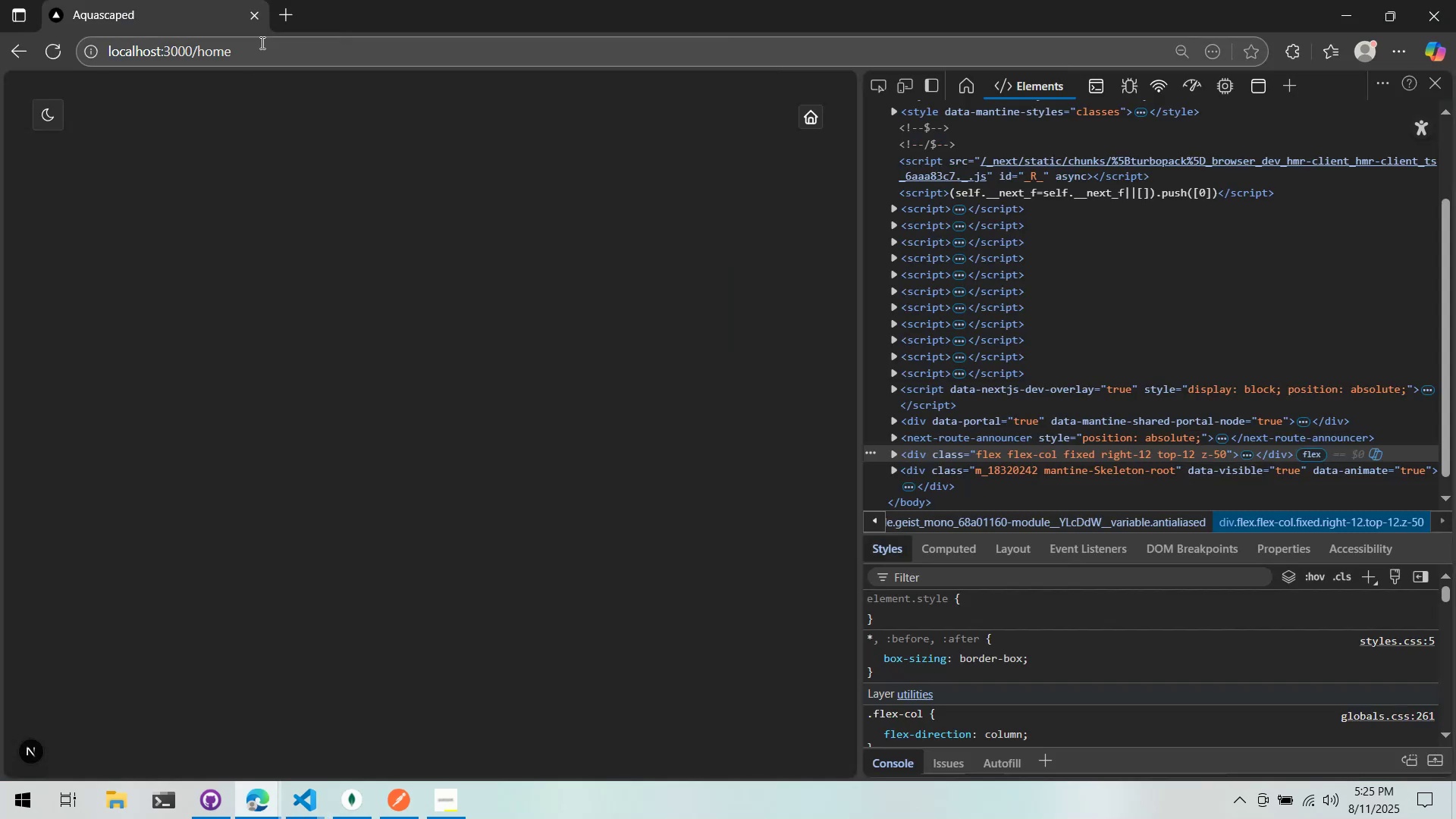 
left_click([288, 16])
 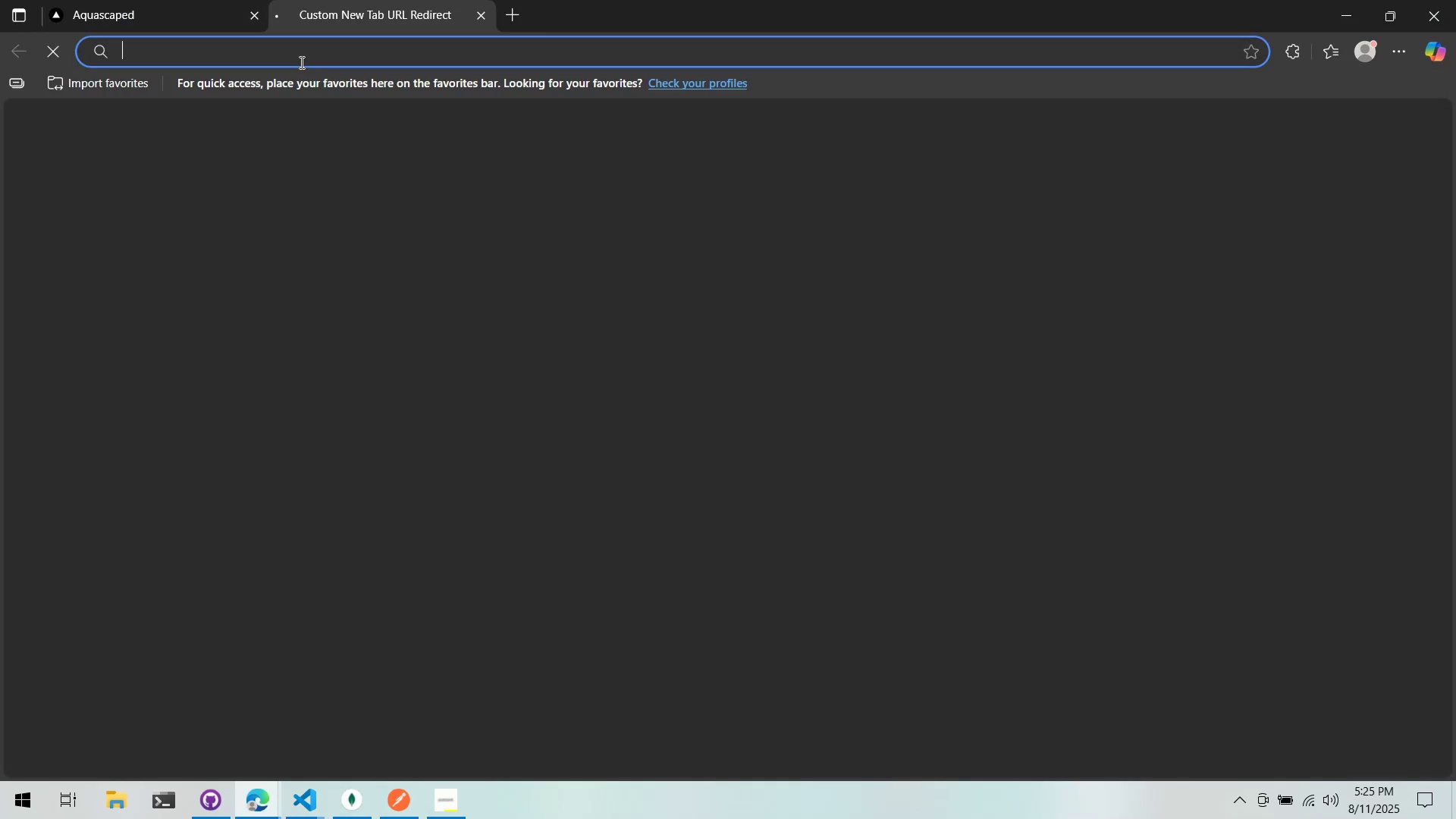 
type(vscode vscode hide explorr)
 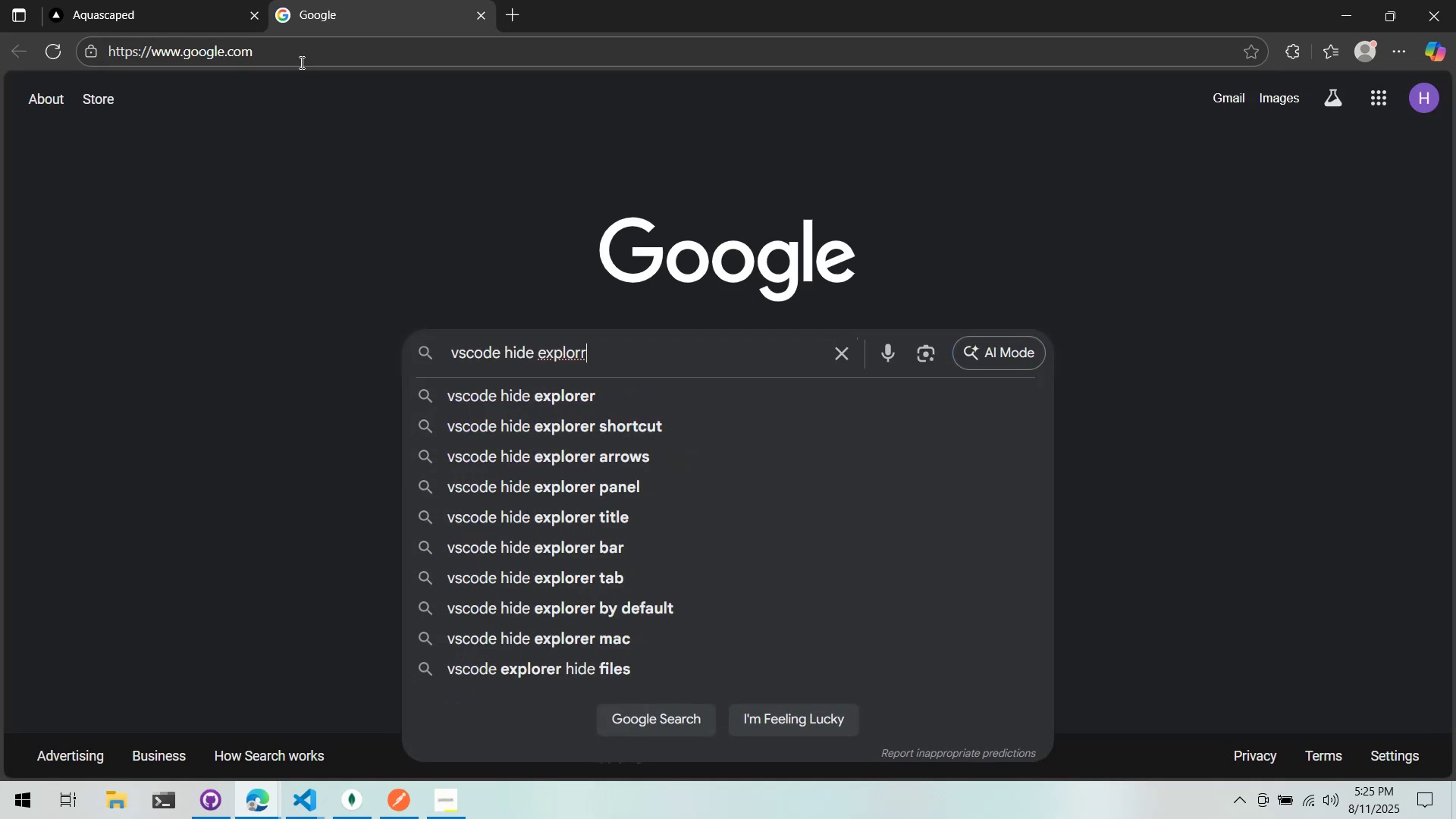 
key(ArrowDown)
 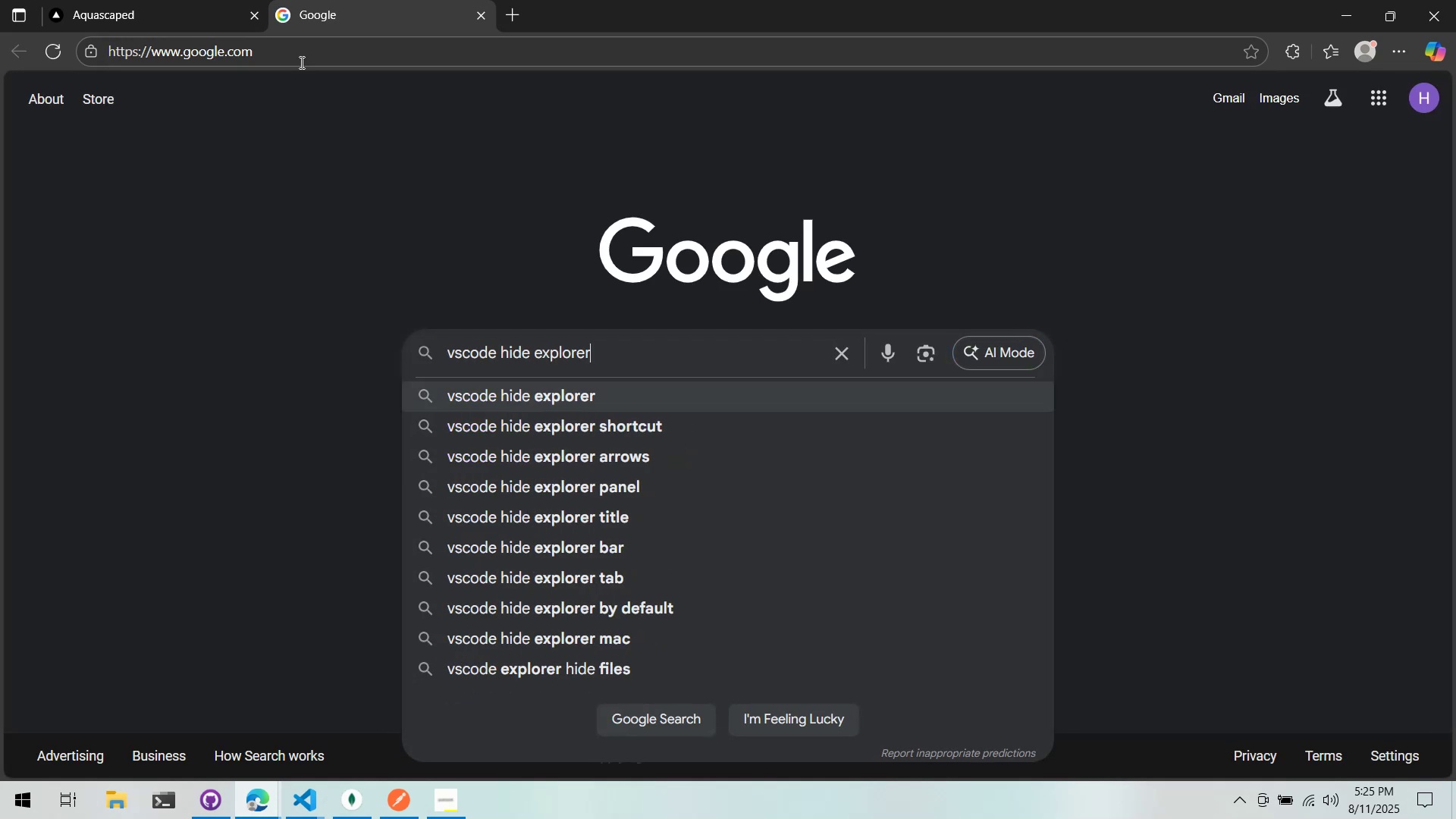 
key(ArrowDown)
 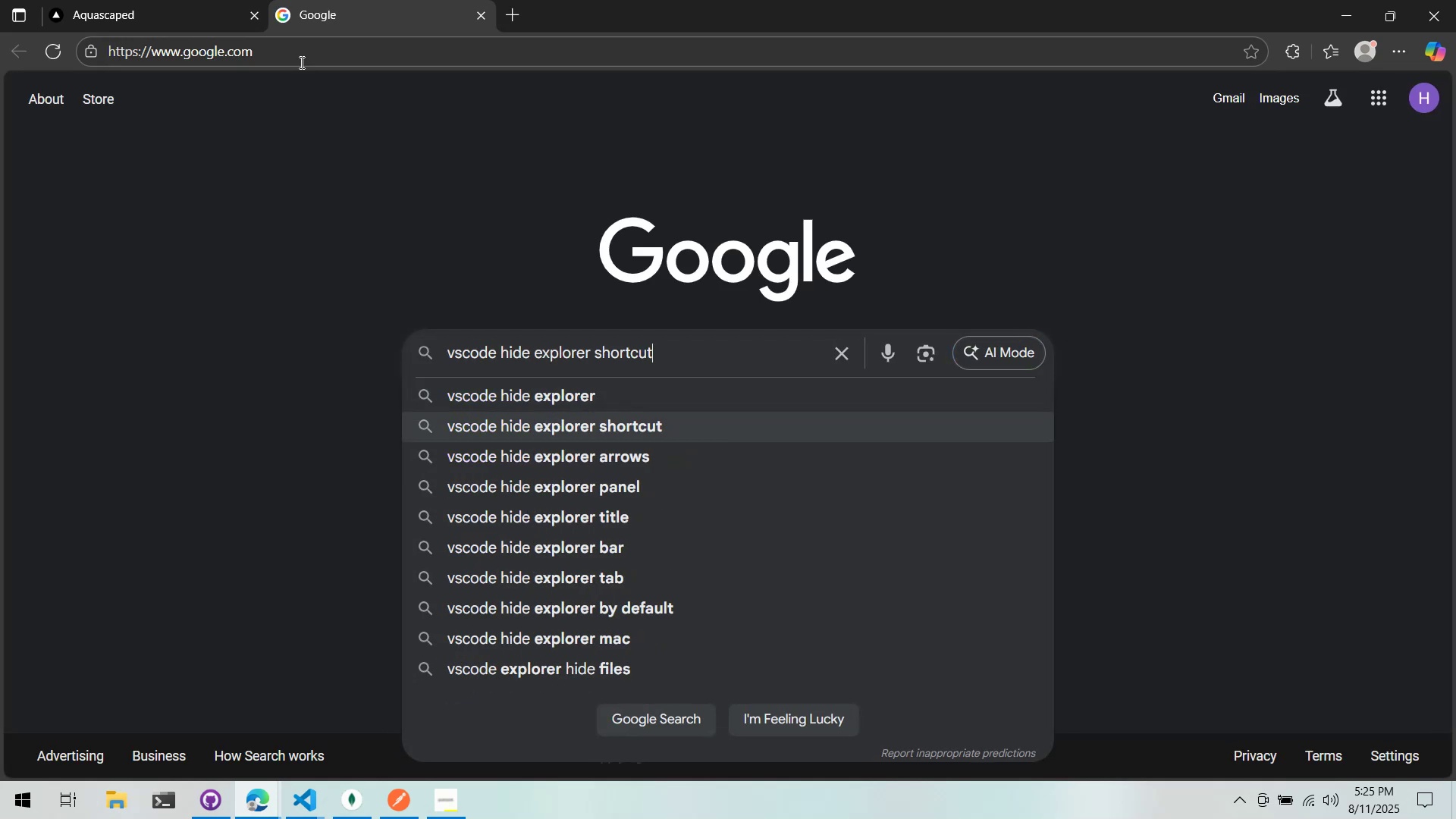 
key(Enter)
 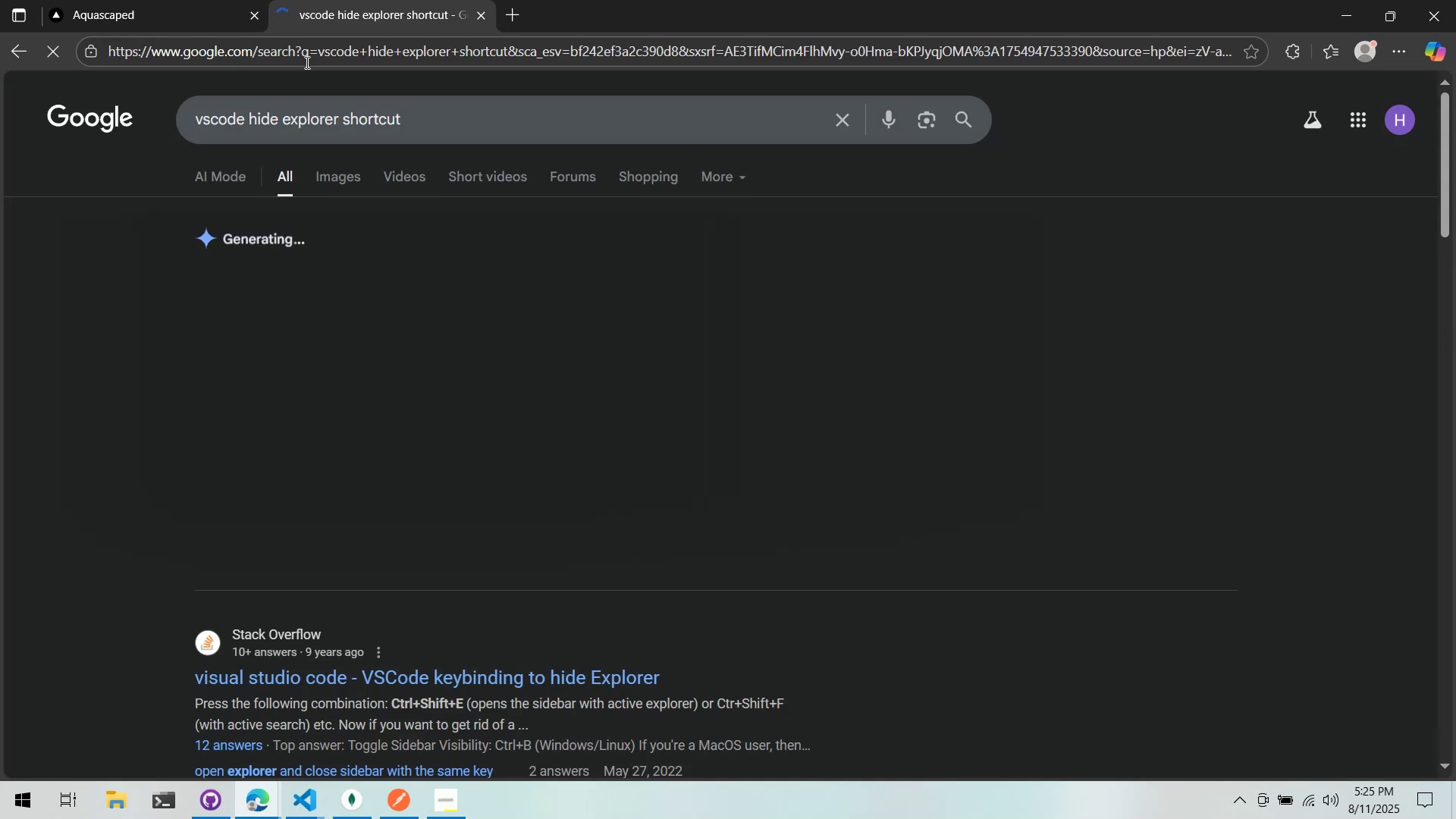 
key(Alt+AltLeft)
 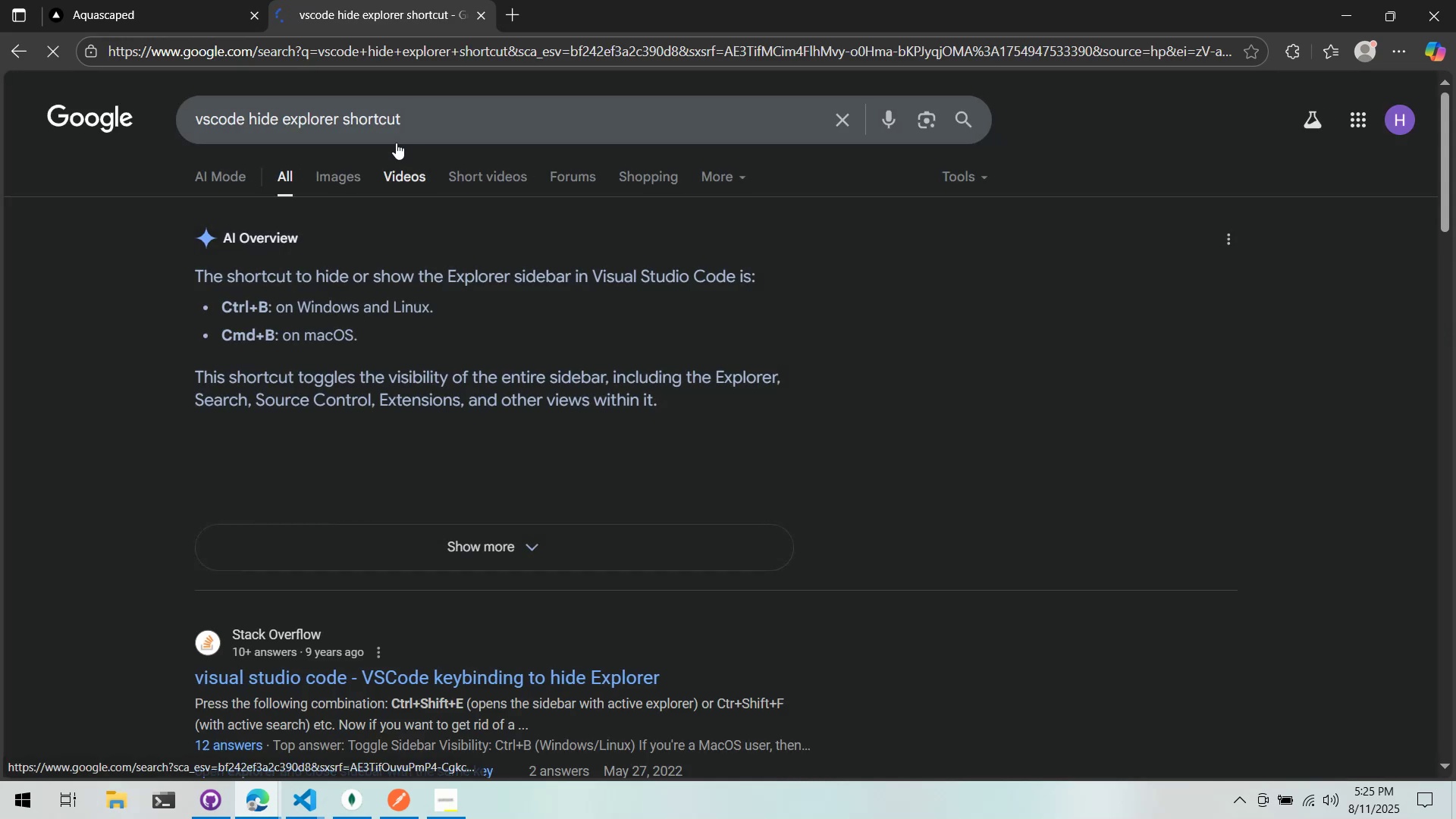 
key(Alt+Tab)
 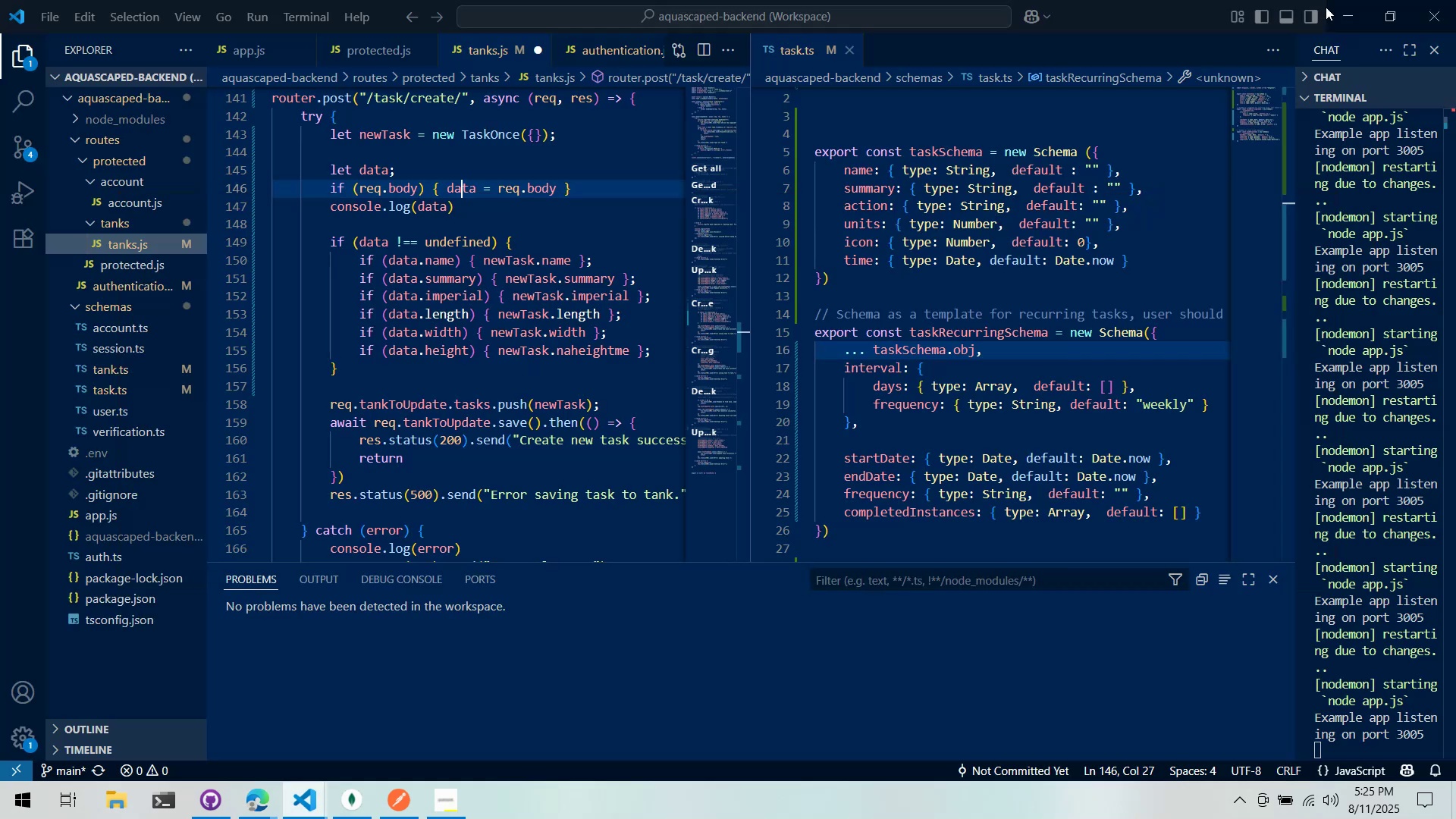 
key(Control+Shift+E)
 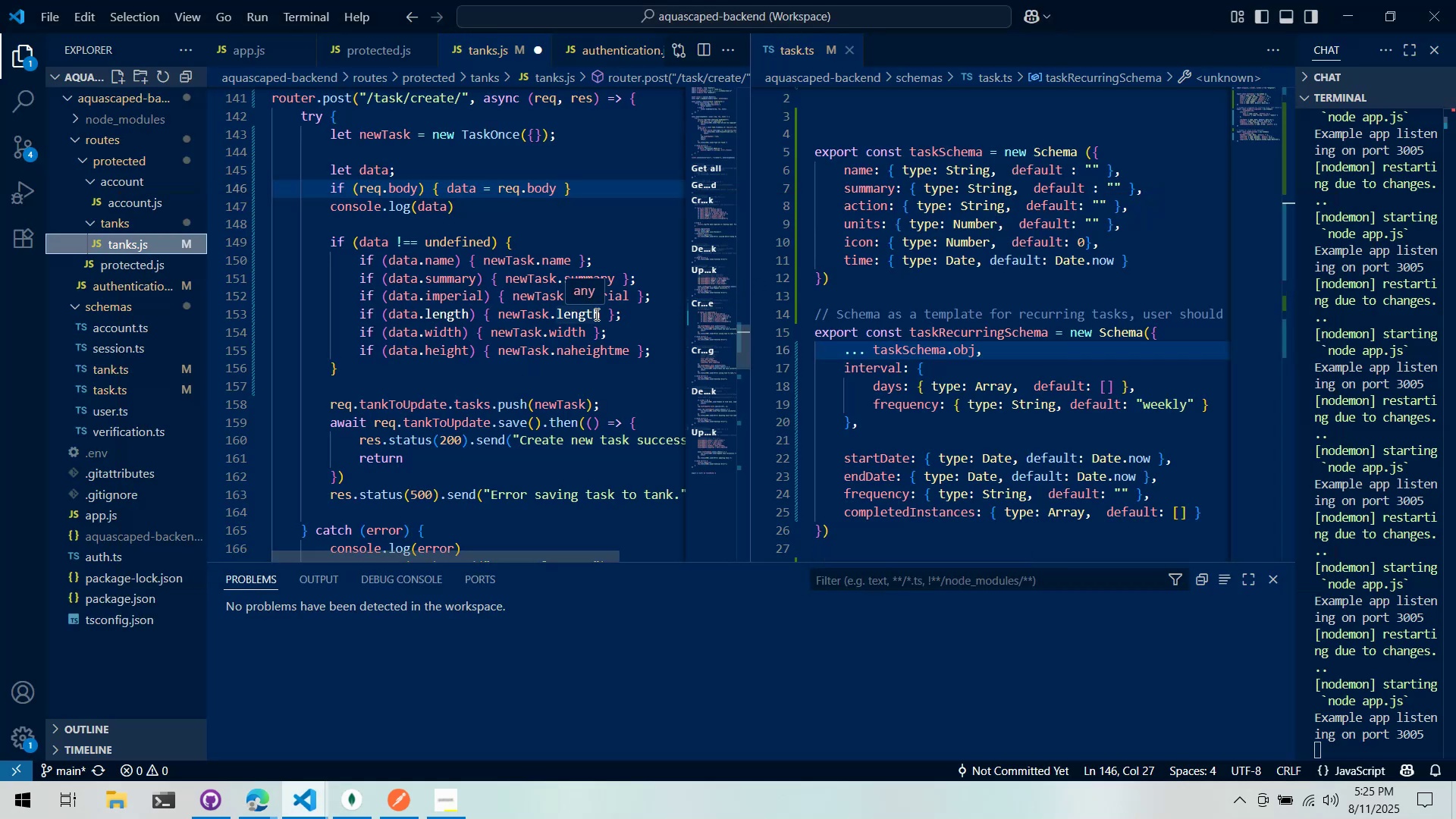 
left_click([595, 314])
 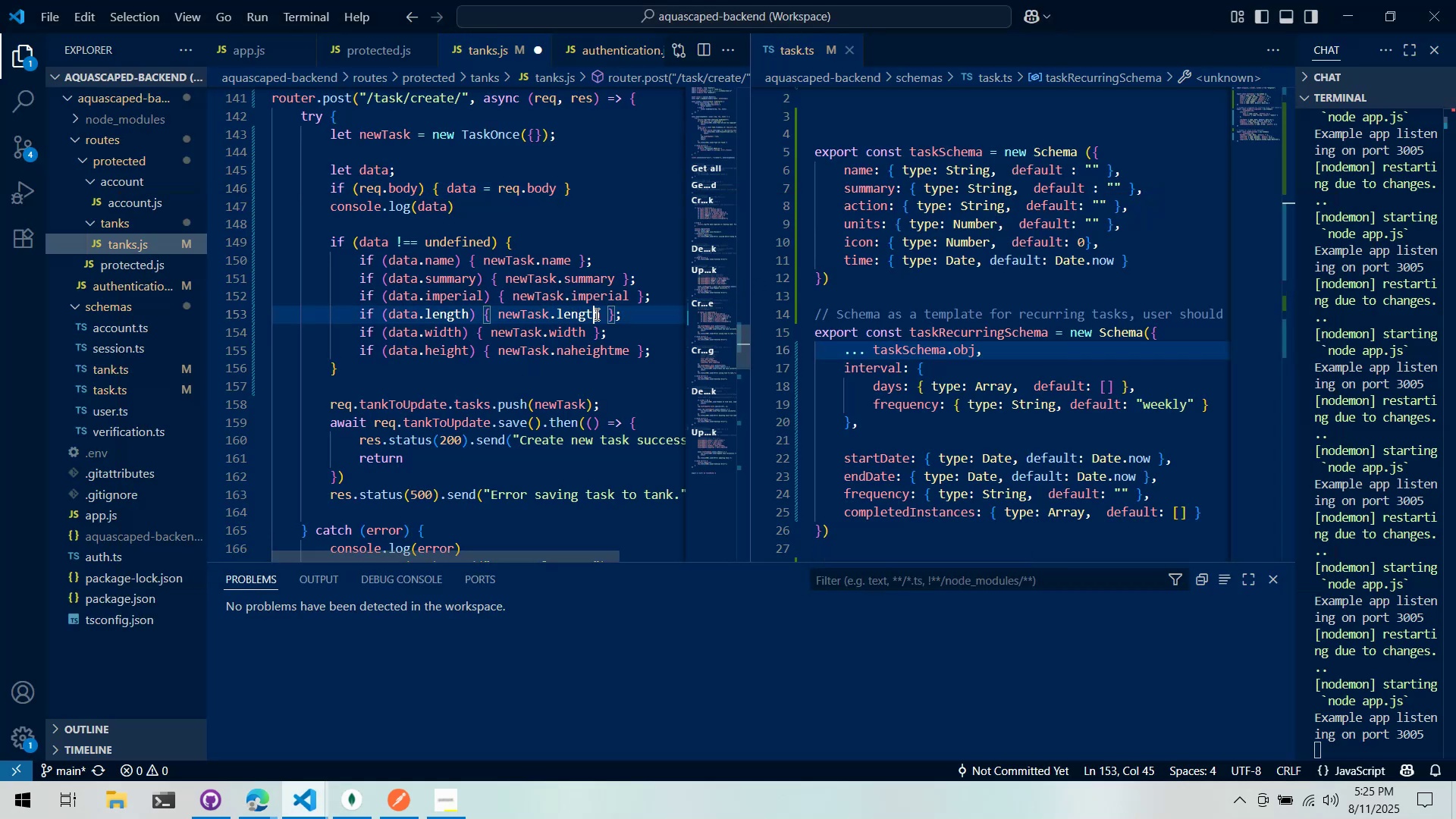 
key(Control+Shift+E)
 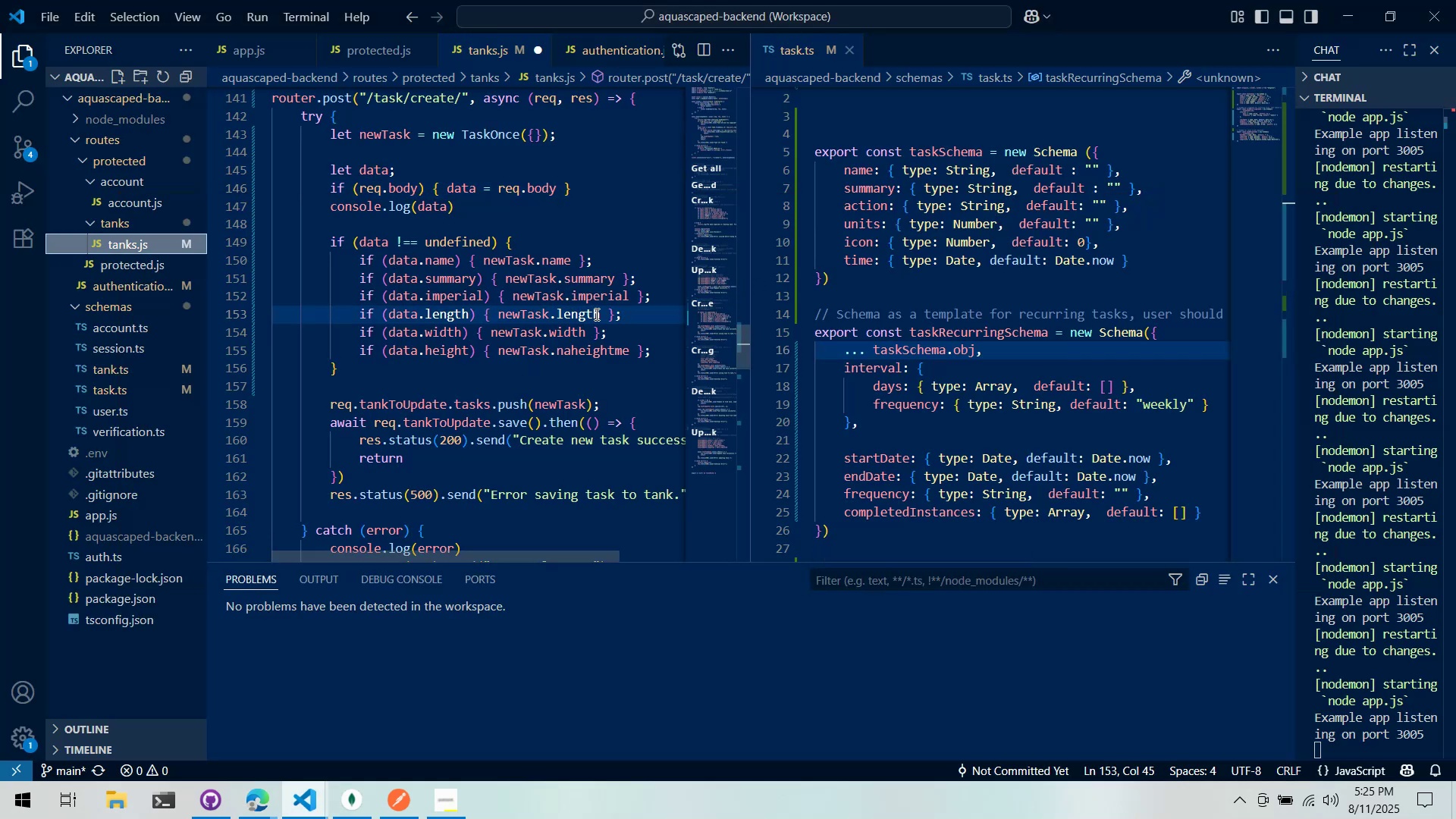 
key(Control+Shift+E)
 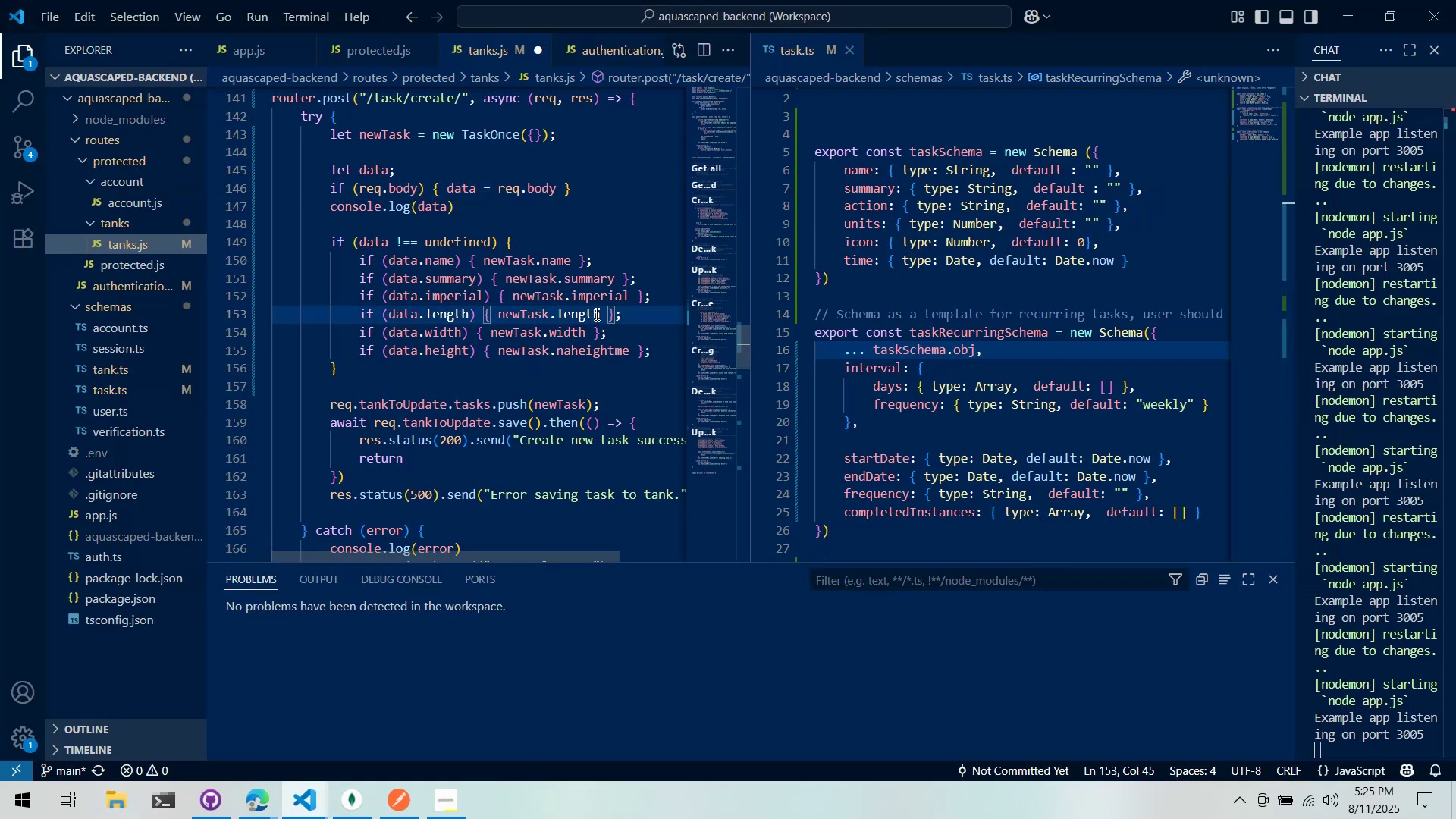 
left_click([595, 314])
 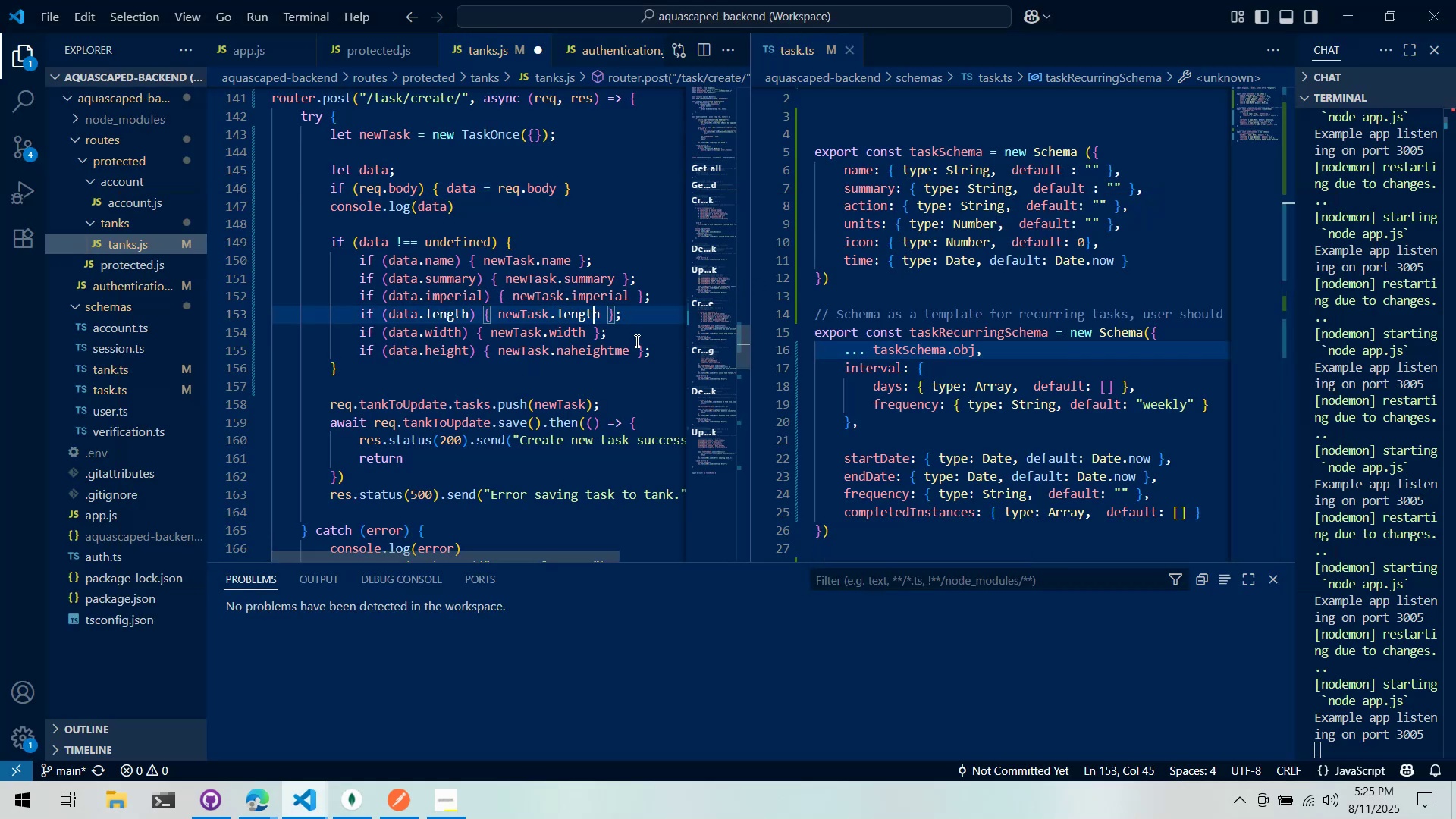 
left_click([637, 340])
 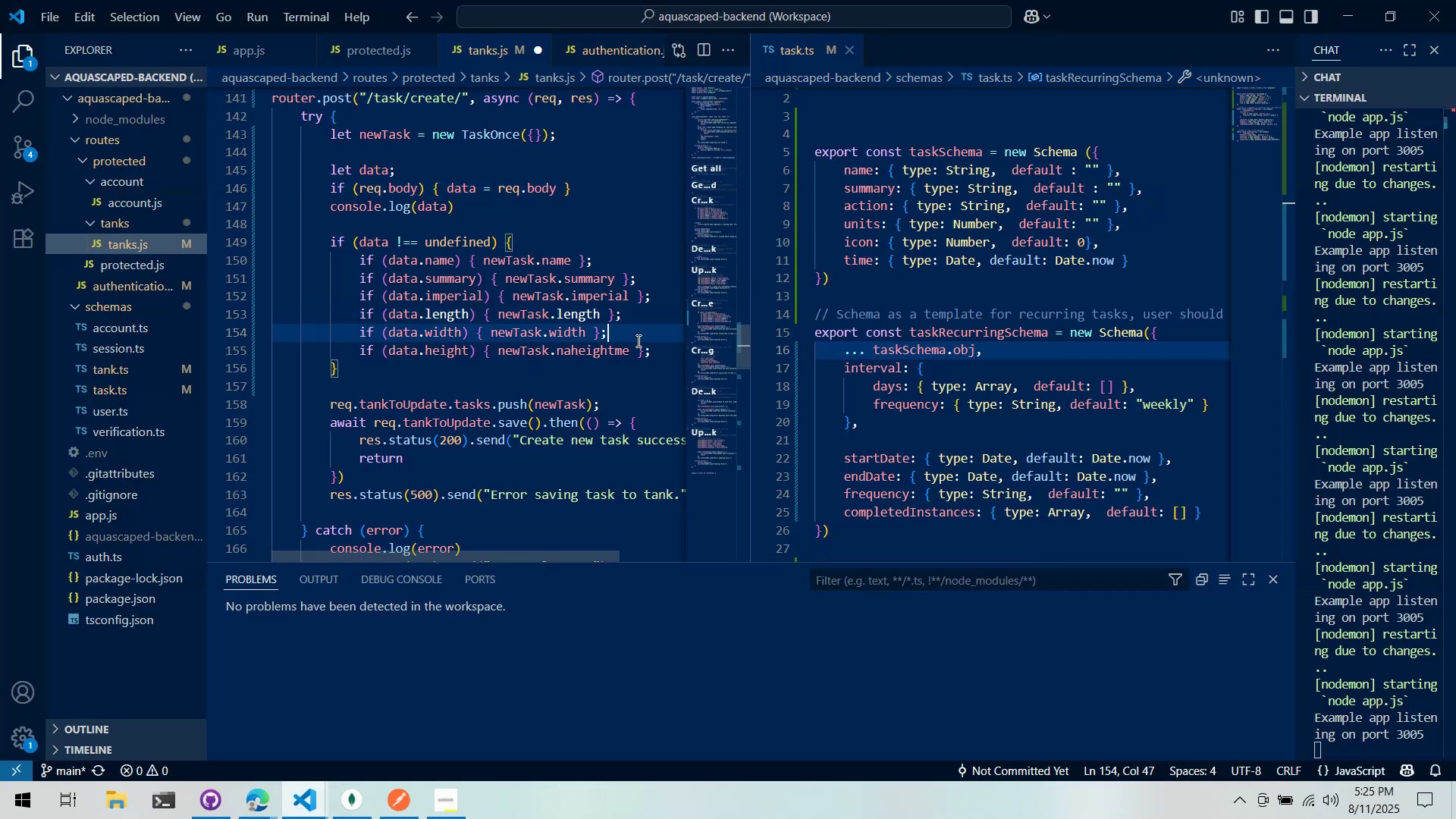 
key(Alt+AltLeft)
 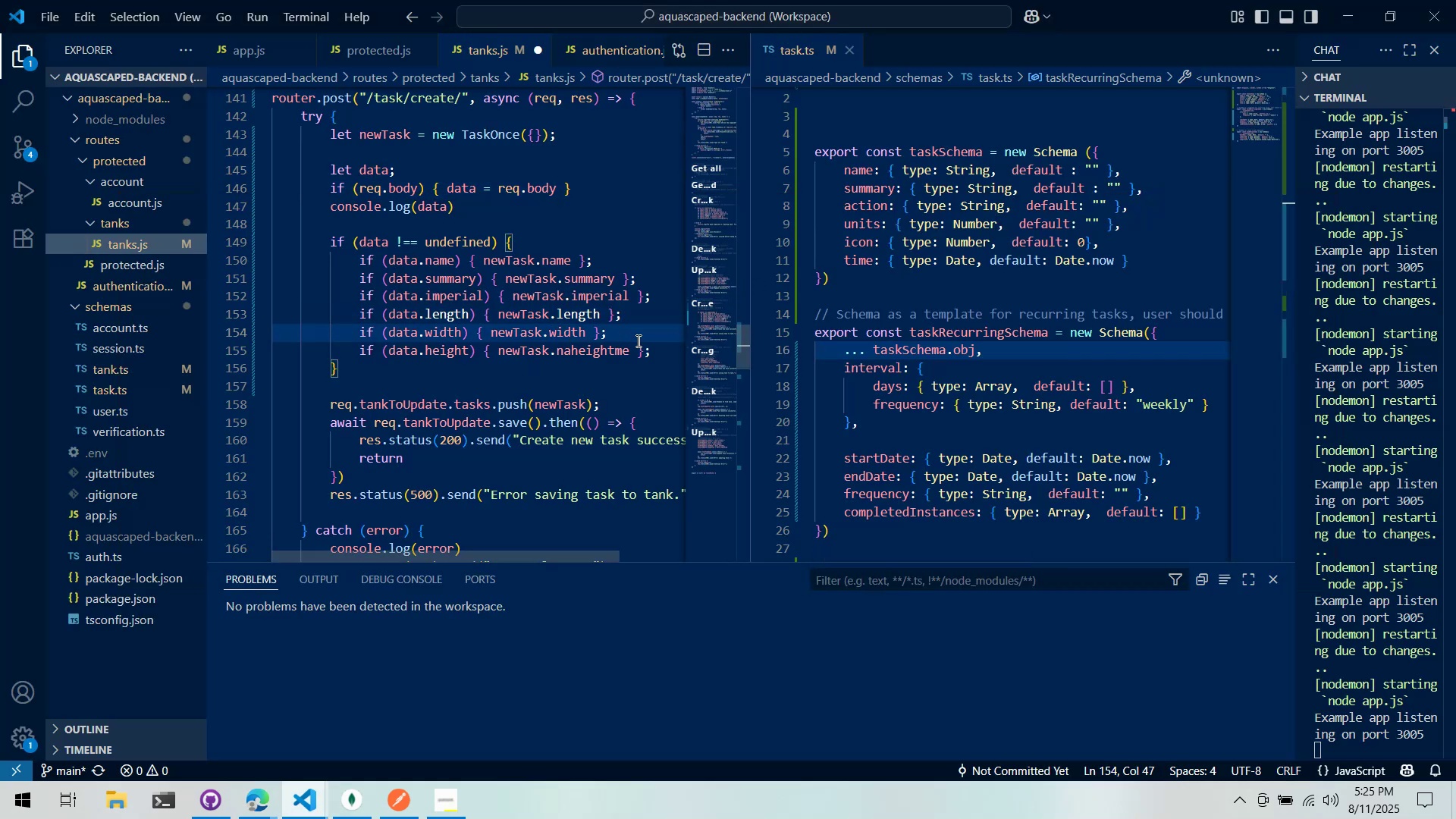 
key(Alt+Tab)
 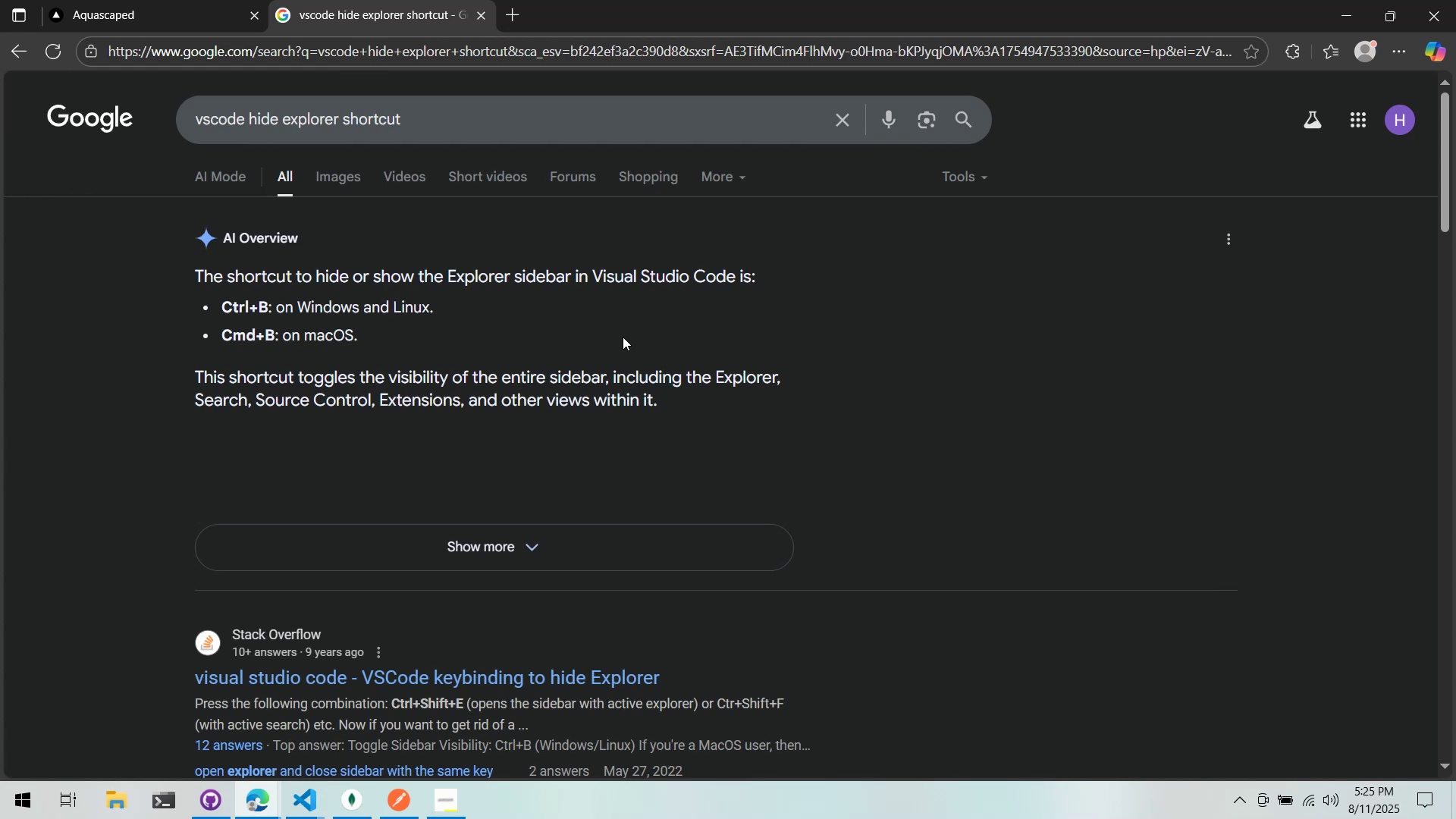 
key(Alt+AltLeft)
 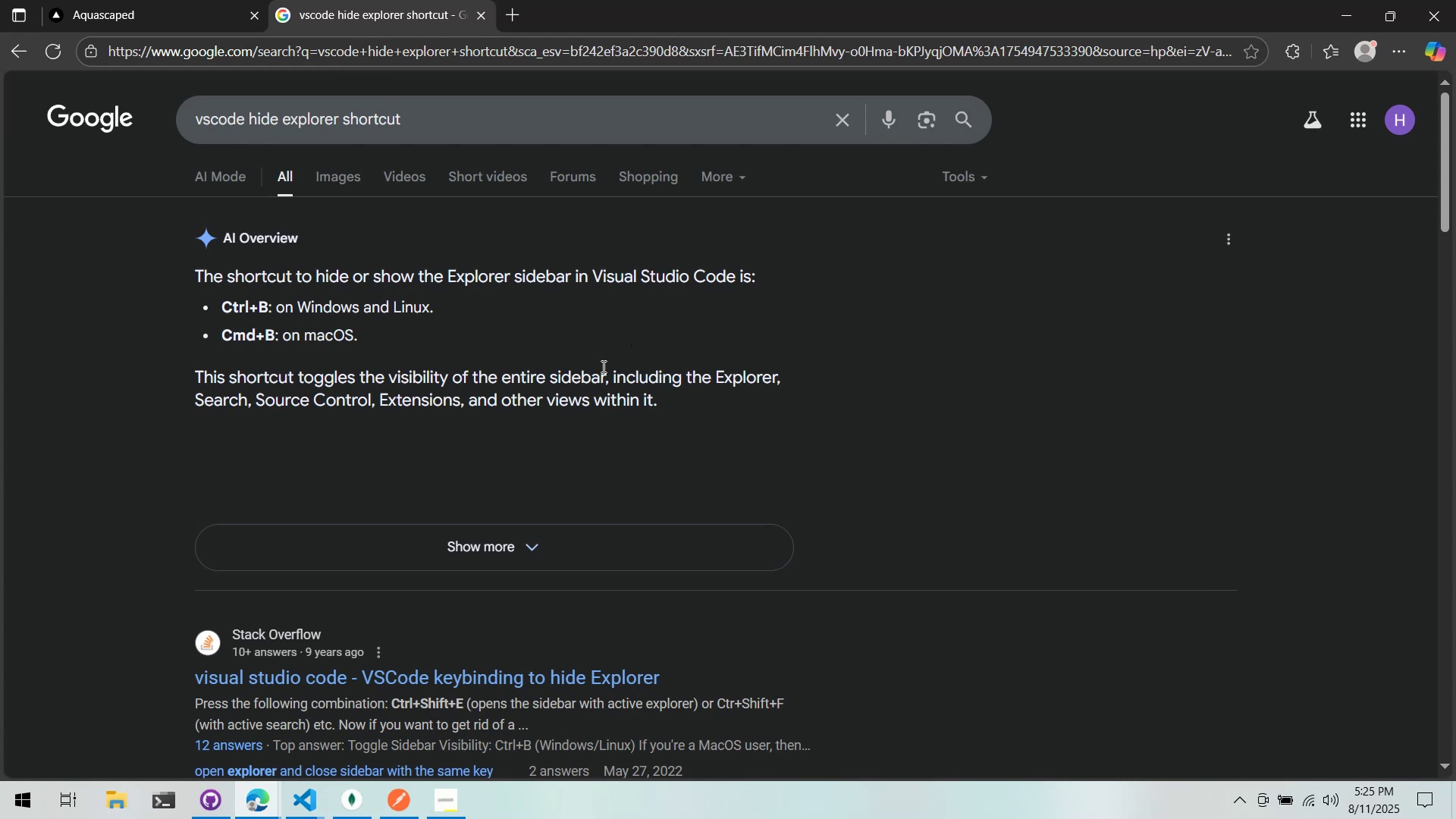 
key(Alt+Tab)
 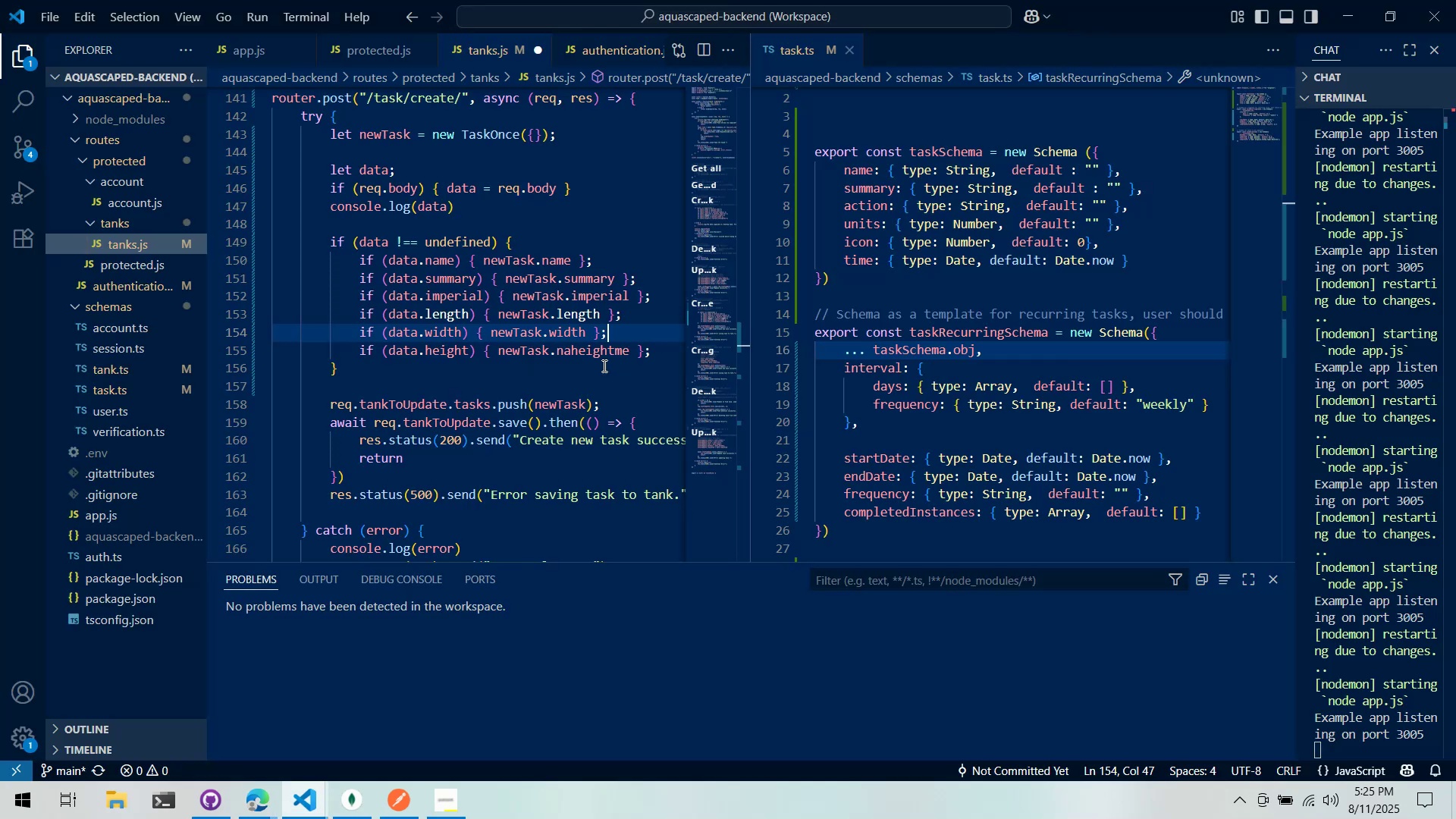 
left_click([597, 364])
 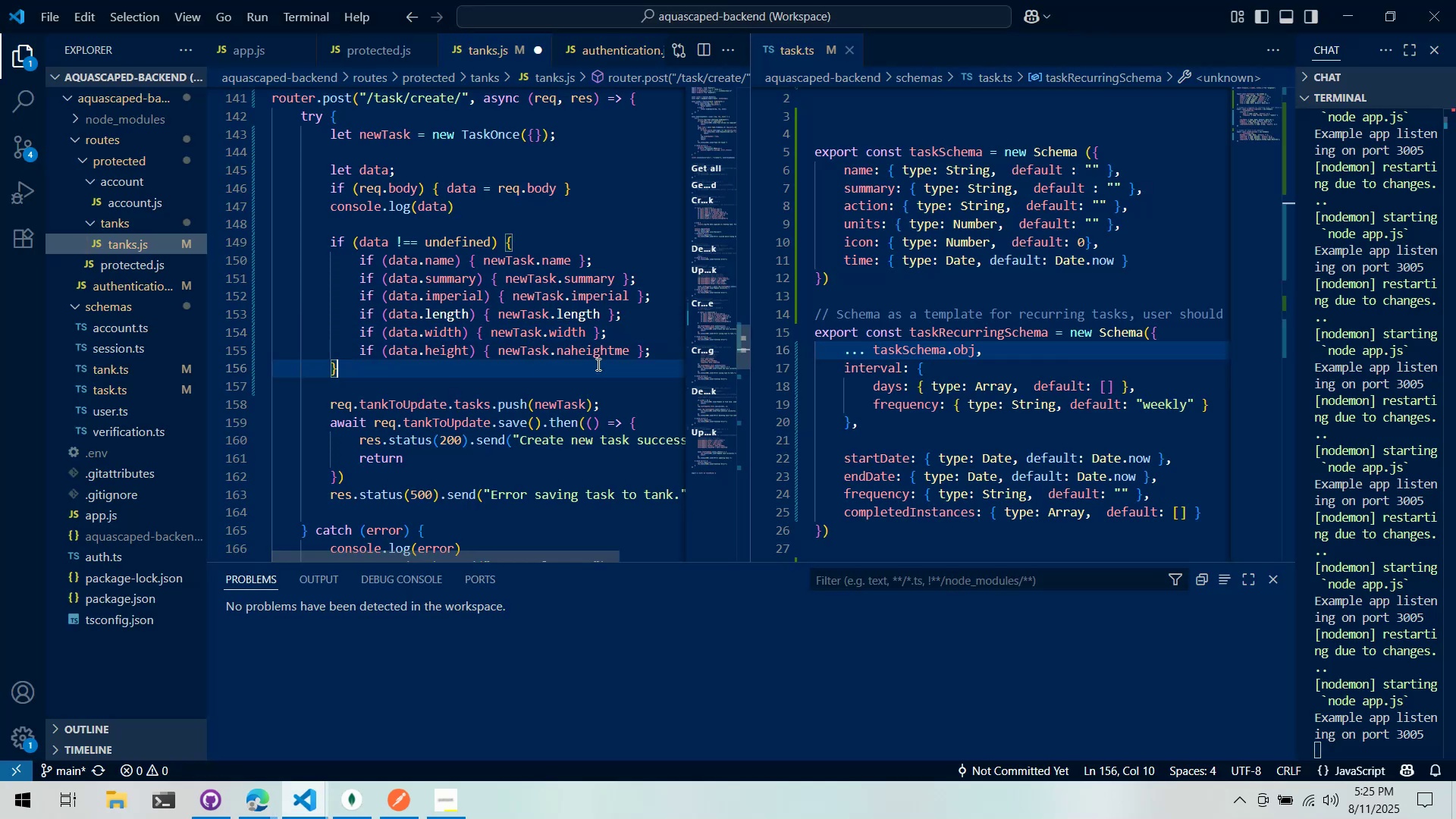 
key(Control+B)
 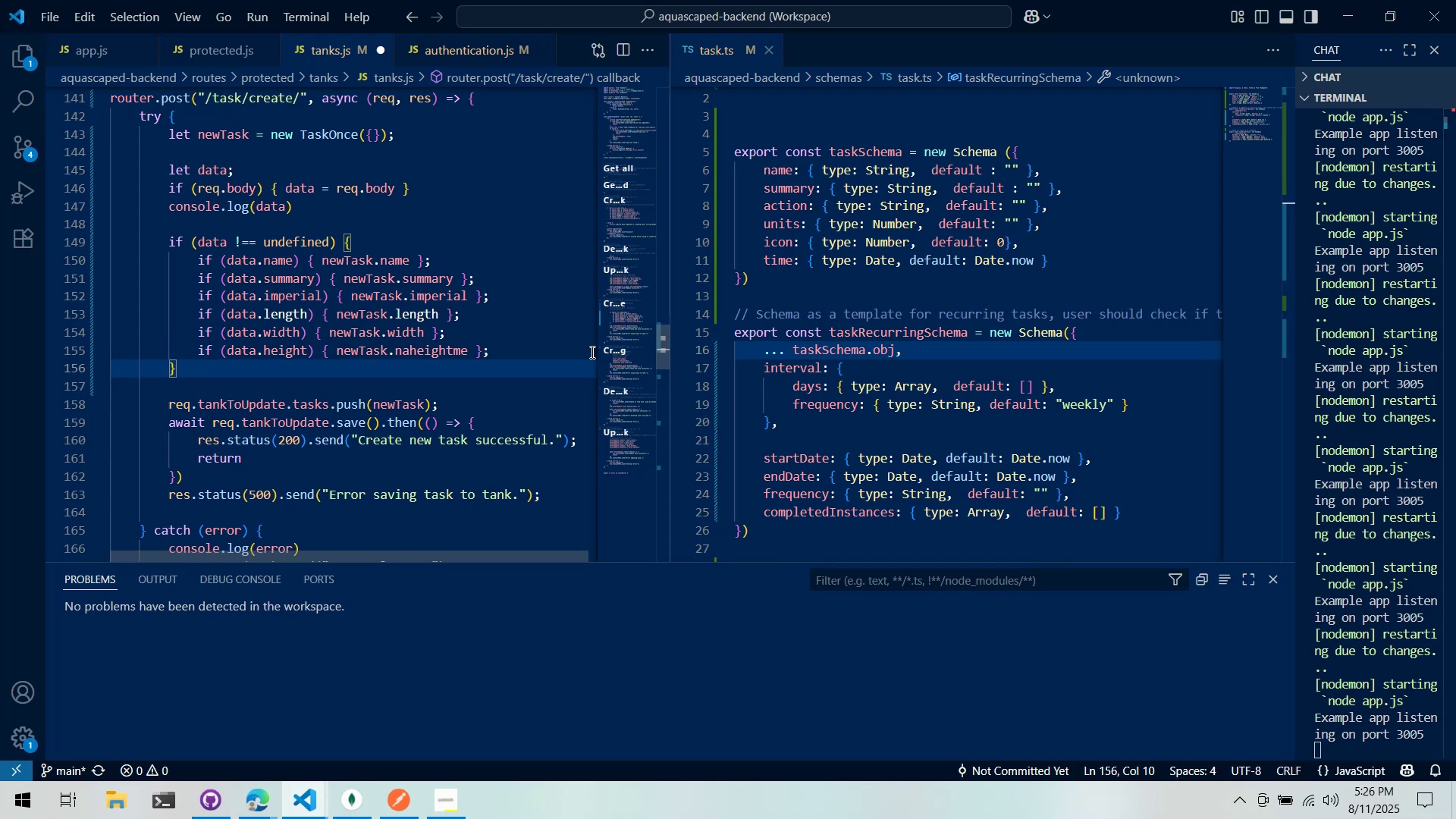 
wait(17.79)
 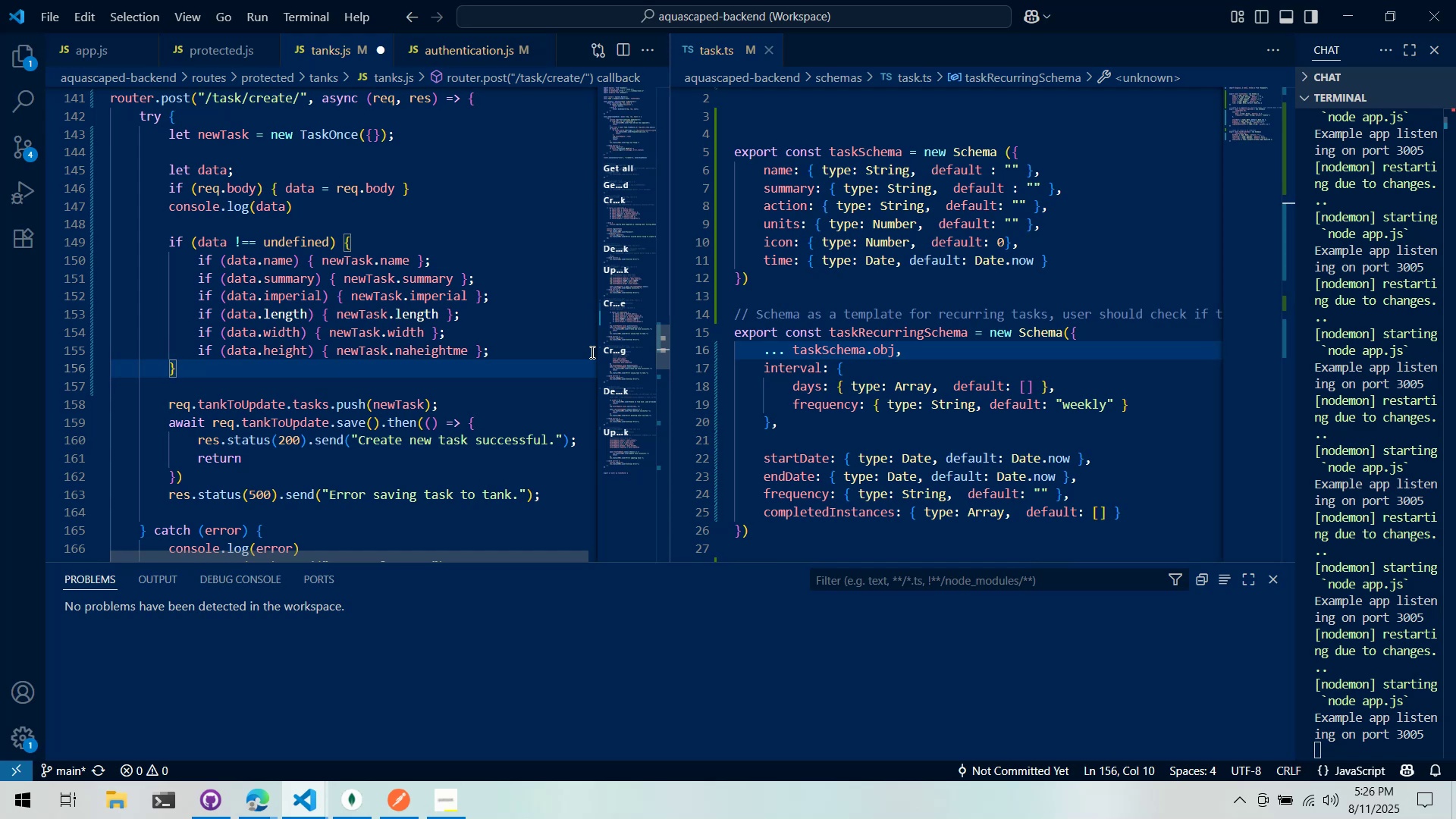 
left_click([527, 306])
 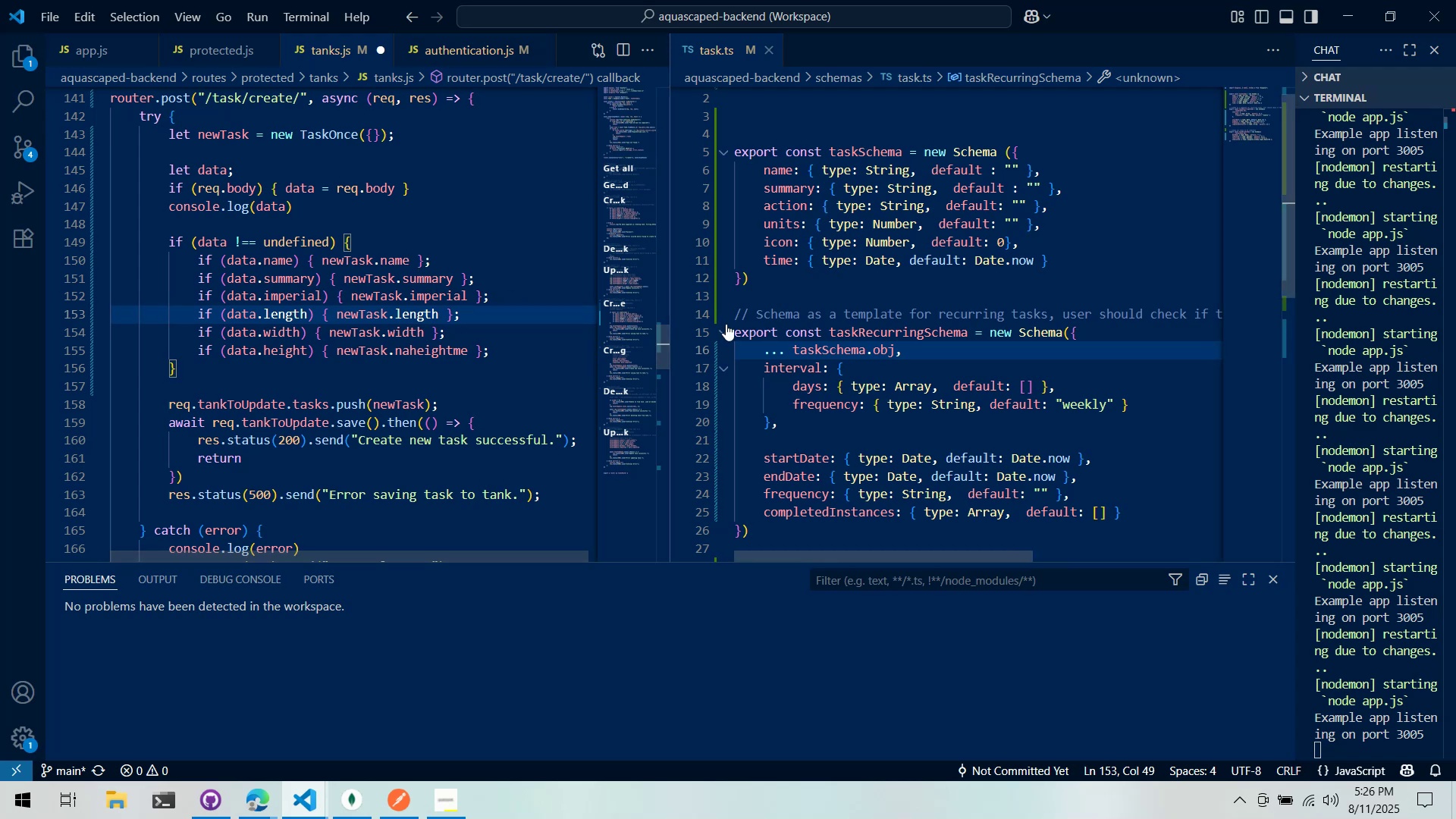 
scroll: coordinate [842, 339], scroll_direction: up, amount: 3.0
 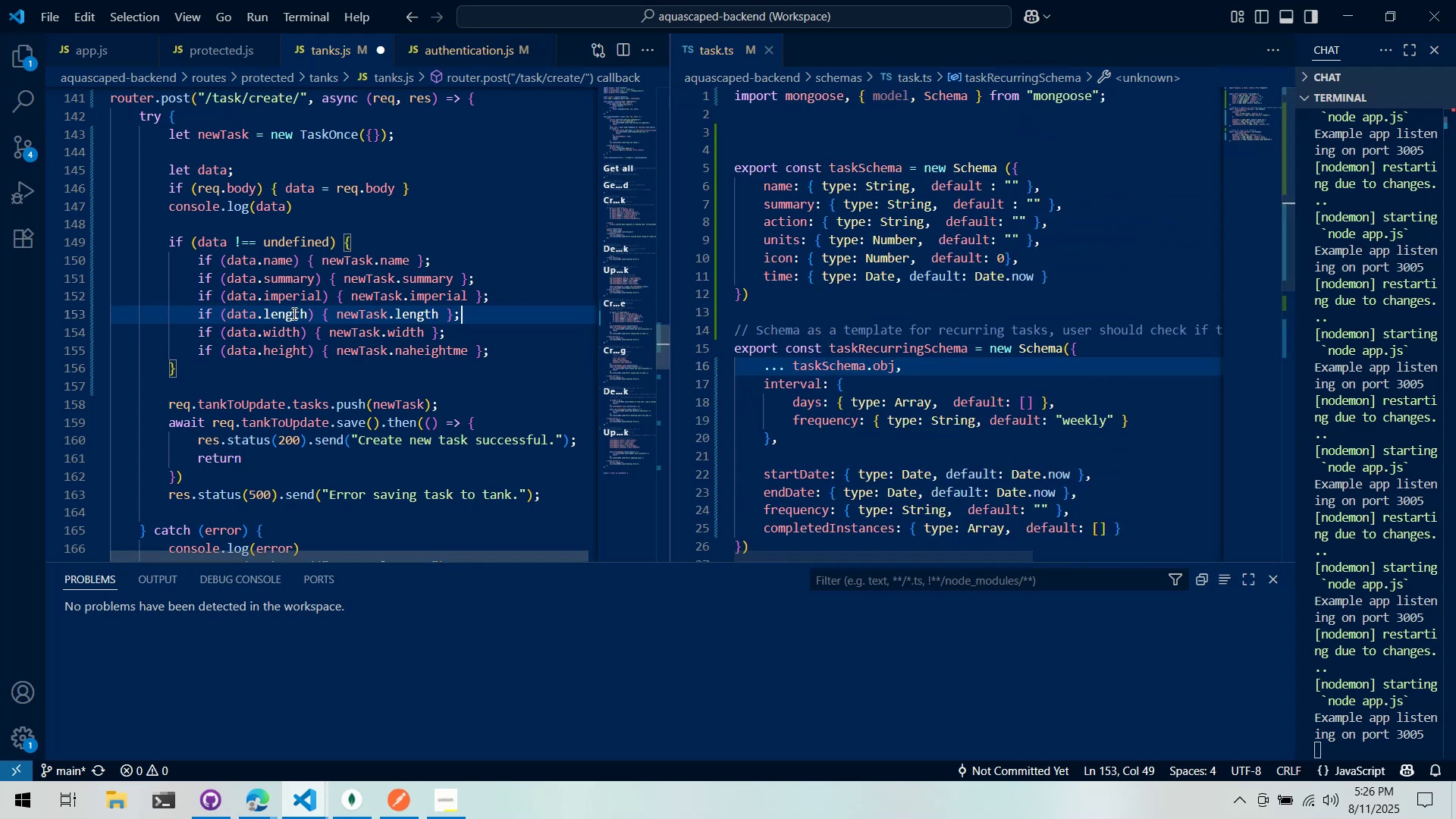 
double_click([293, 293])
 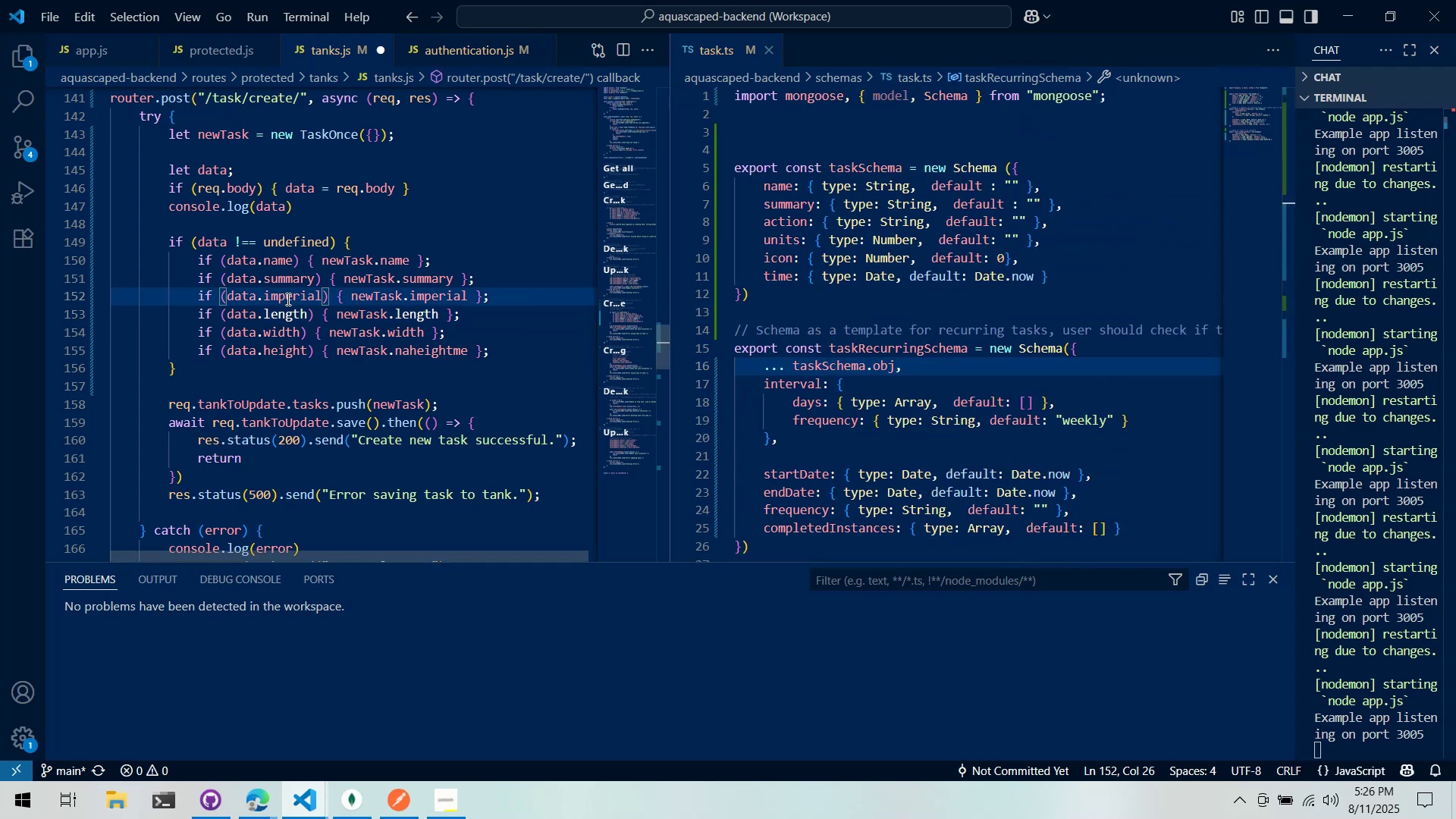 
double_click([287, 298])
 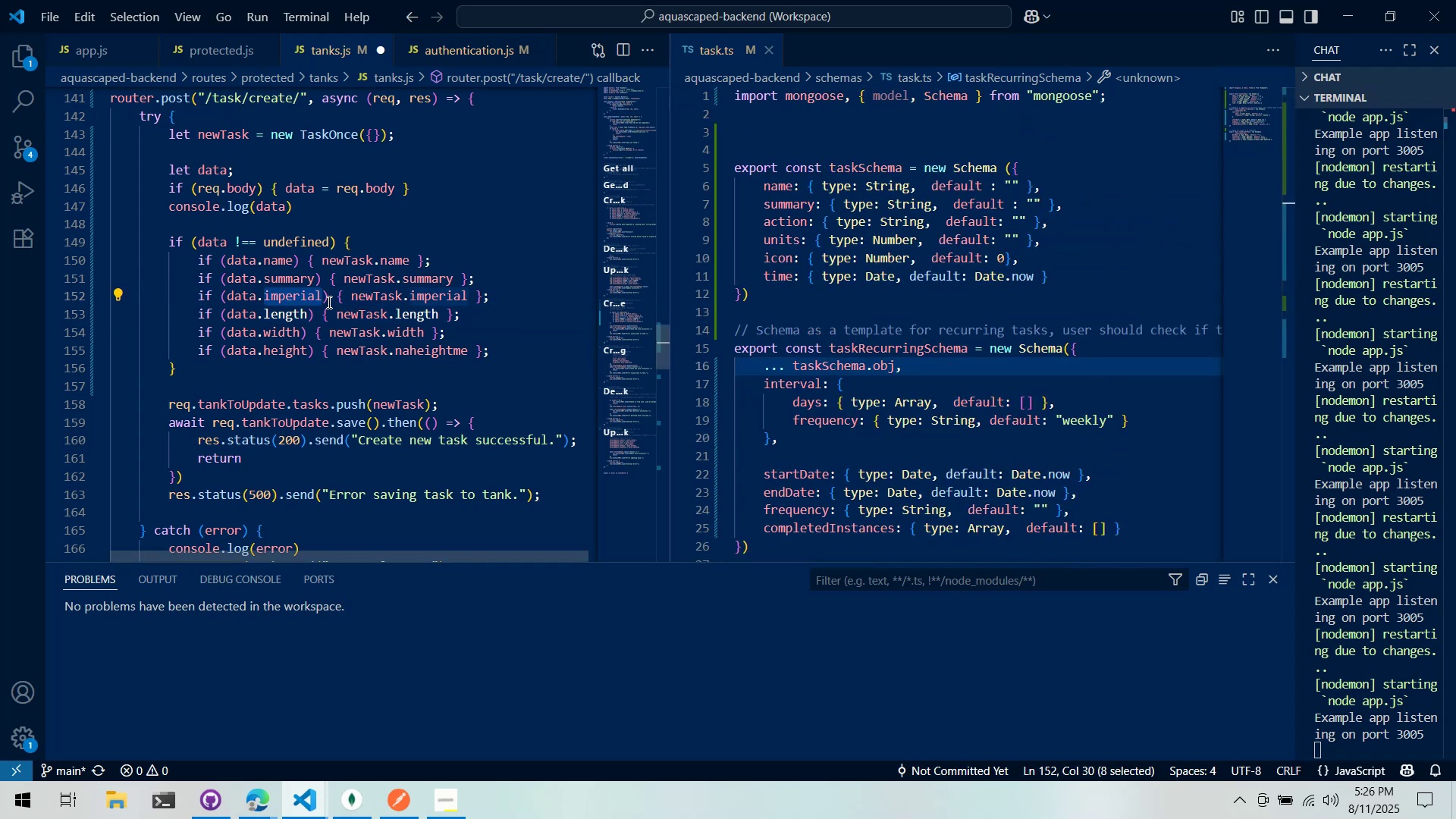 
type(action)
 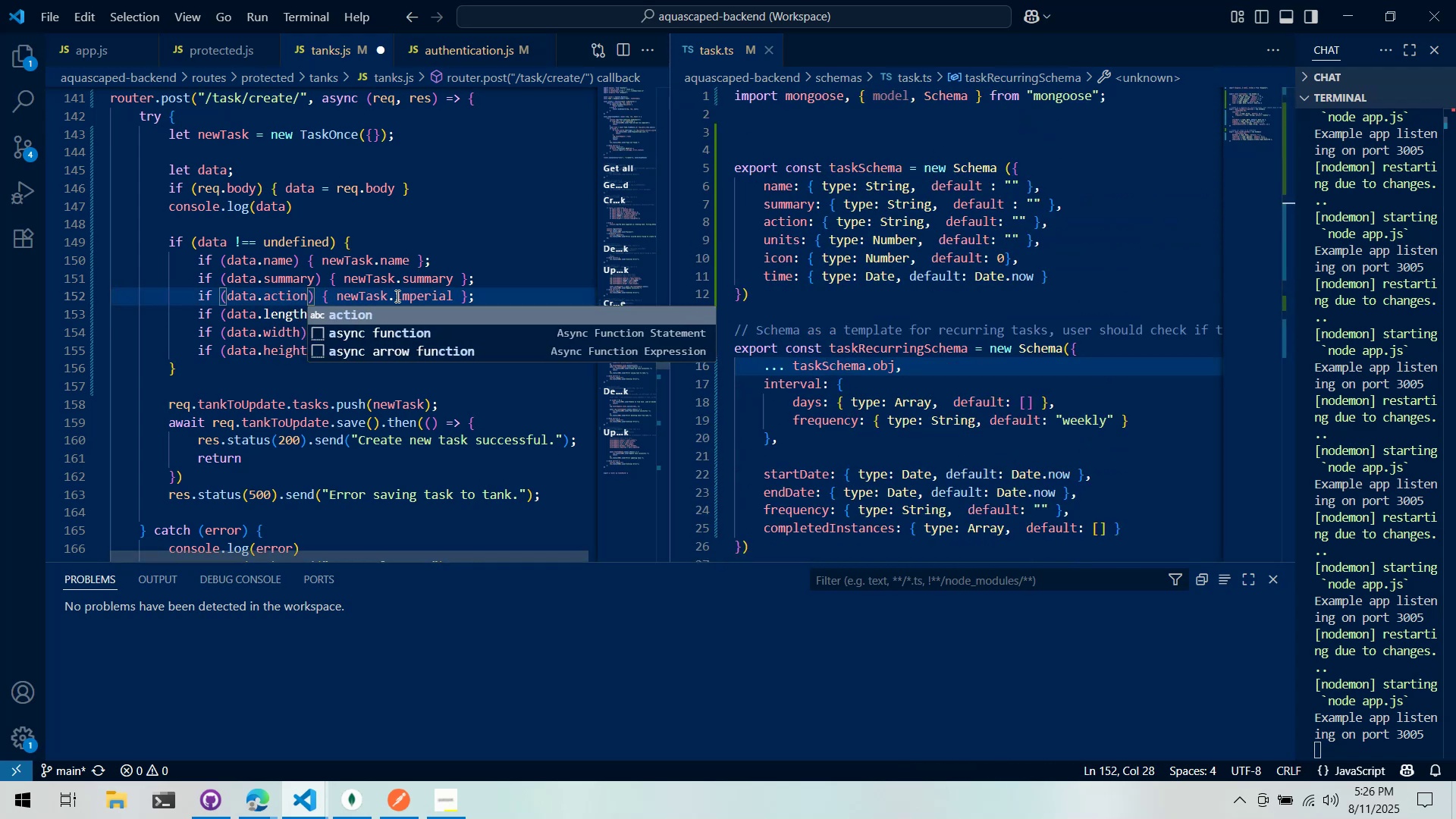 
double_click([398, 295])
 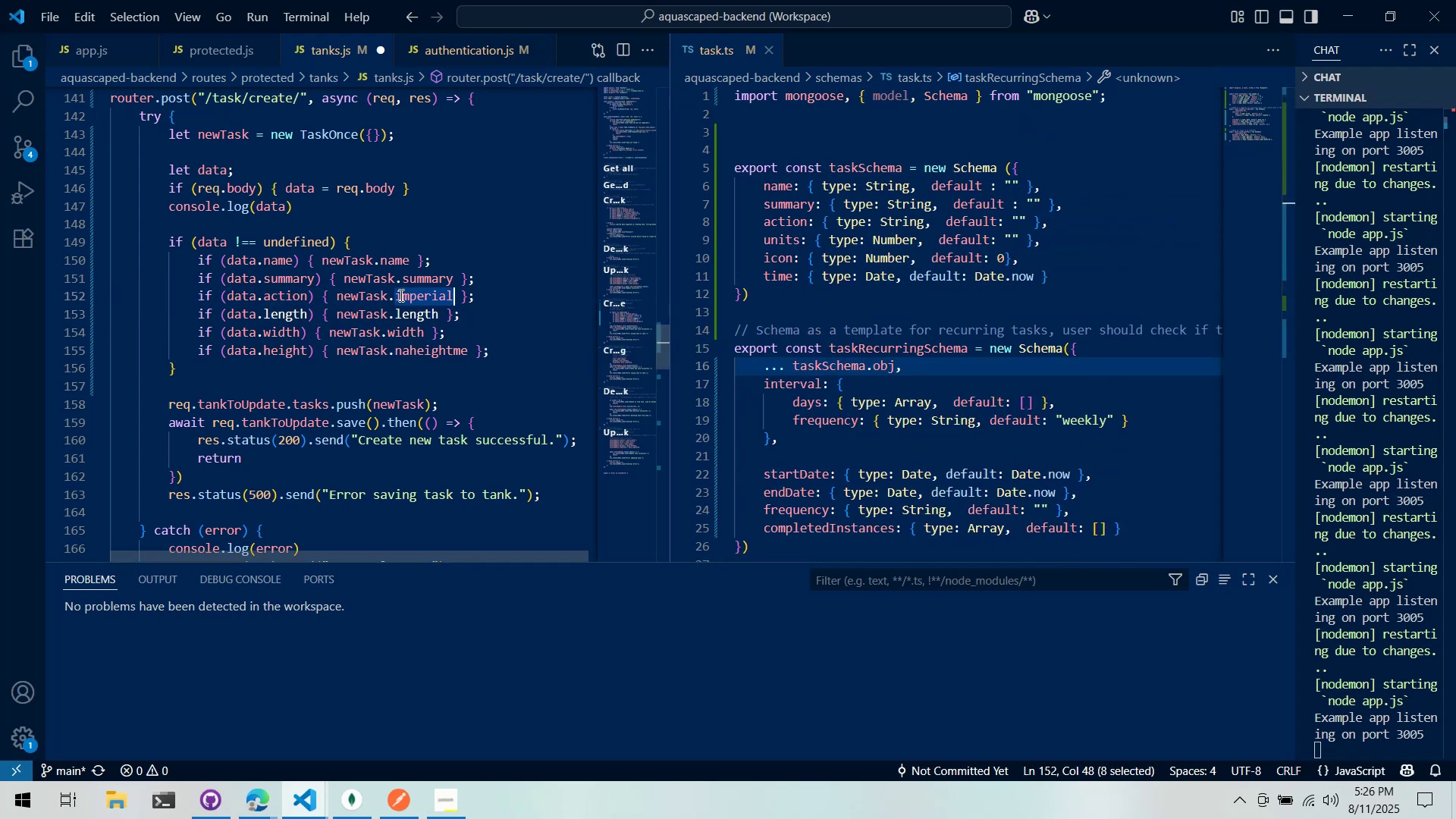 
type(action)
 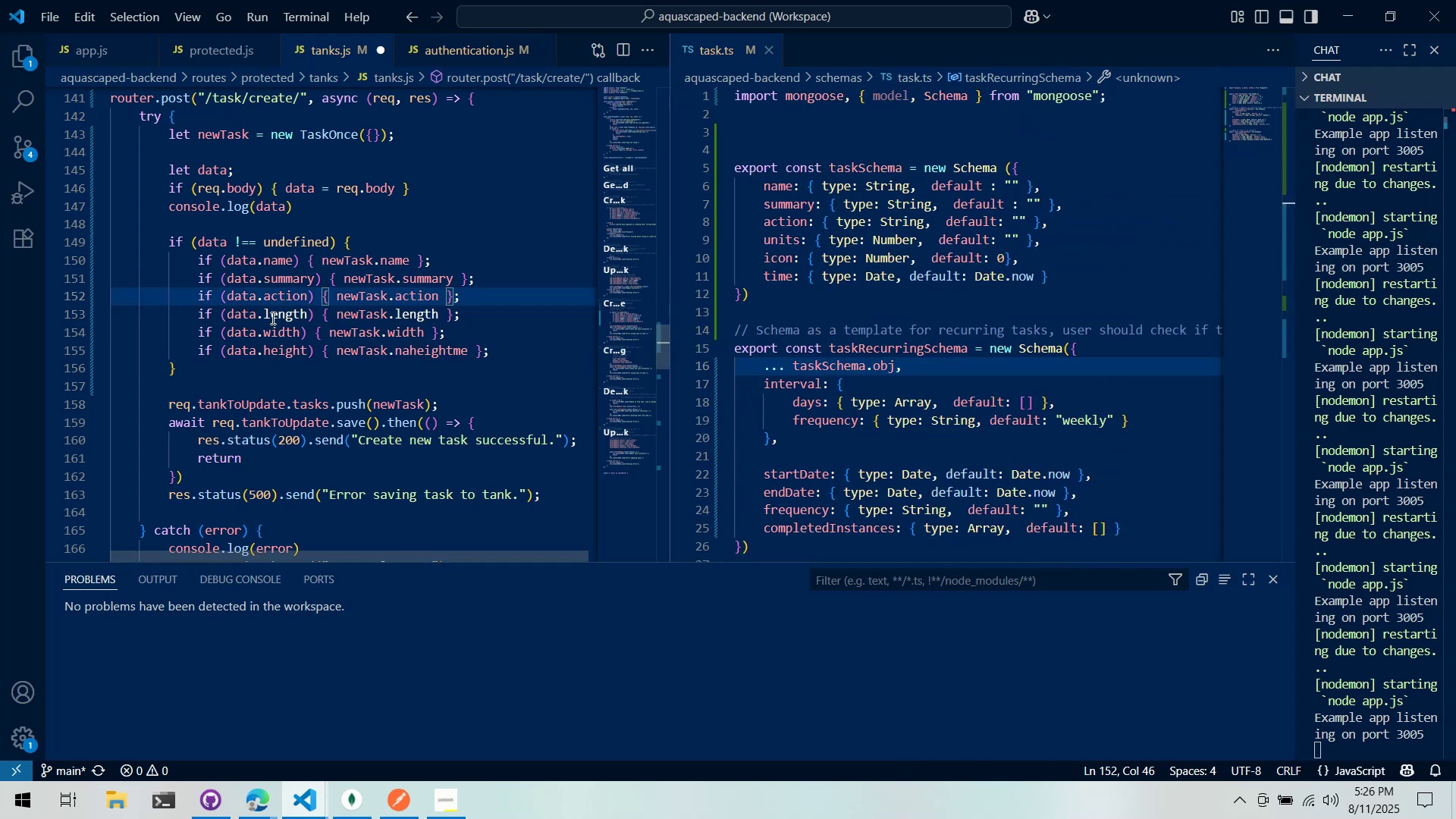 
double_click([271, 318])
 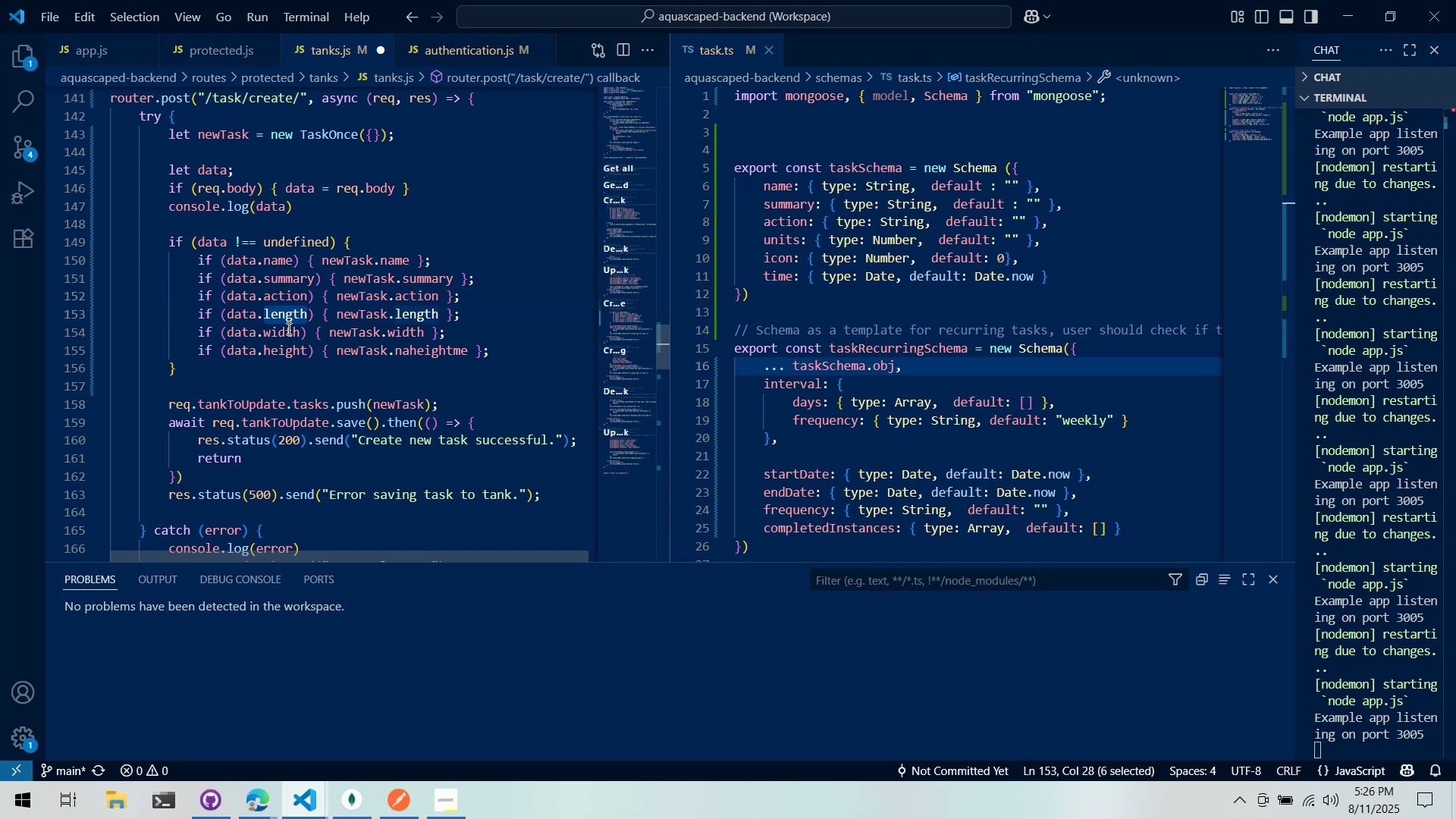 
type(unt)
key(Backspace)
type(its)
 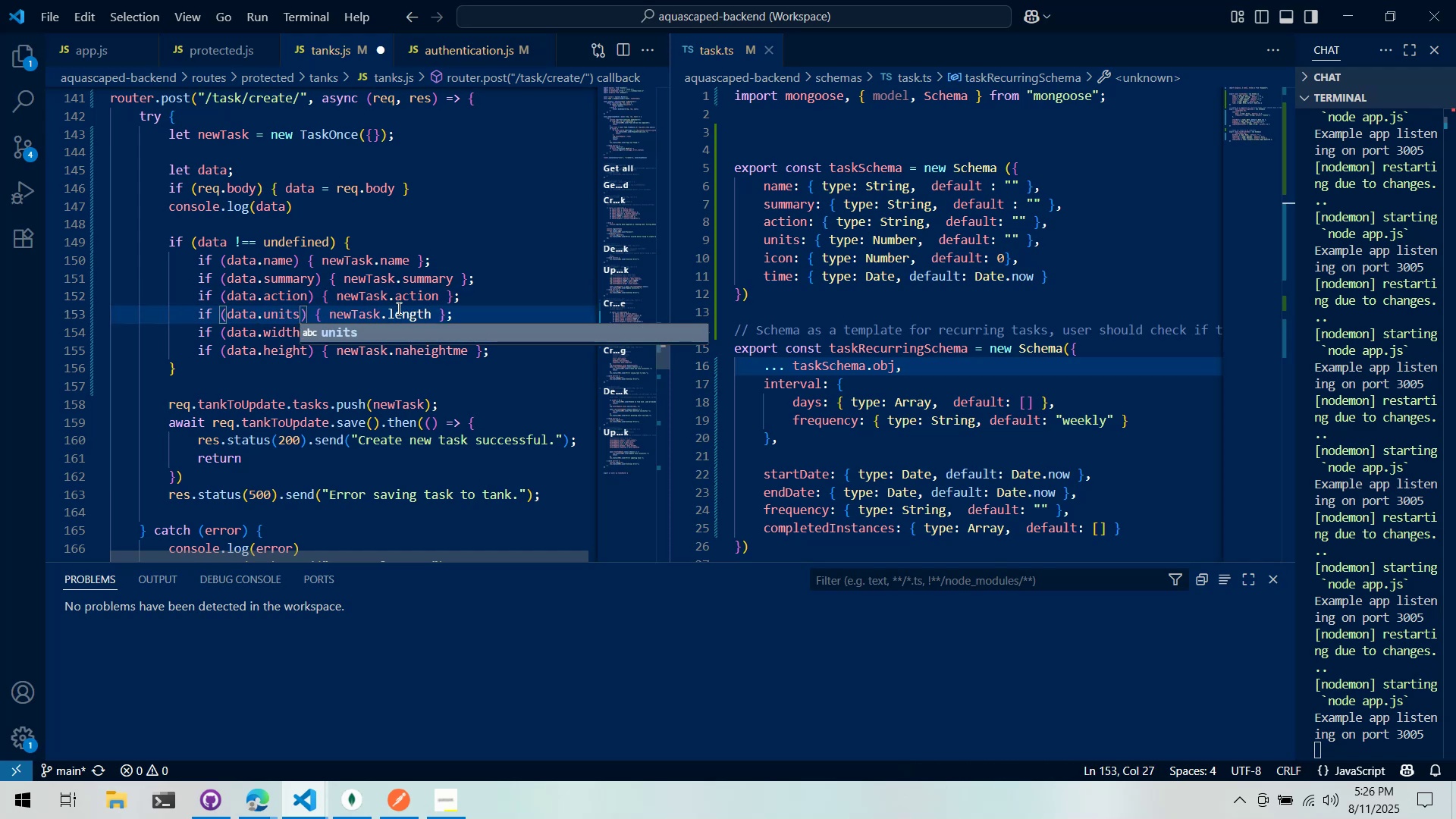 
double_click([399, 308])
 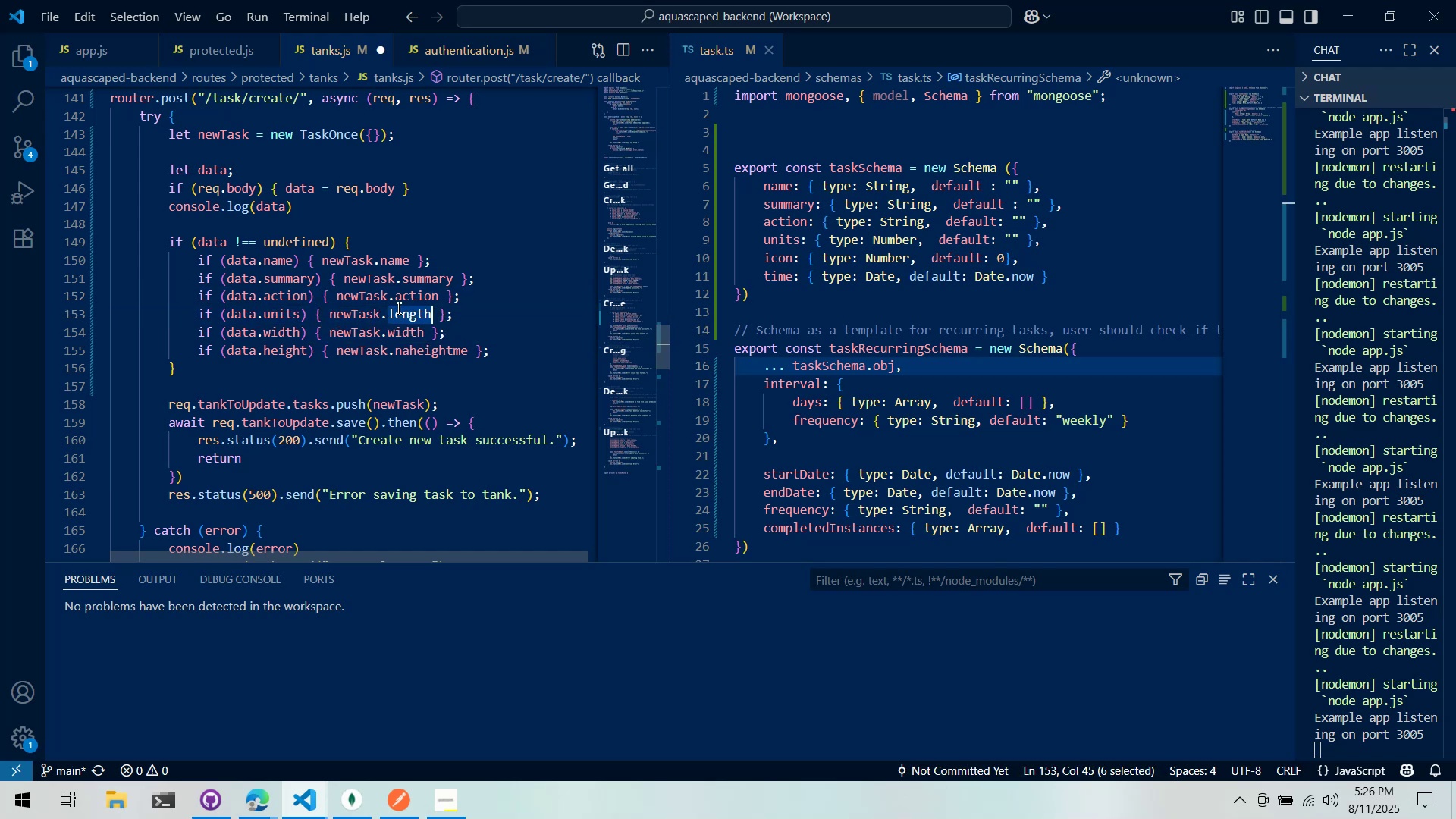 
type(n)
key(Backspace)
type(units)
 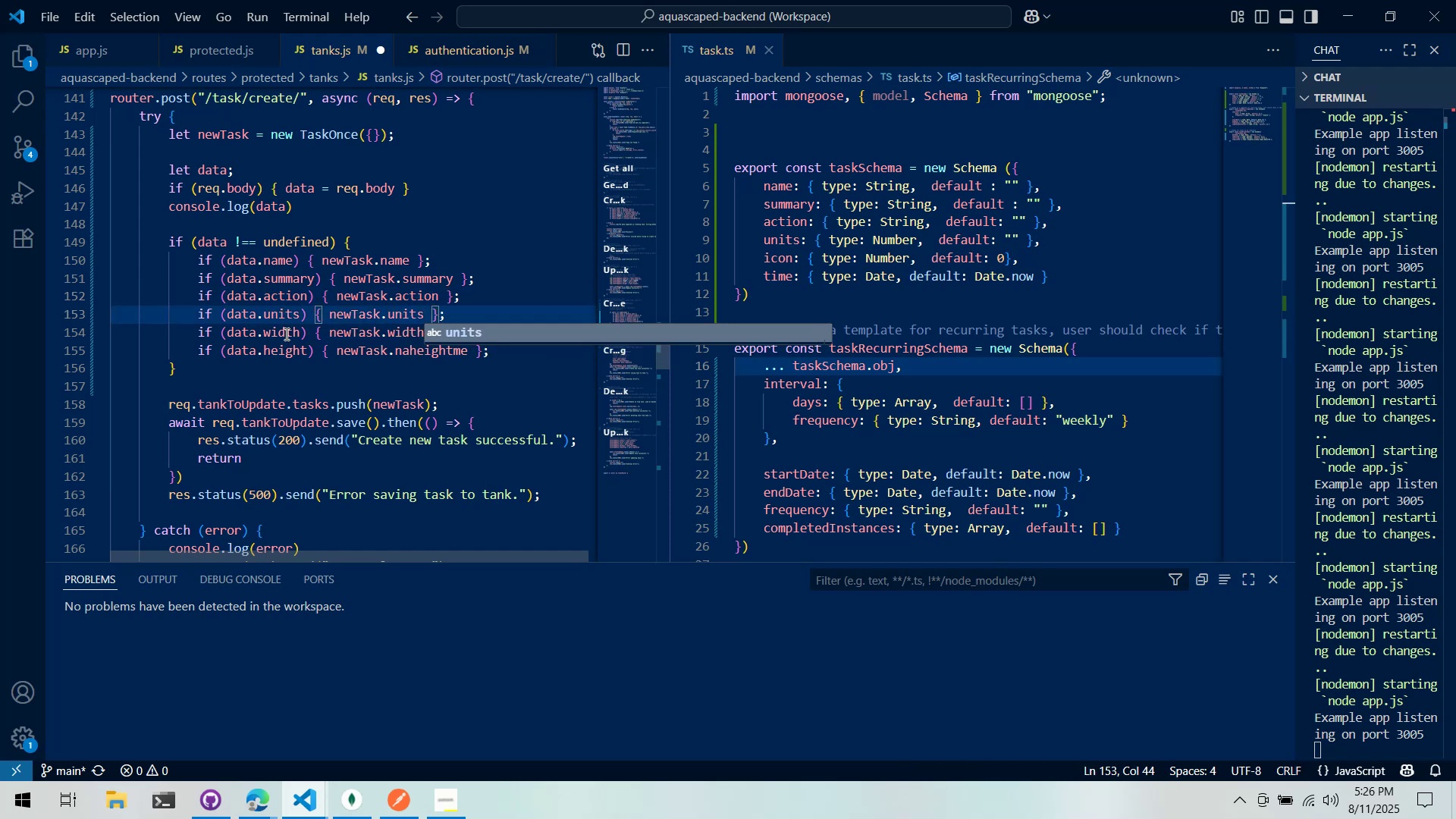 
double_click([285, 334])
 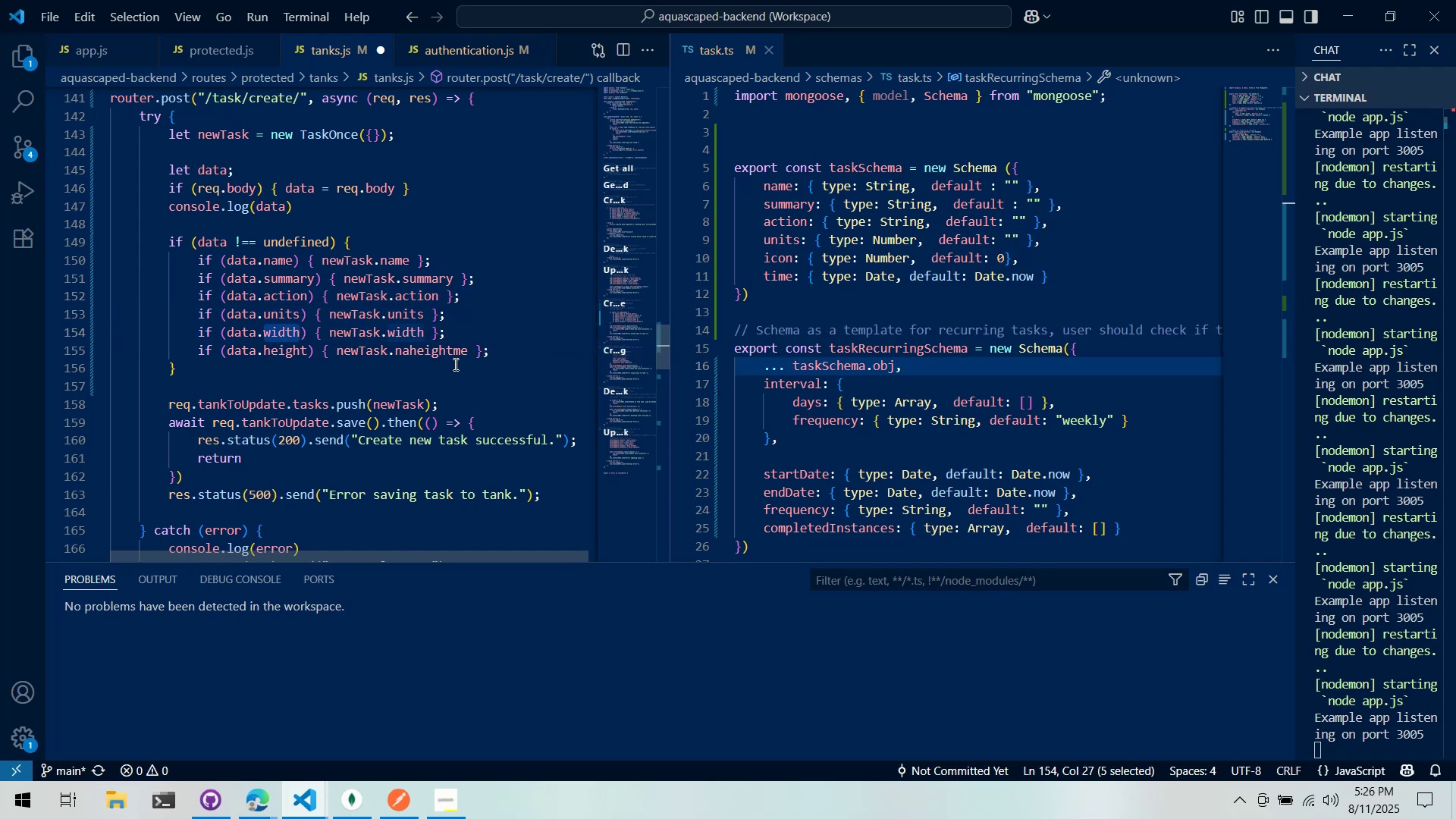 
type(icon)
 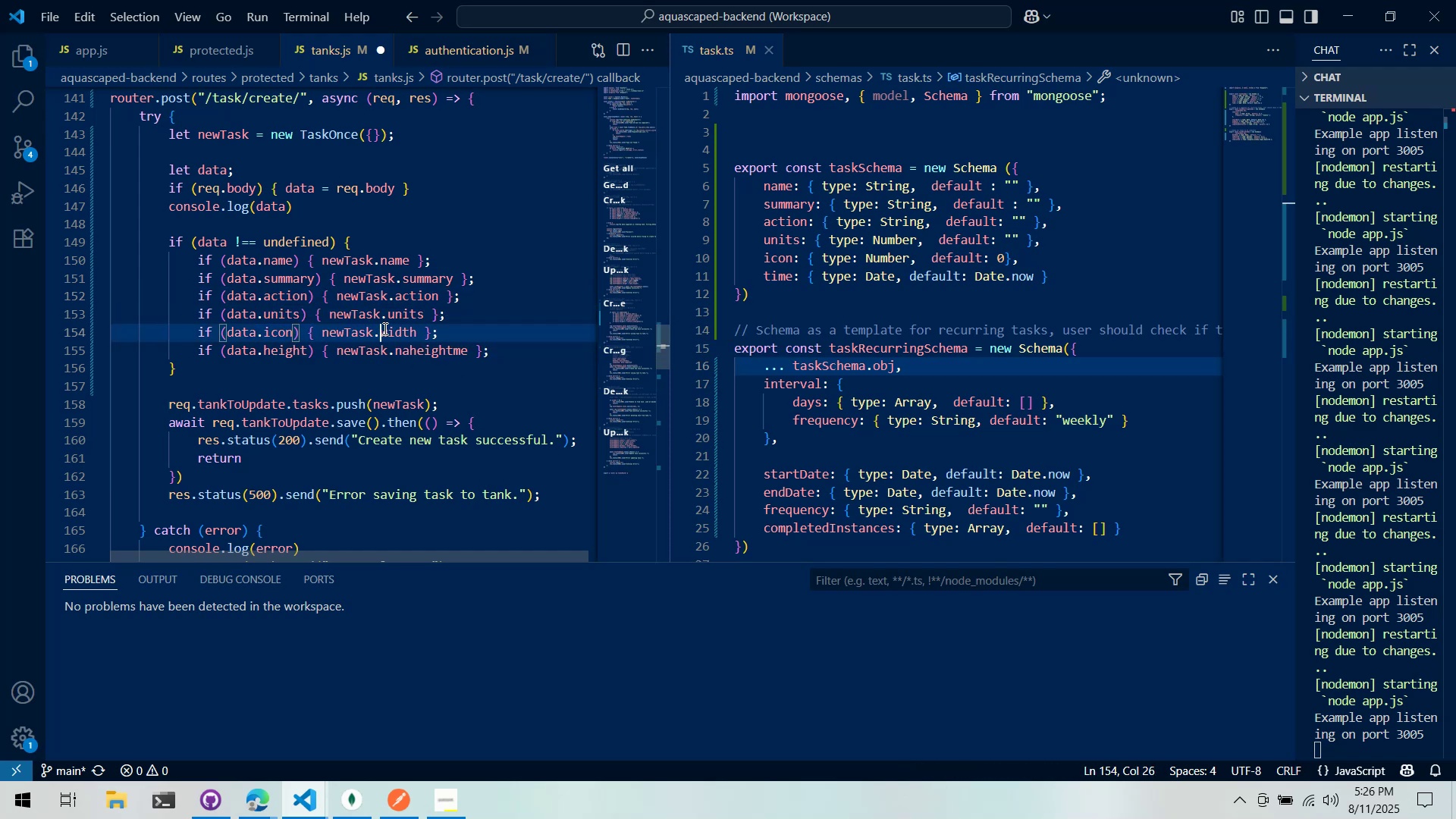 
double_click([410, 332])
 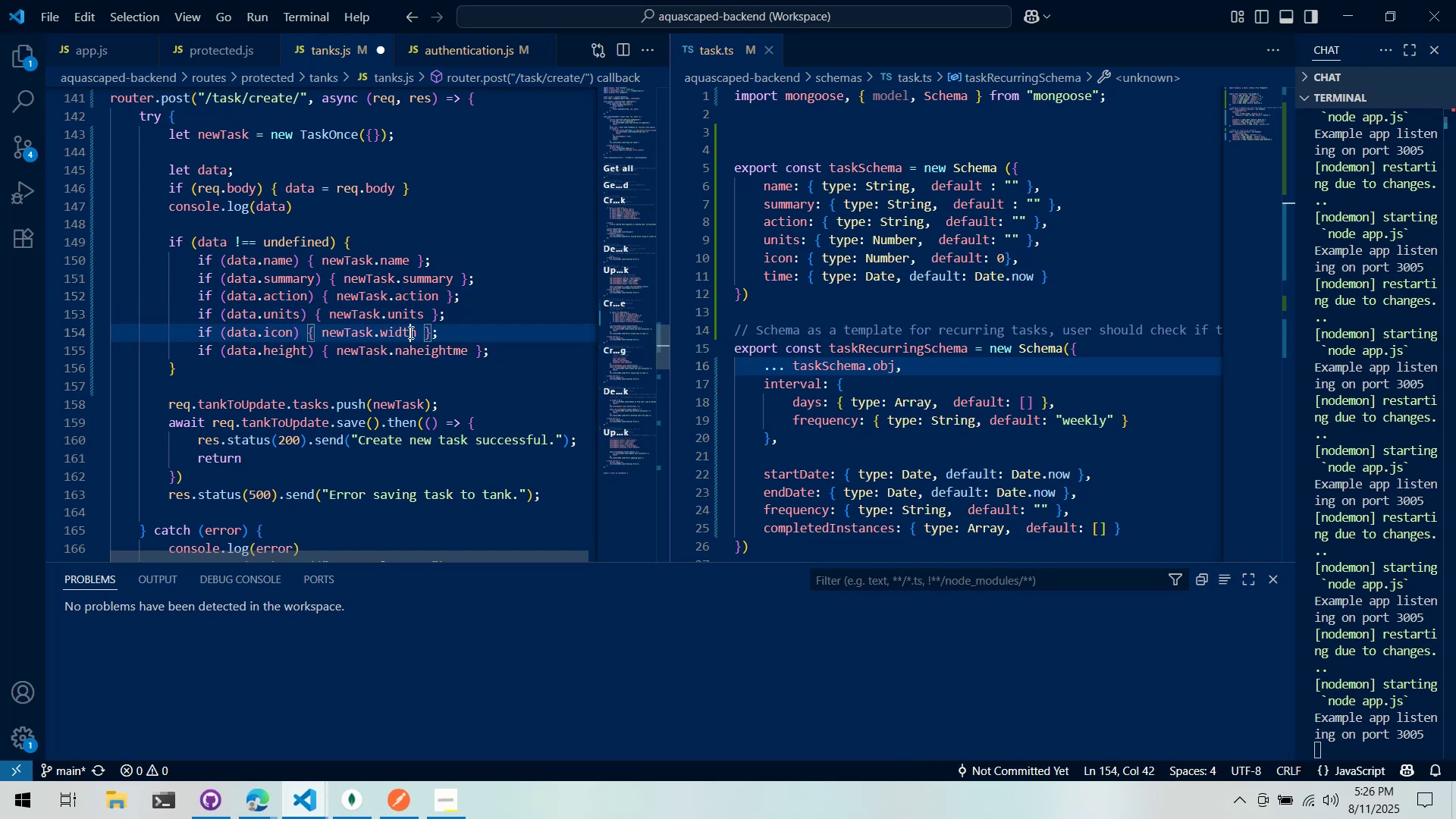 
triple_click([410, 332])
 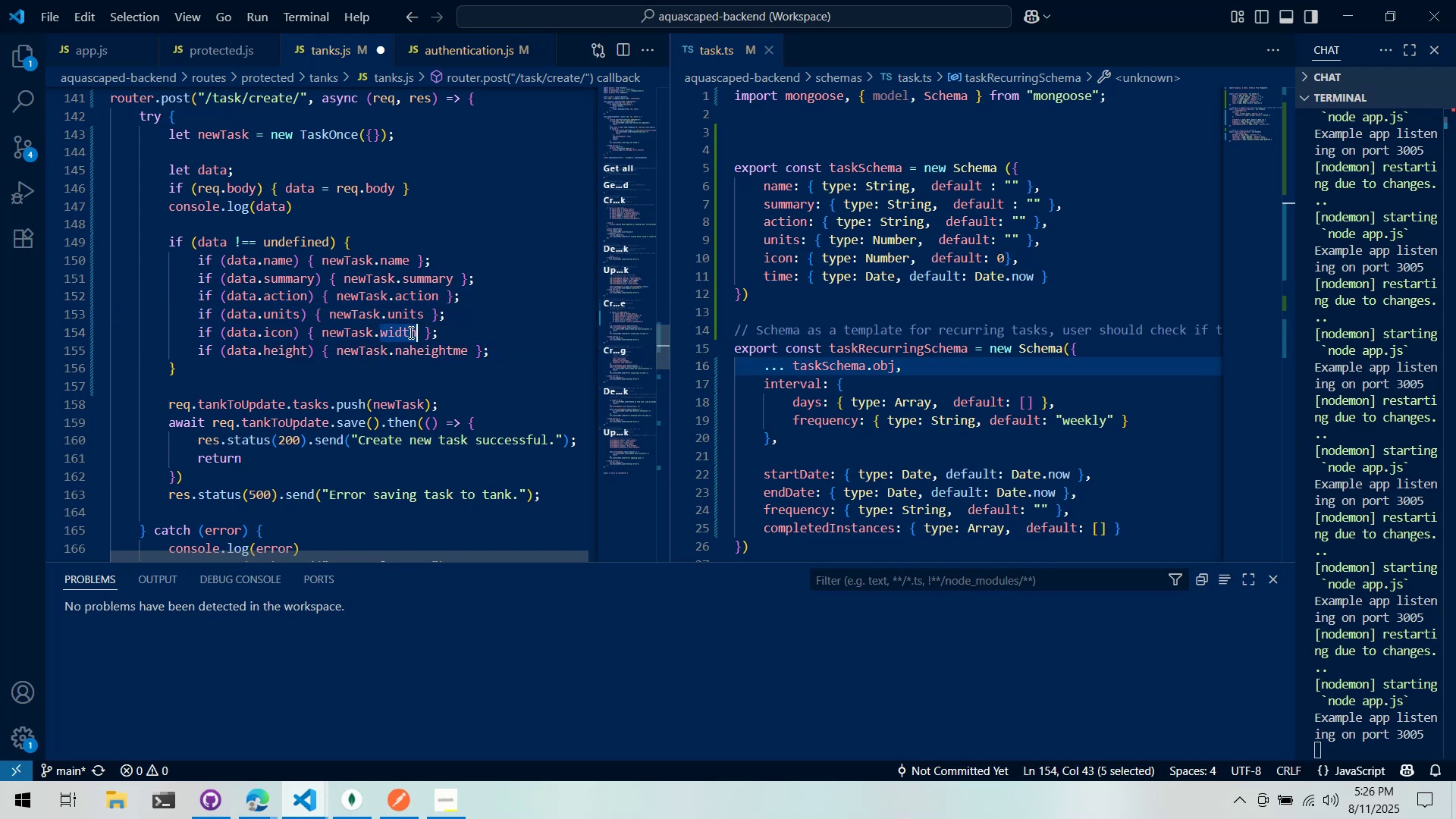 
type(icon)
 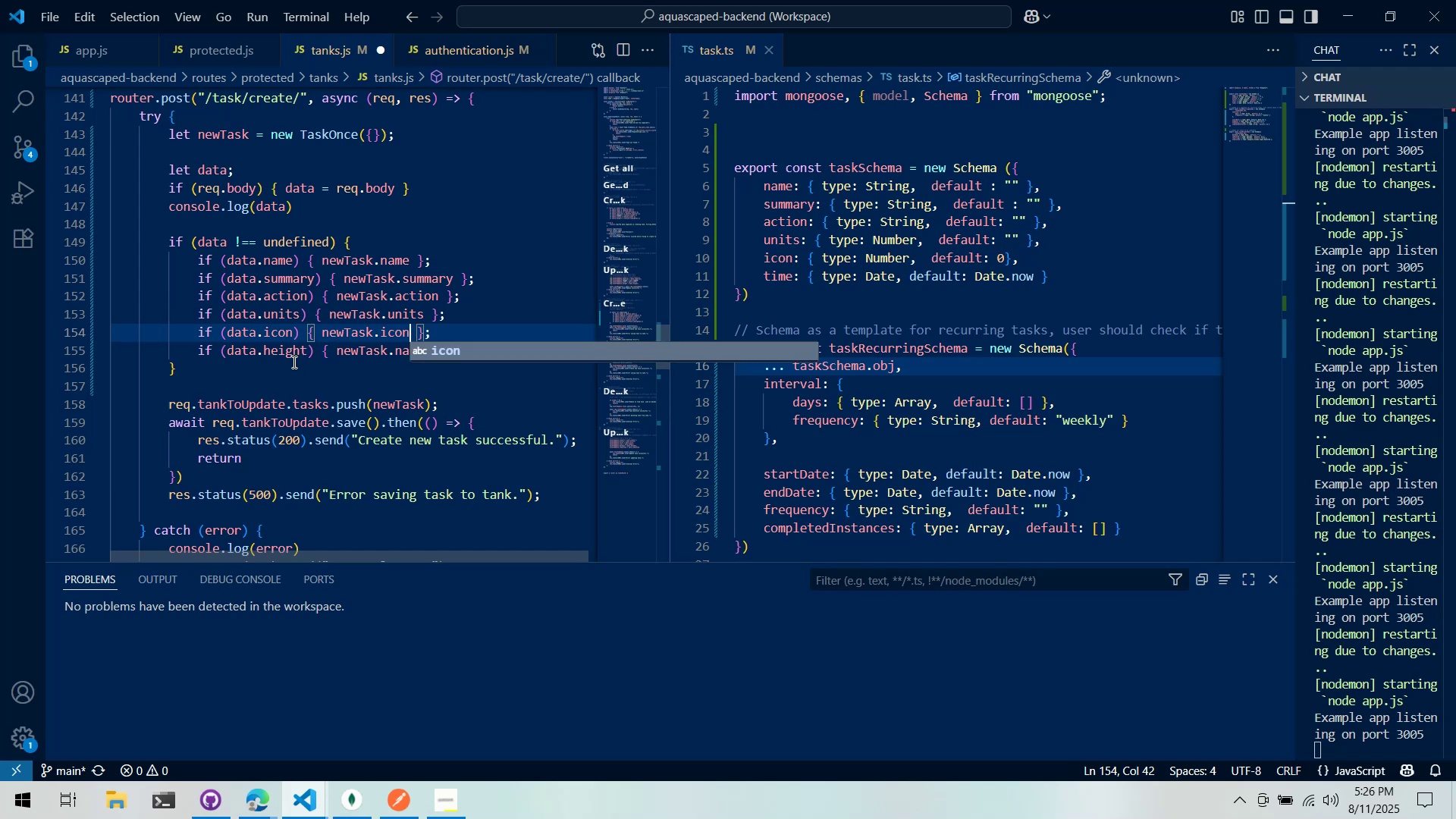 
double_click([283, 357])
 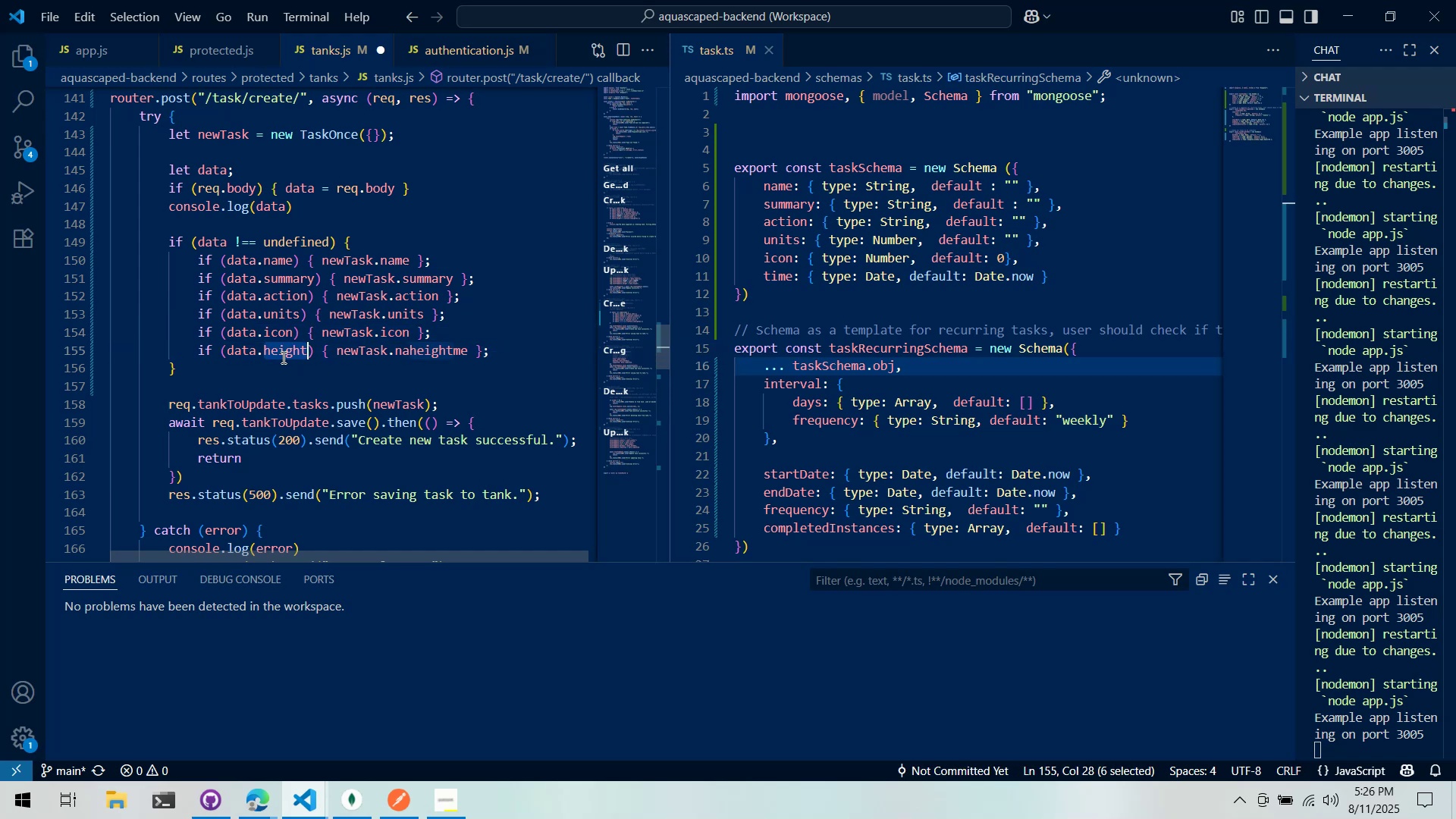 
type(time)
 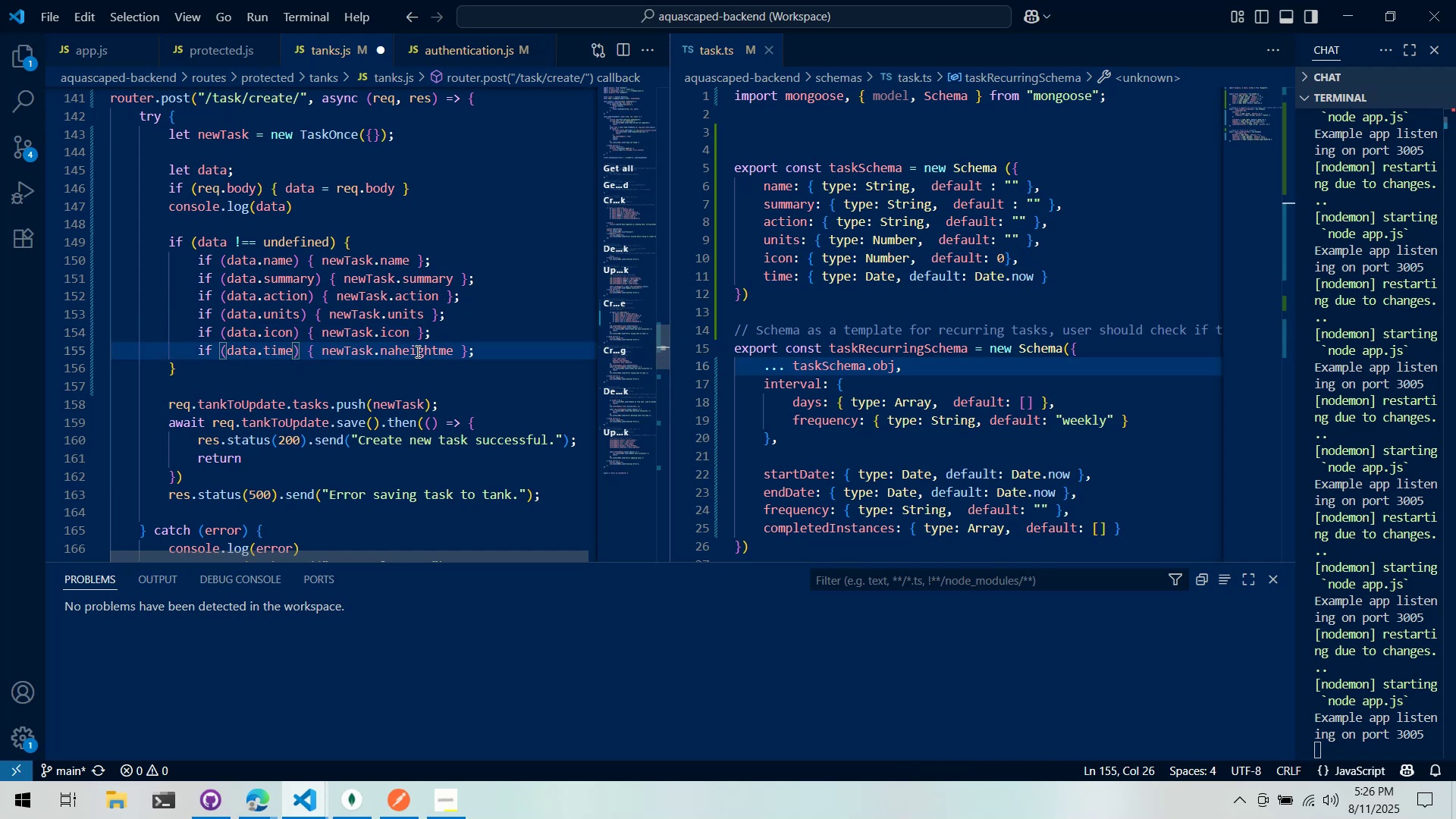 
double_click([419, 348])
 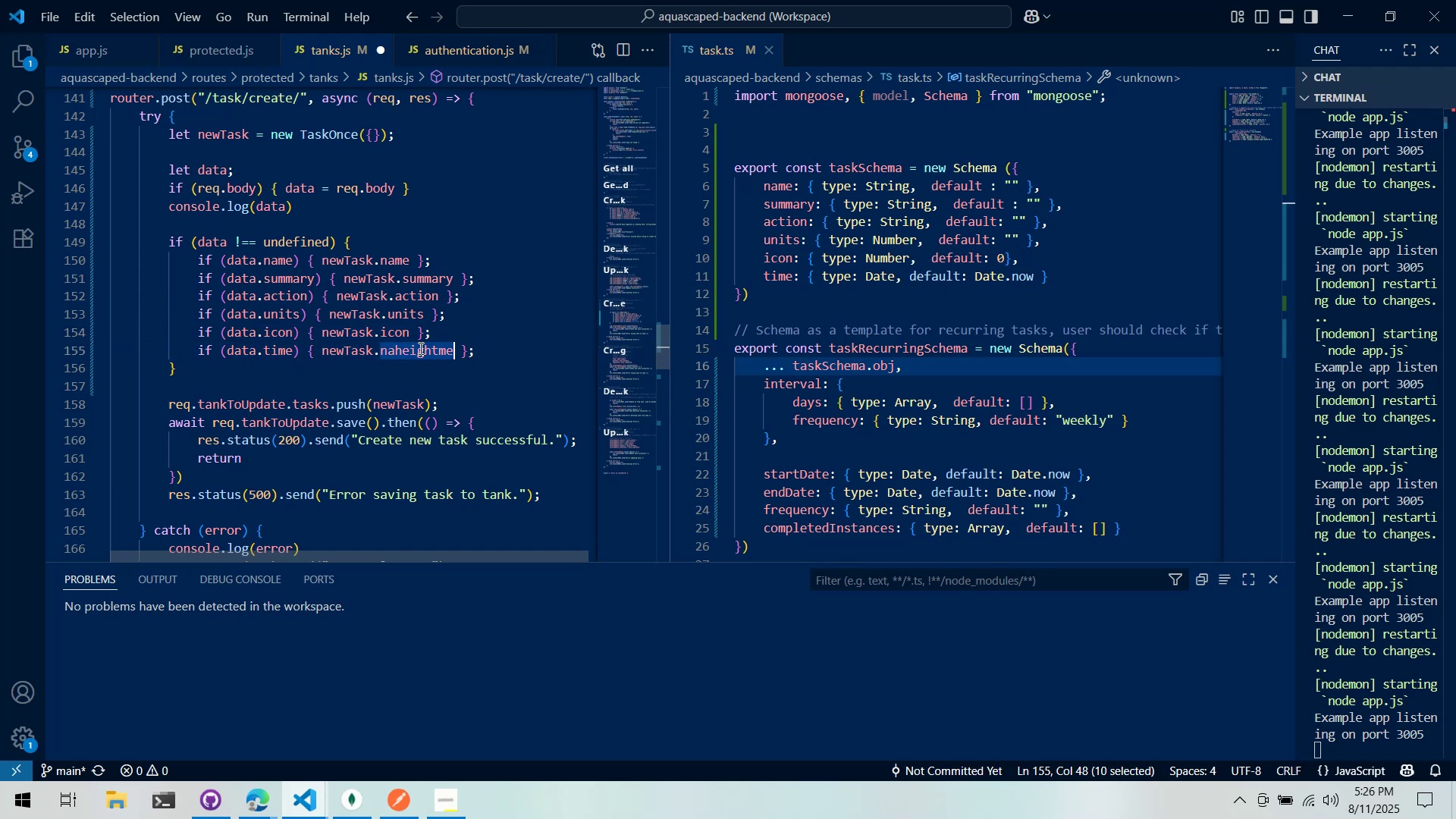 
type(time)
 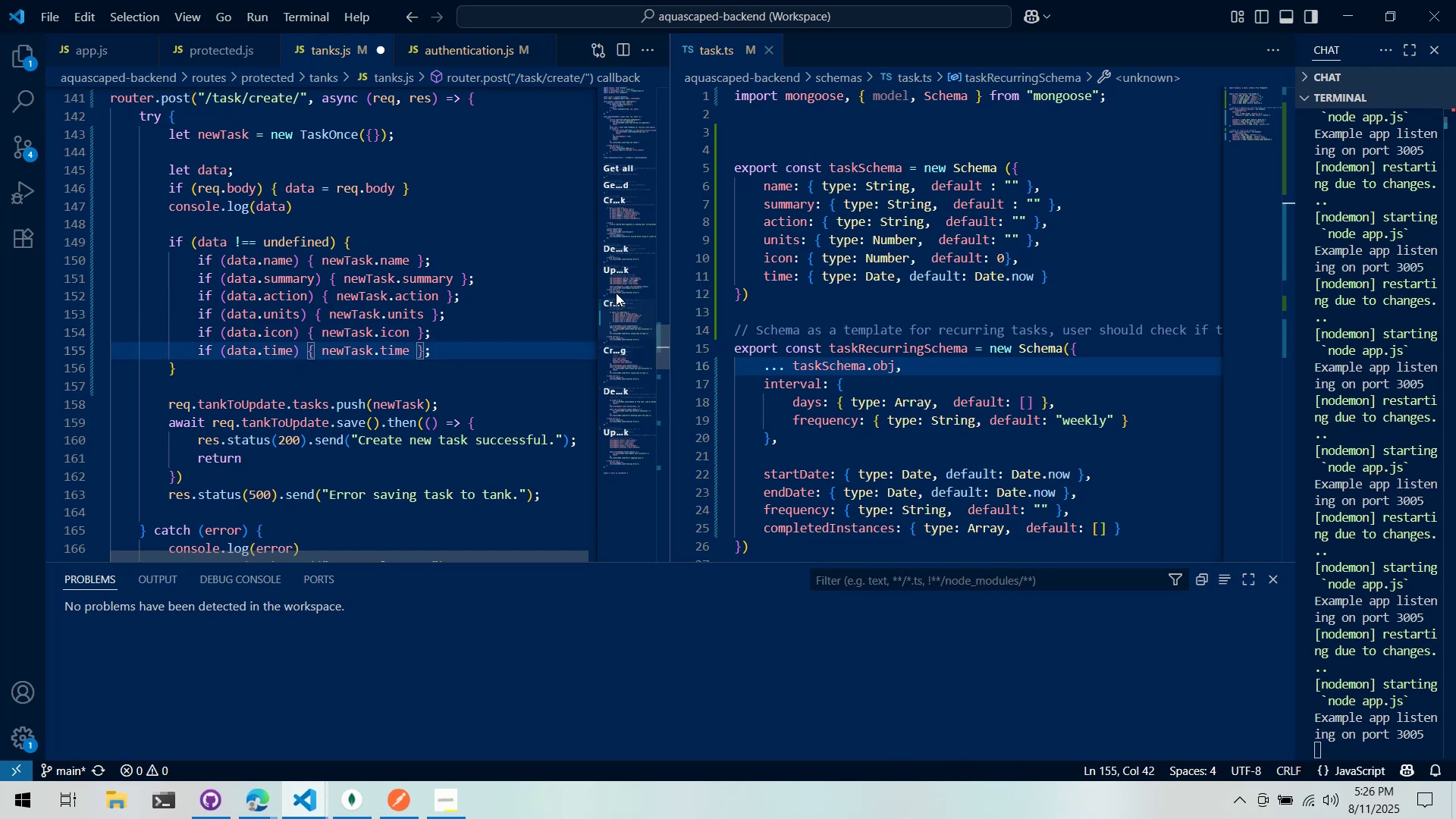 
left_click_drag(start_coordinate=[626, 305], to_coordinate=[622, 209])
 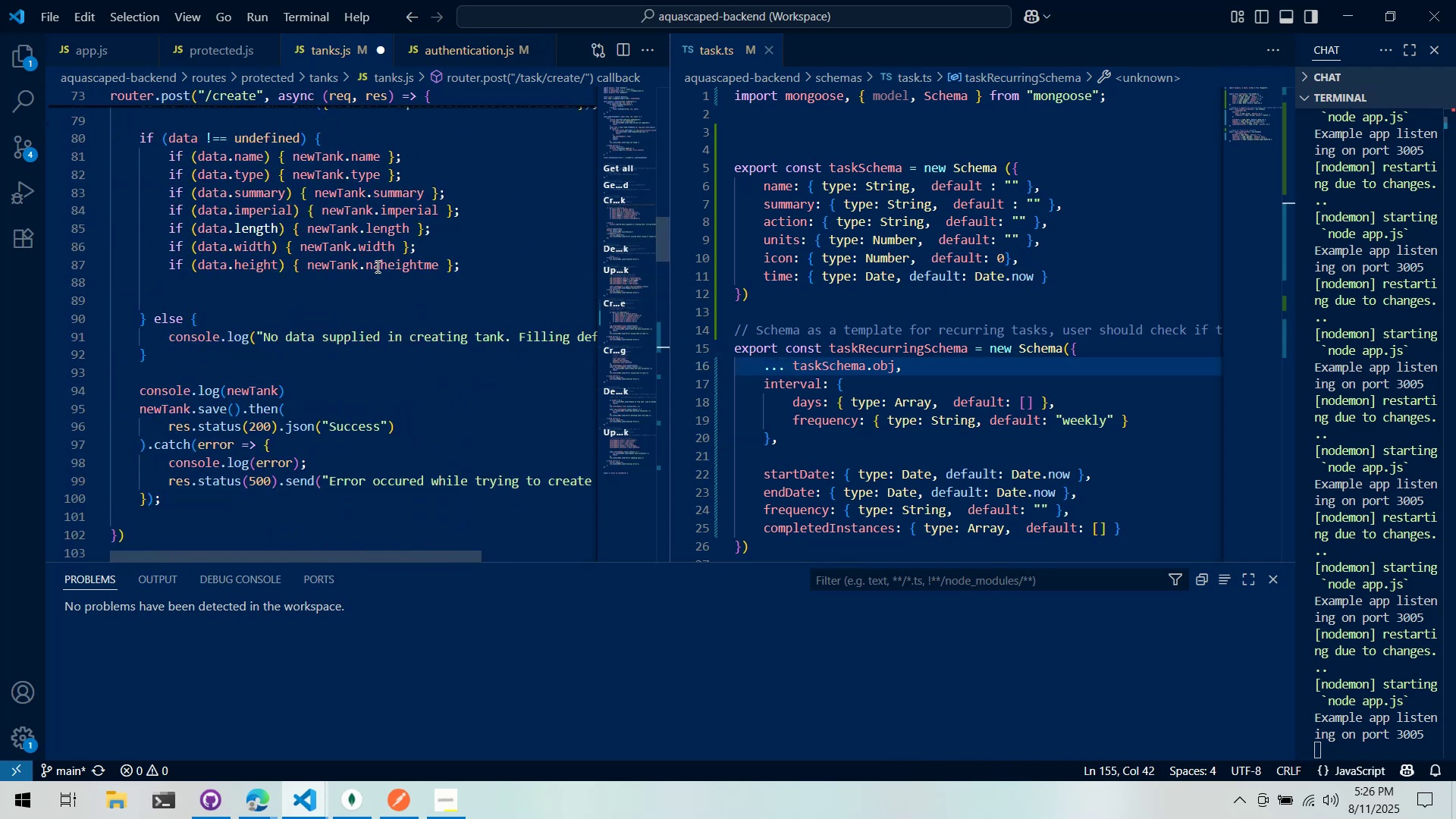 
left_click([394, 262])
 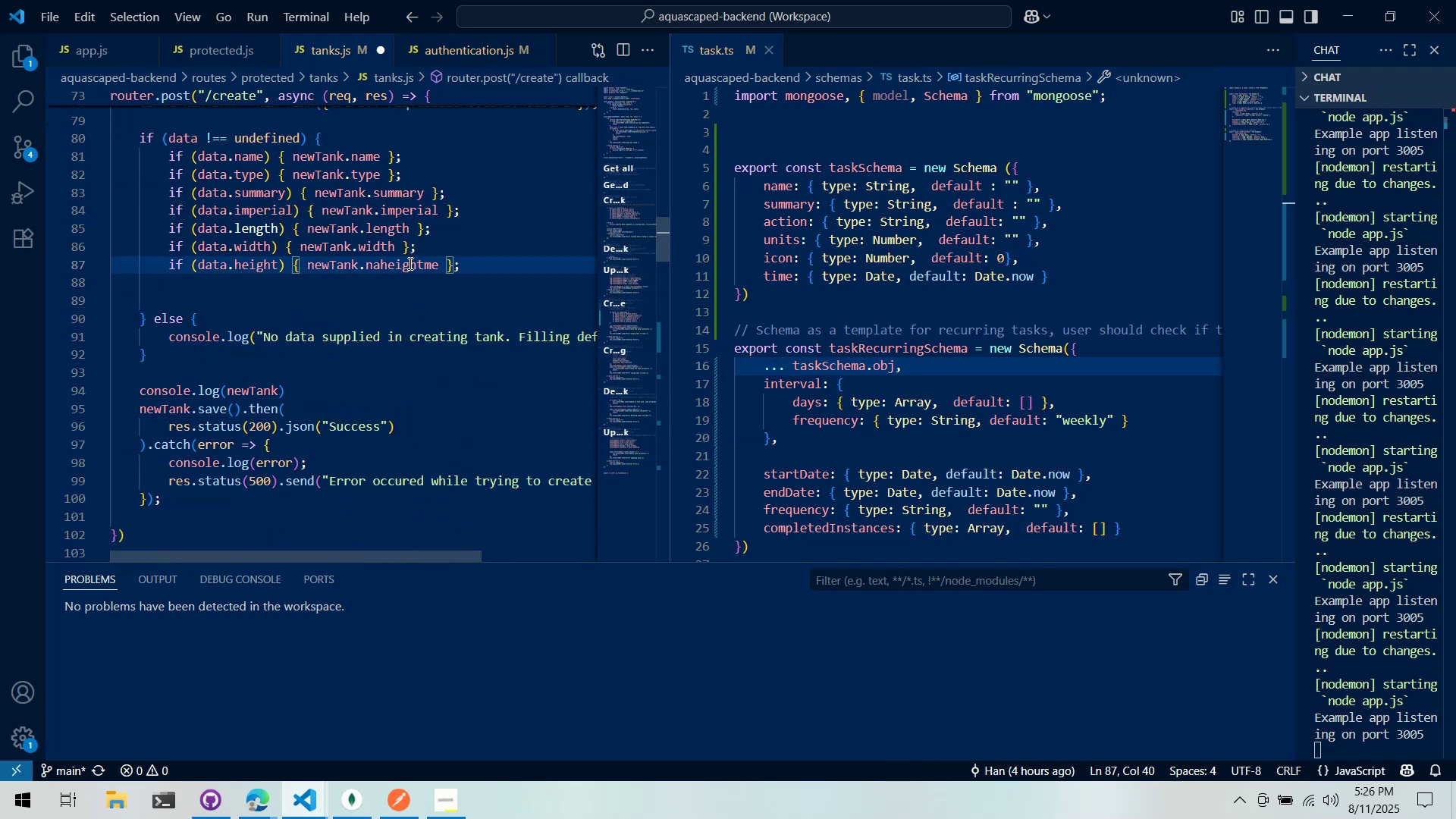 
double_click([409, 263])
 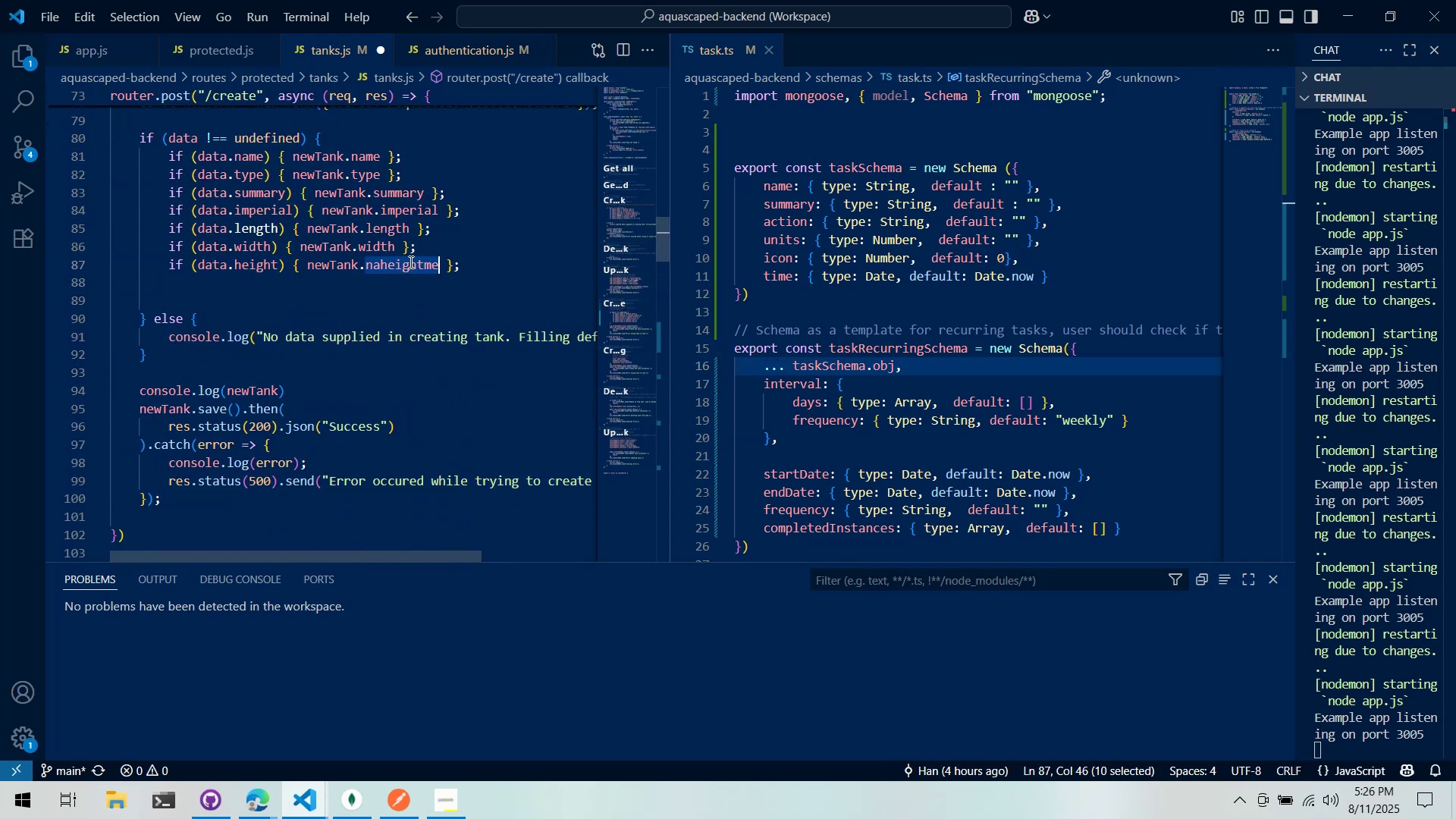 
type(height)
 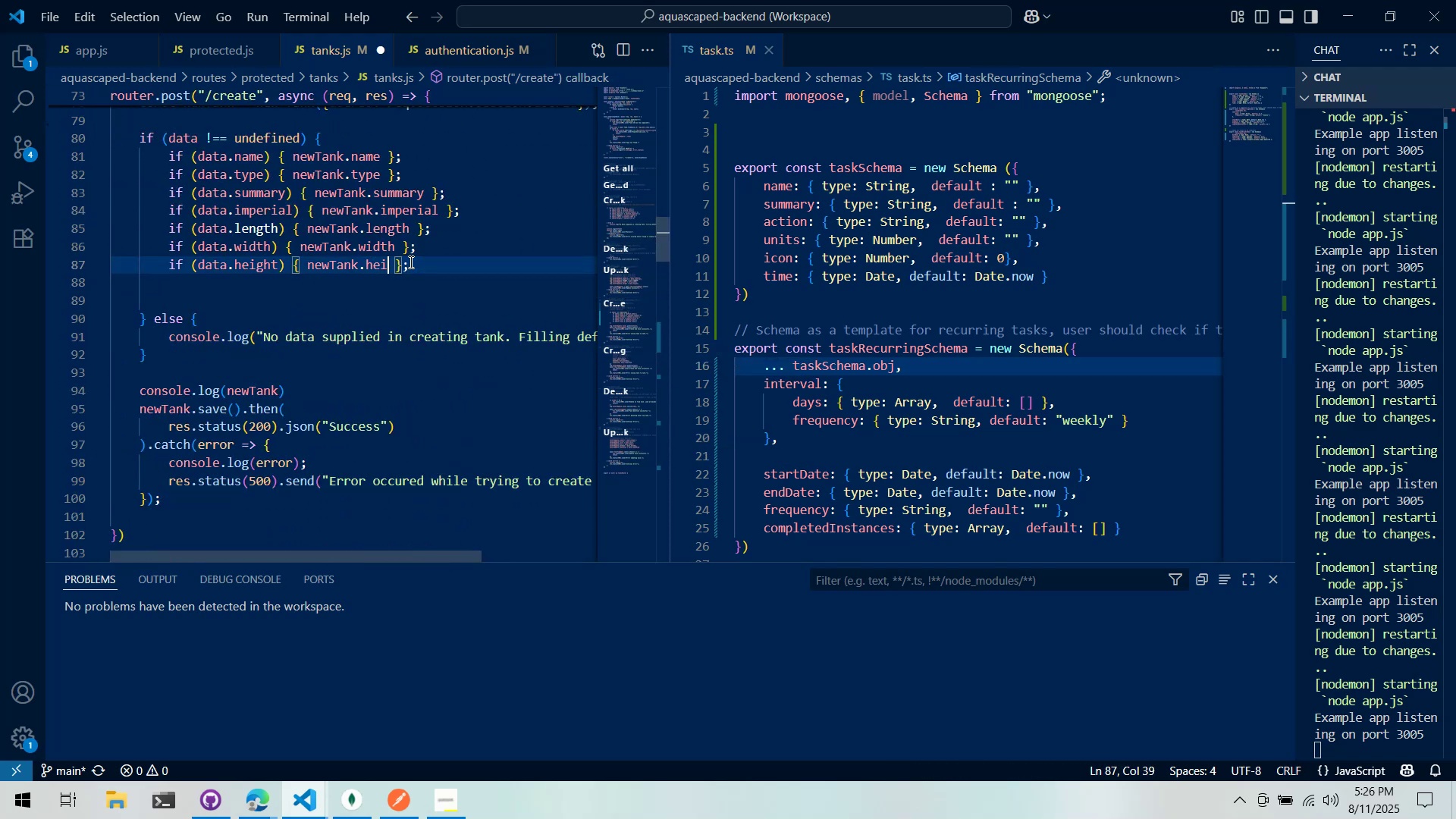 
left_click([413, 313])
 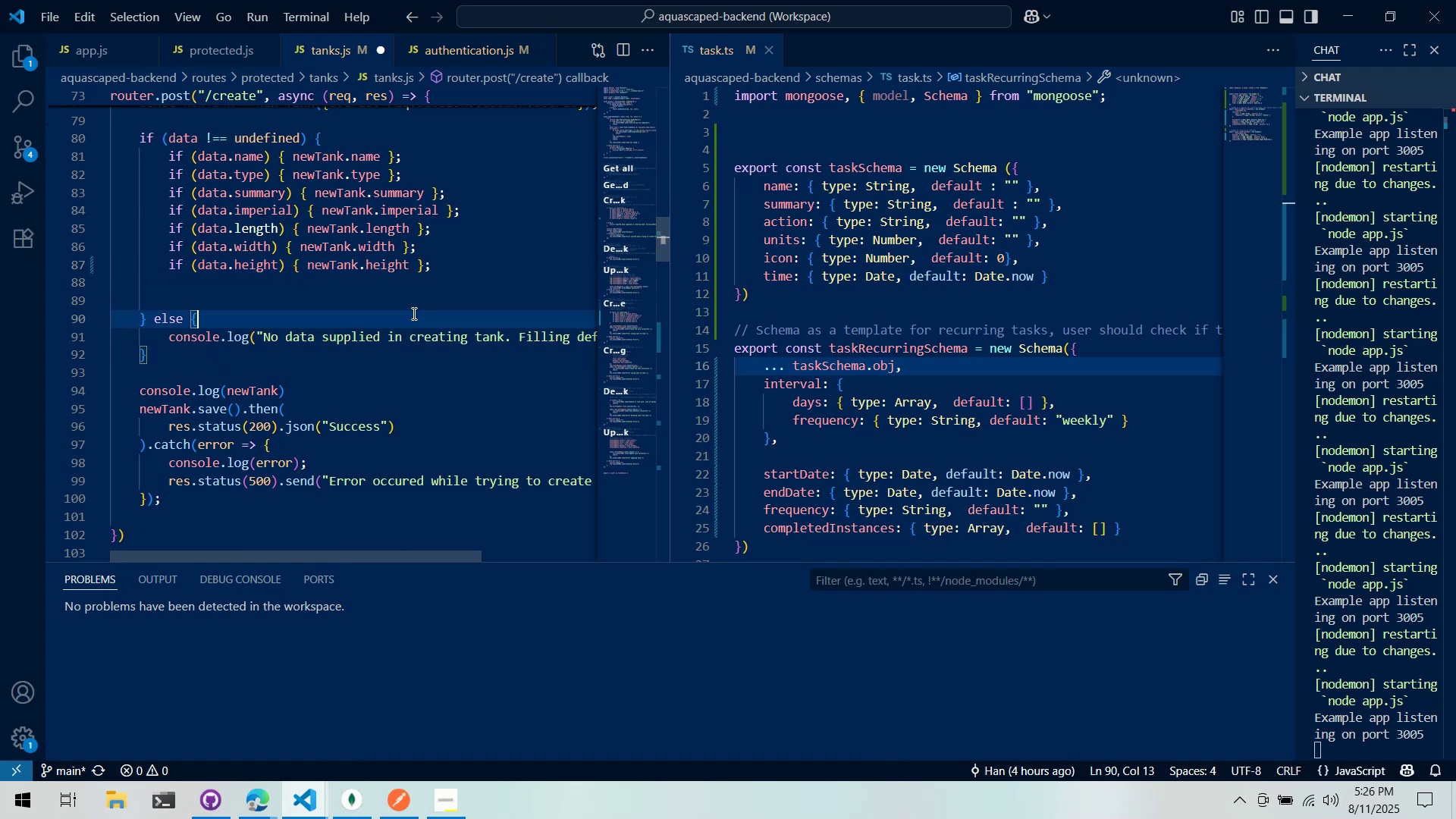 
key(Control+ControlLeft)
 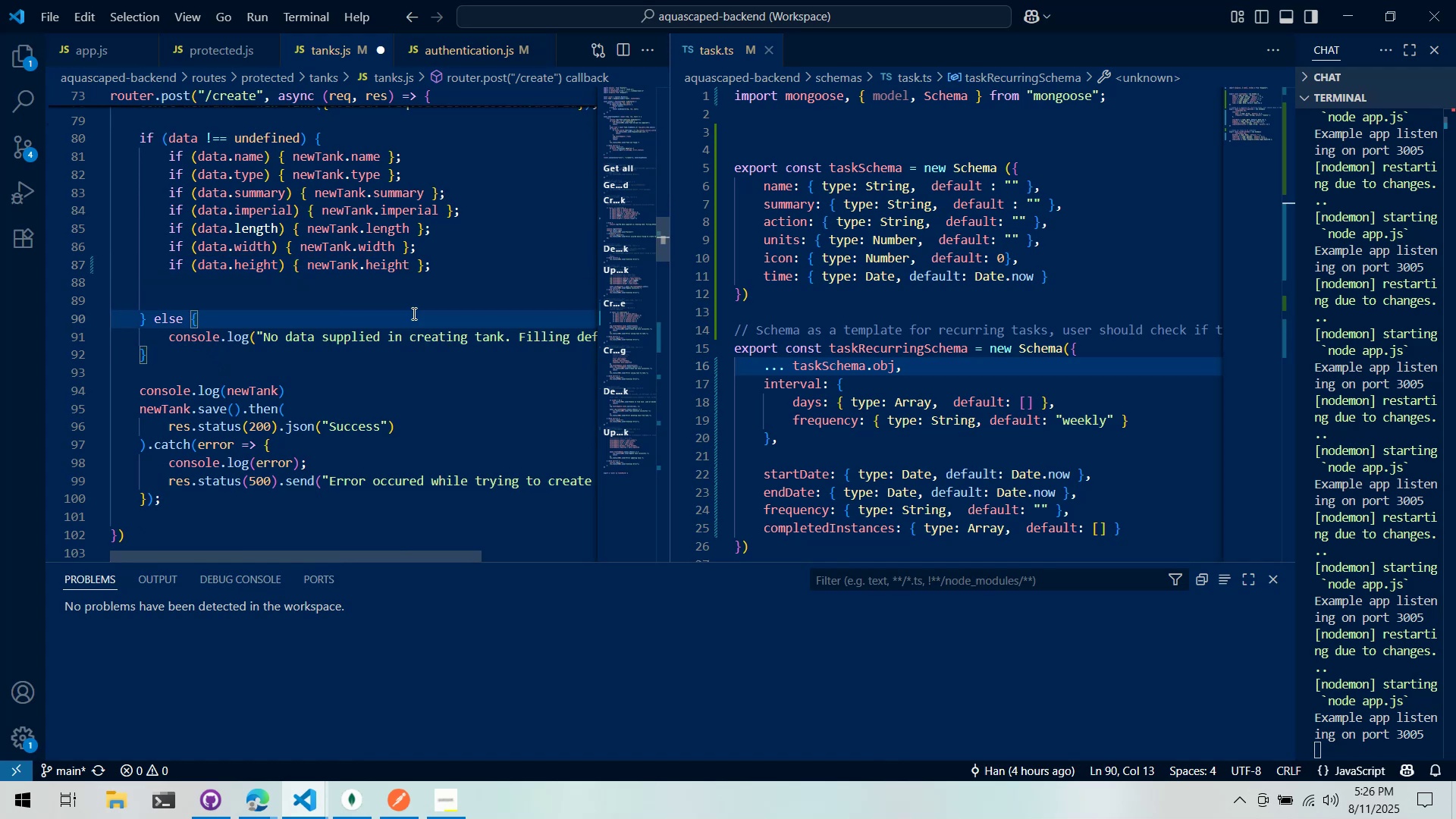 
key(Control+S)
 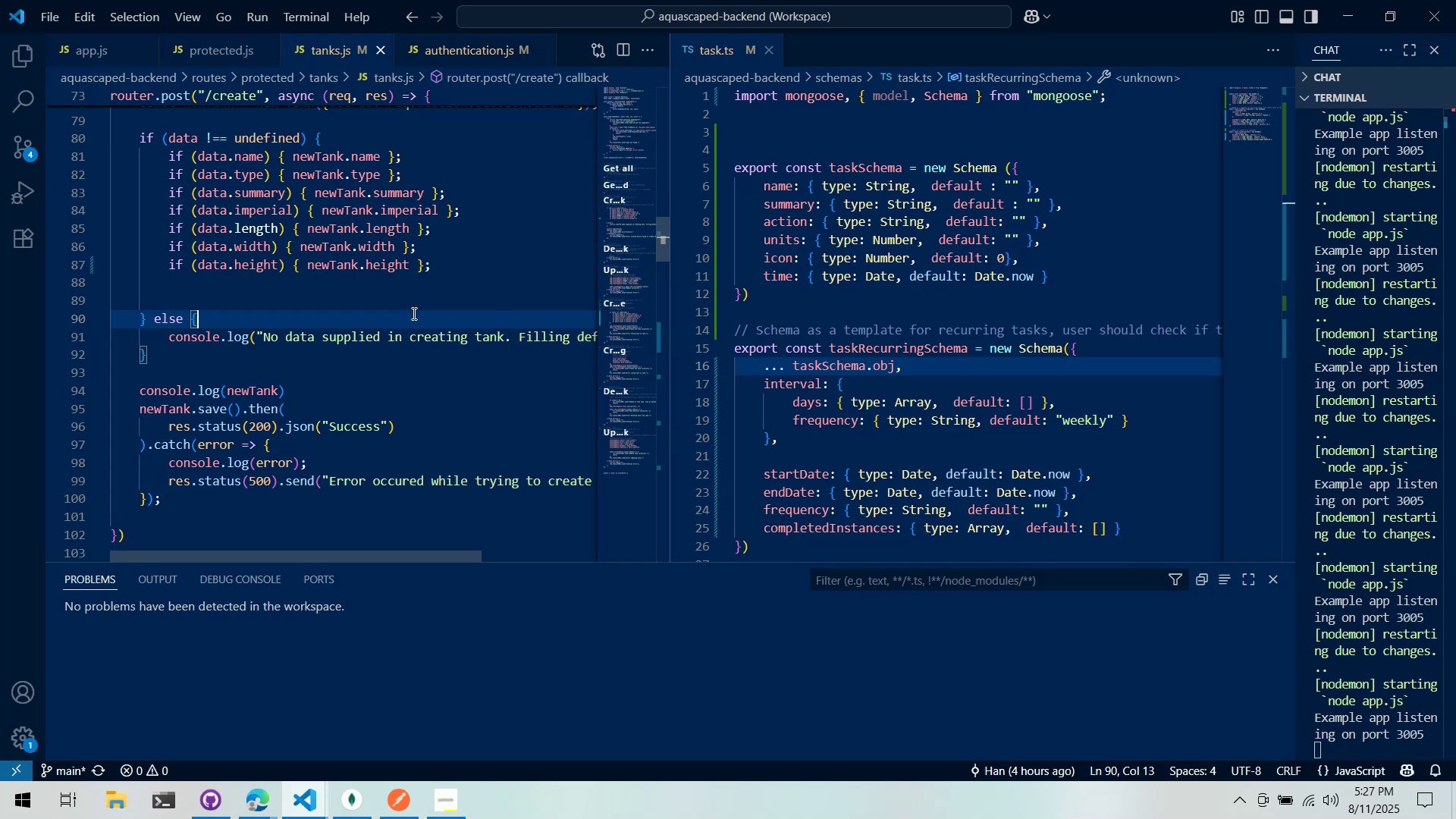 
wait(77.67)
 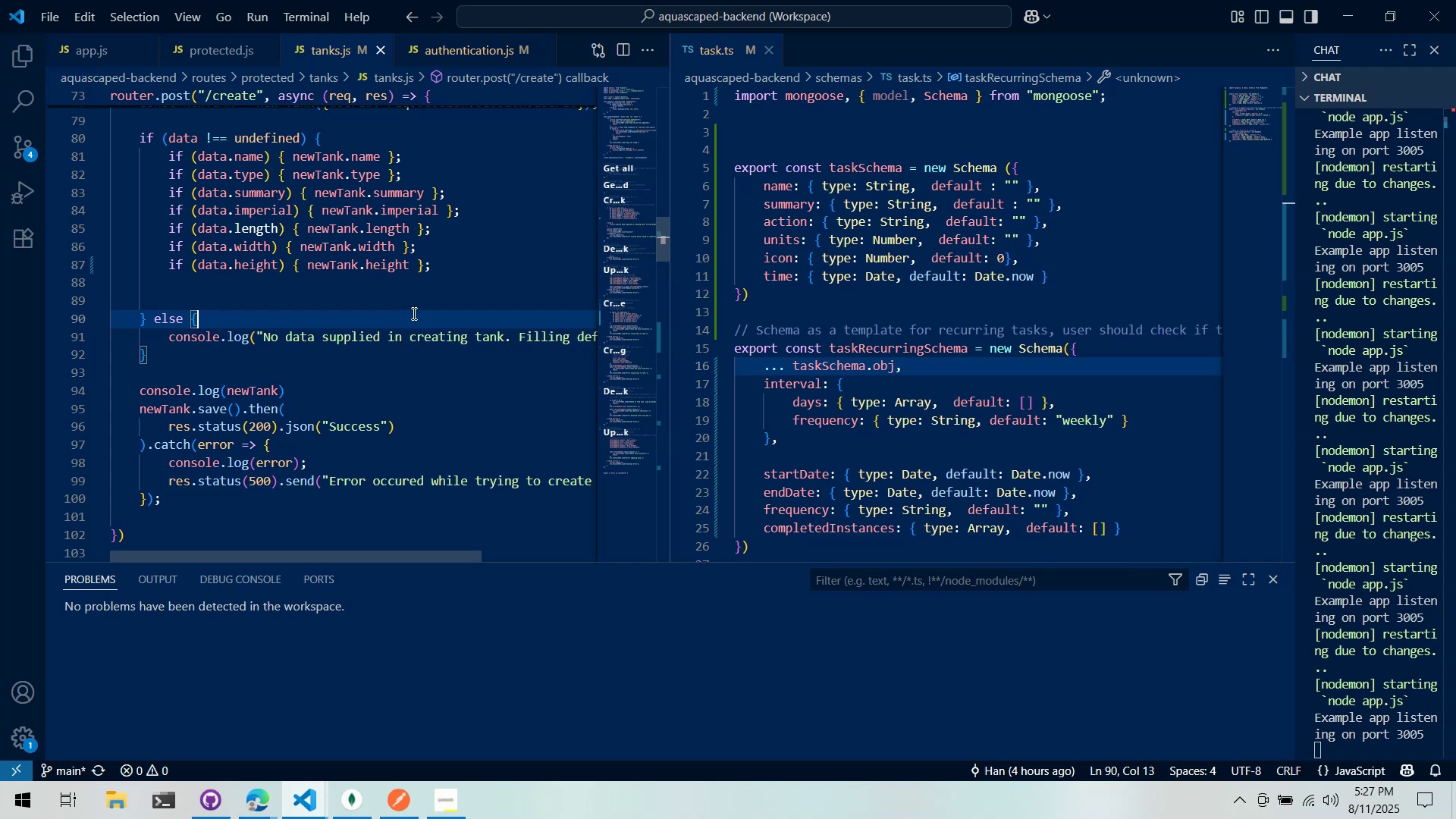 
scroll: coordinate [565, 291], scroll_direction: down, amount: 6.0
 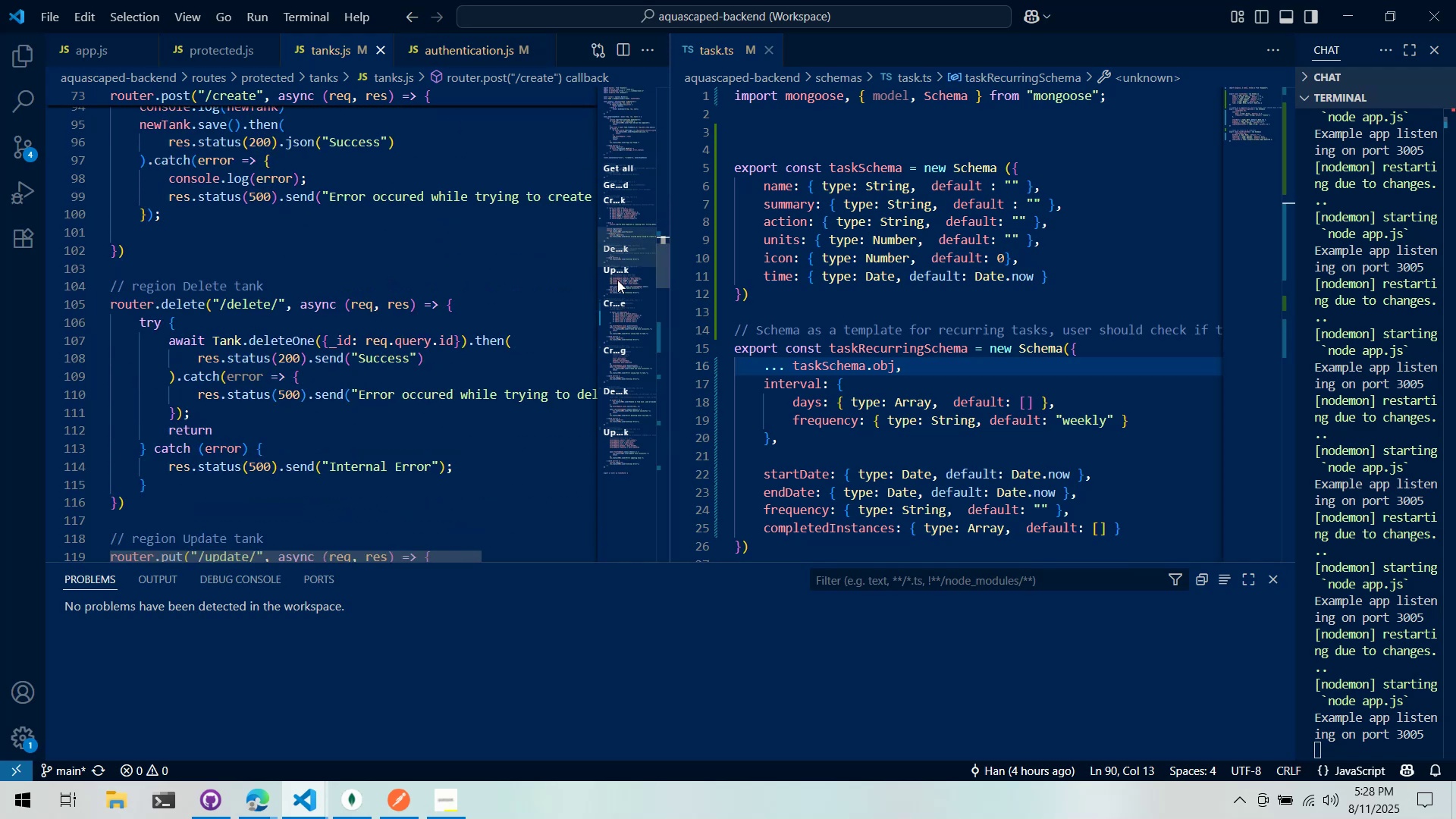 
left_click_drag(start_coordinate=[626, 245], to_coordinate=[627, 310])
 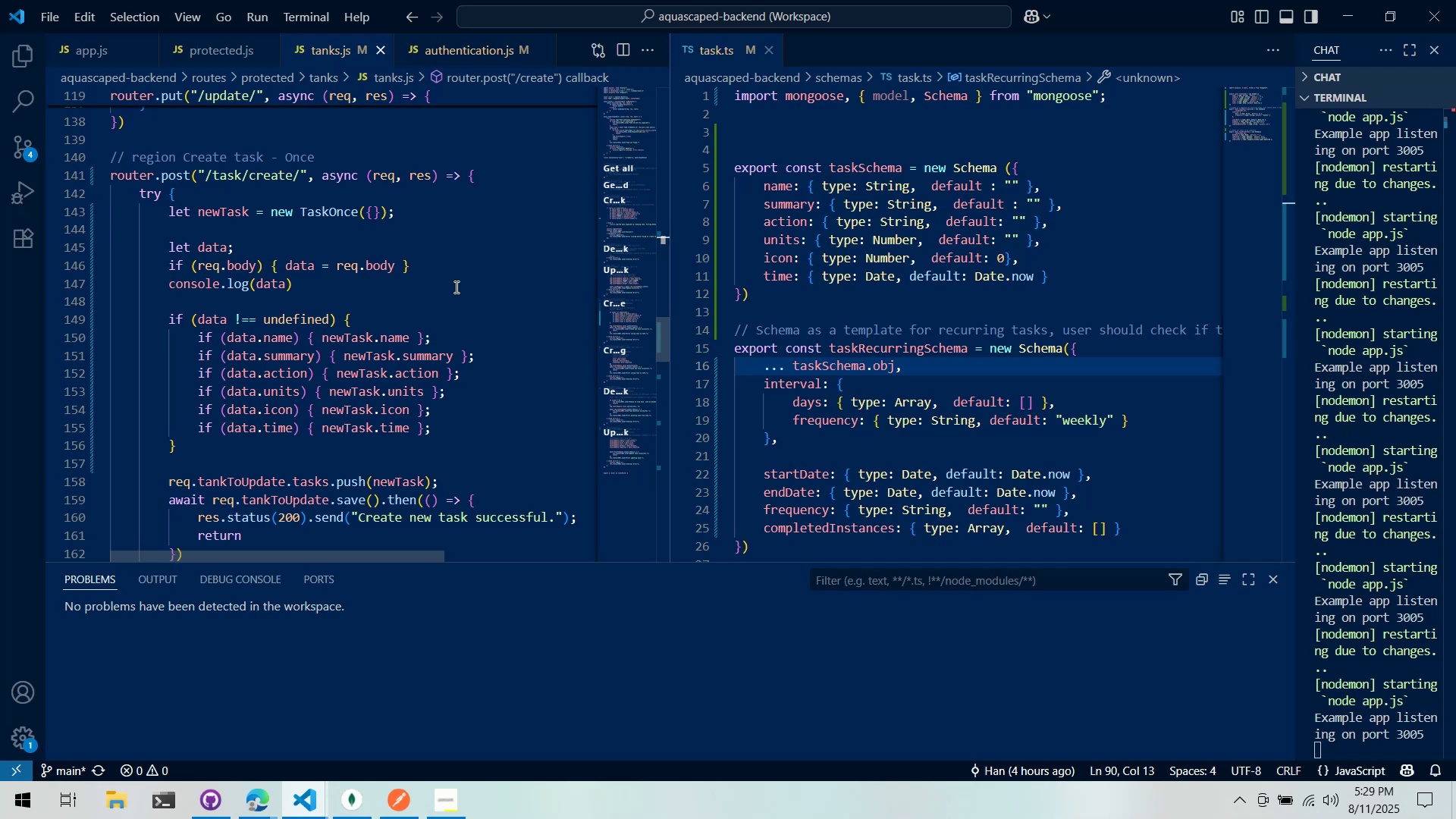 
wait(63.65)
 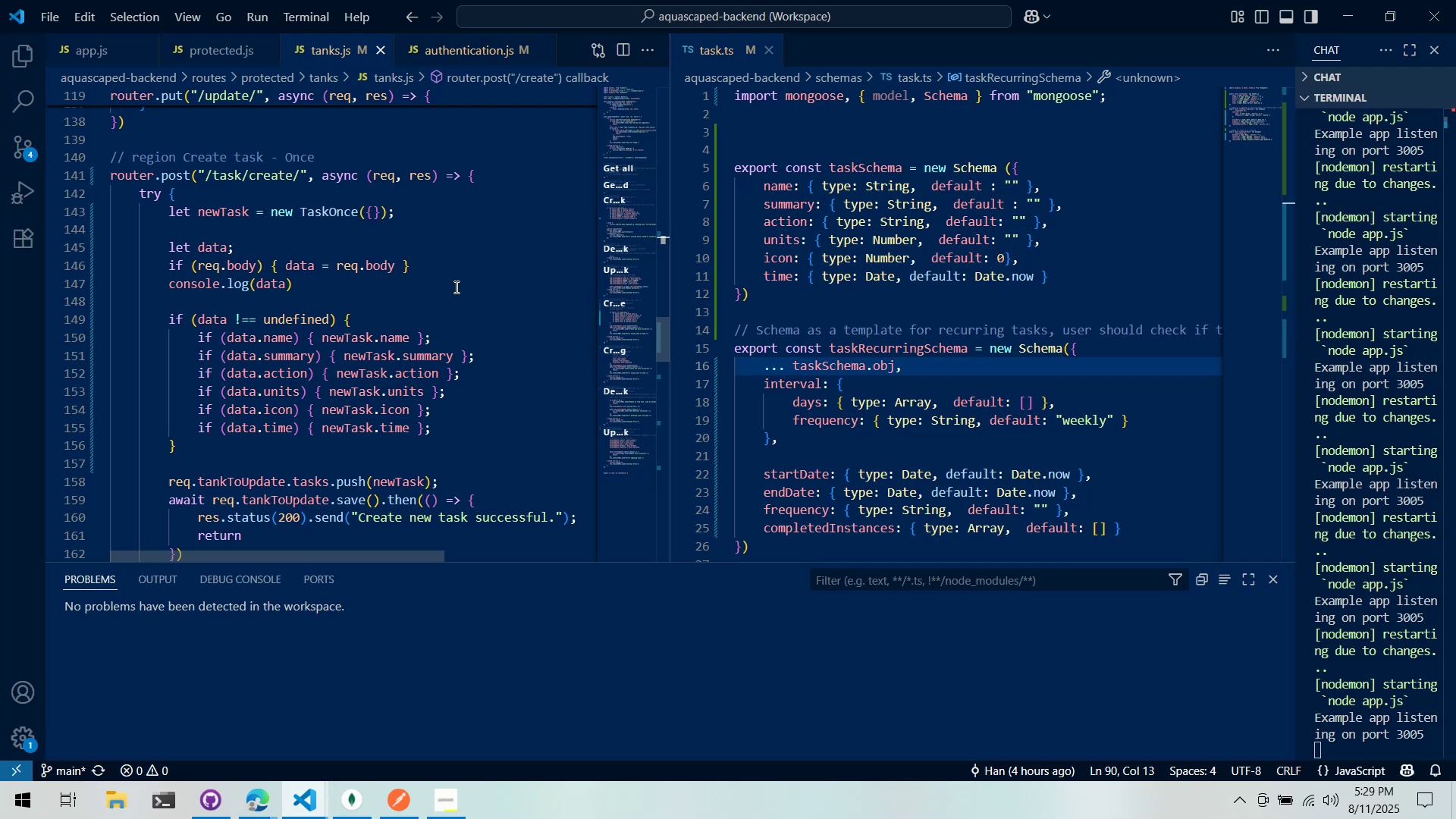 
scroll: coordinate [580, 318], scroll_direction: down, amount: 2.0
 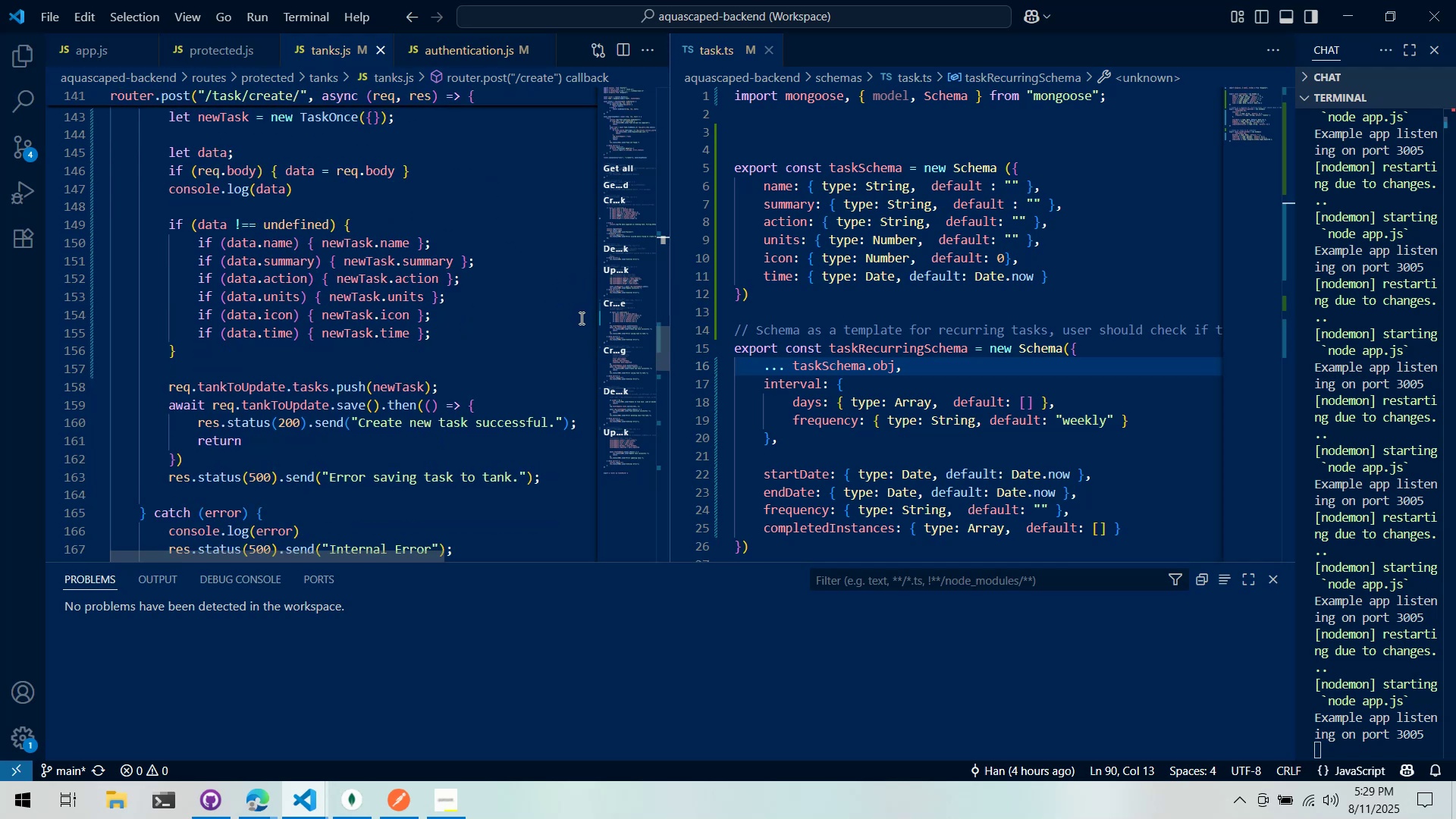 
scroll: coordinate [576, 318], scroll_direction: up, amount: 3.0
 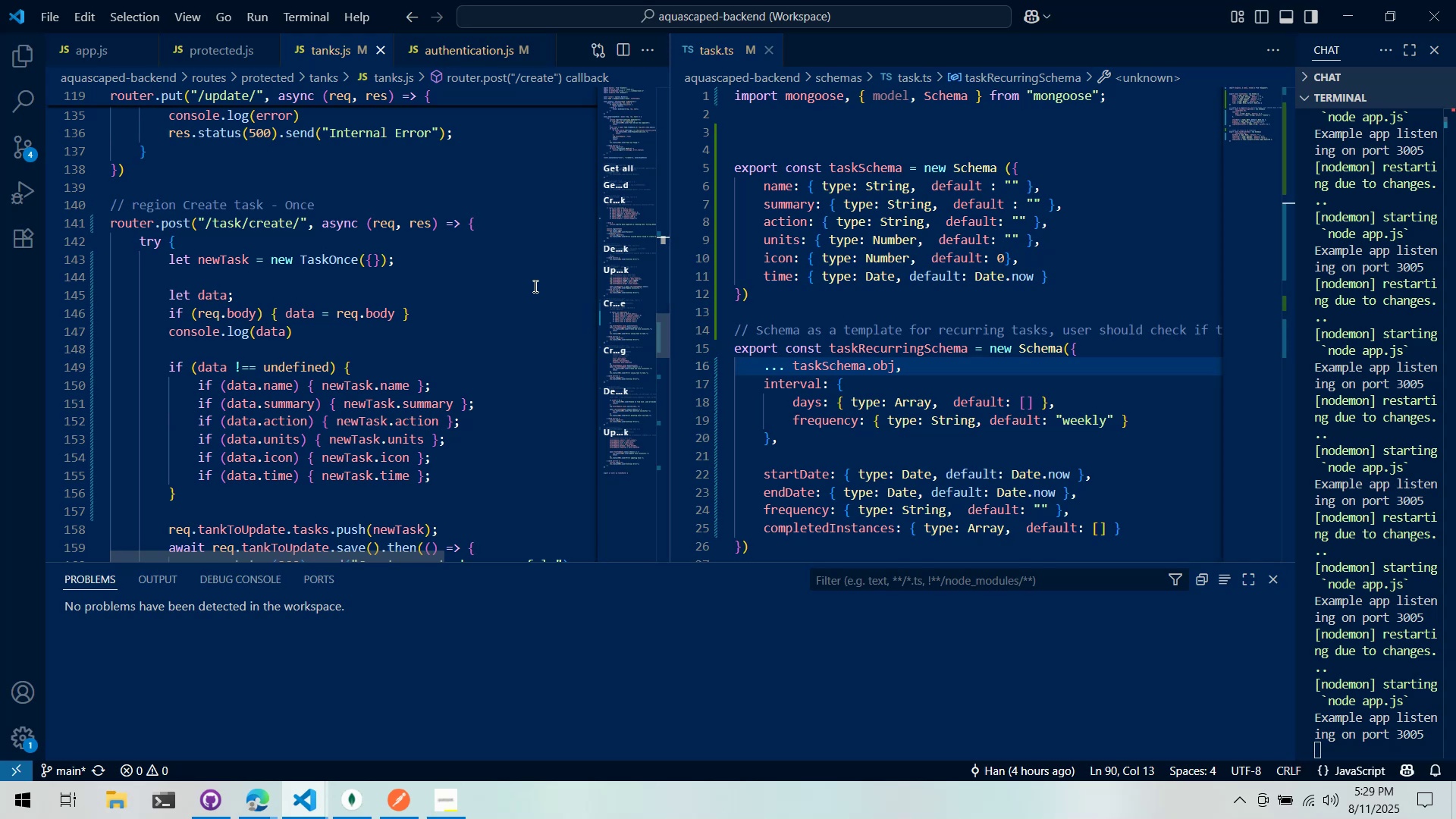 
scroll: coordinate [383, 337], scroll_direction: down, amount: 1.0
 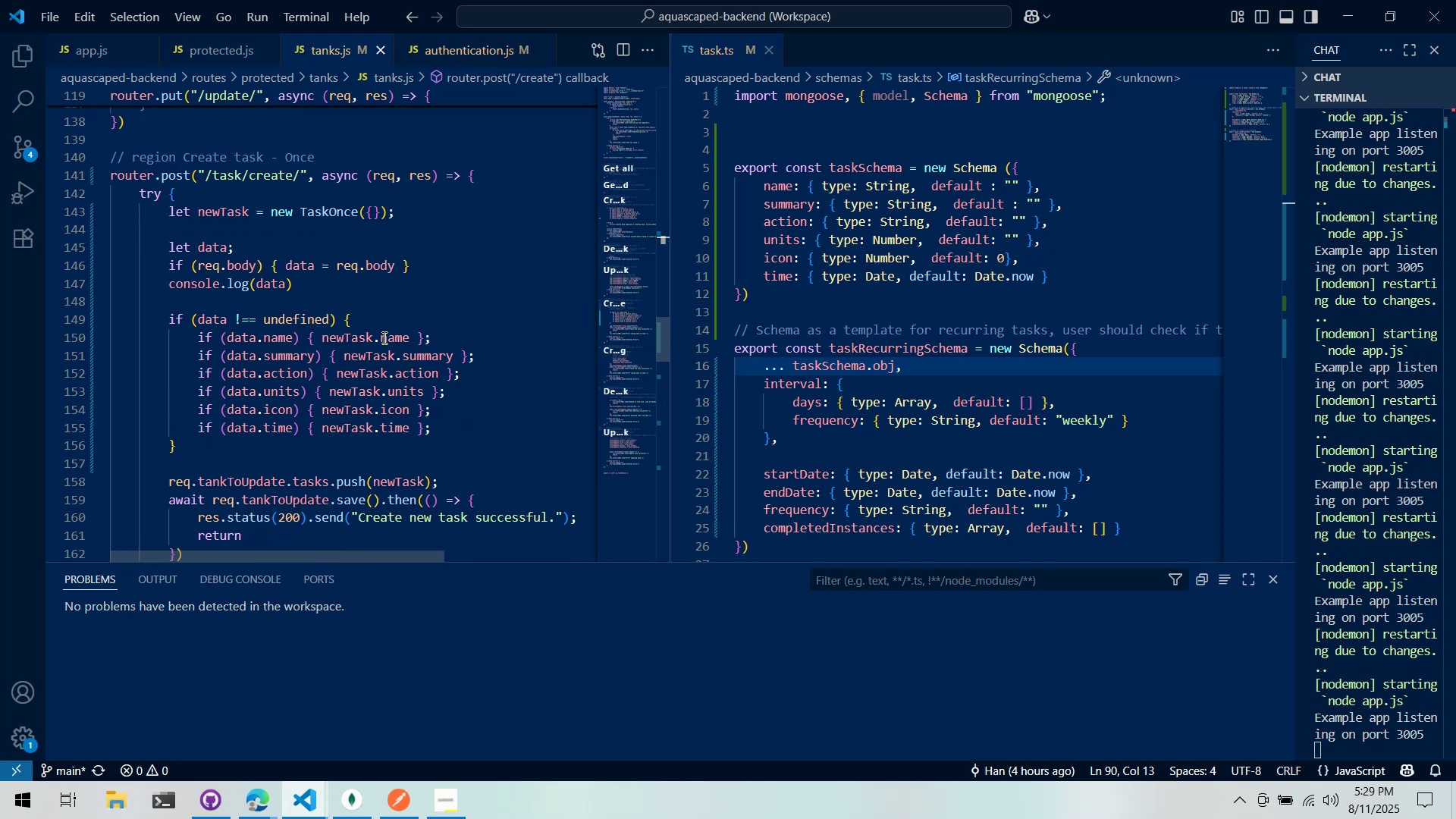 
mouse_move([385, 352])
 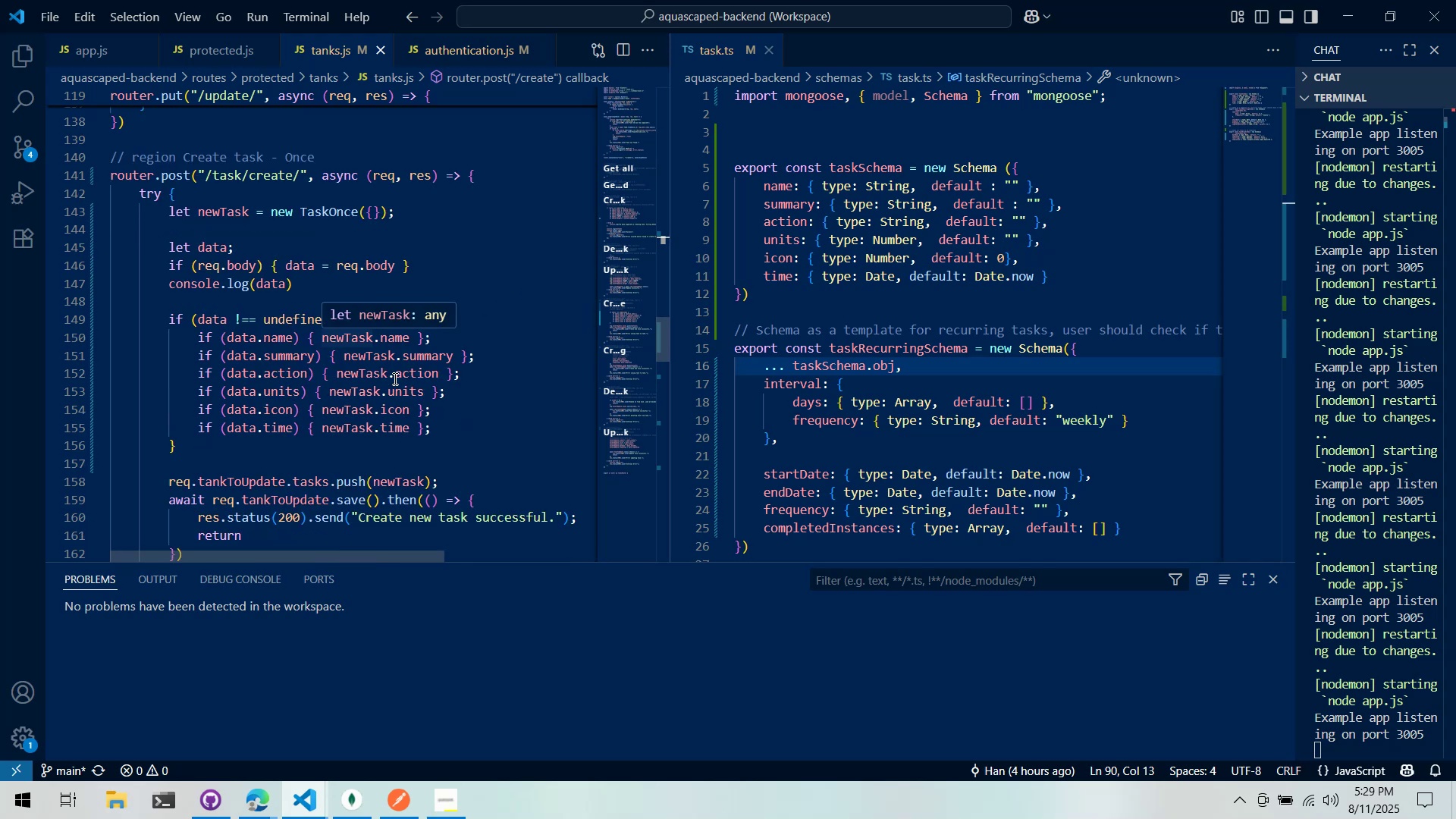 
scroll: coordinate [394, 378], scroll_direction: down, amount: 1.0
 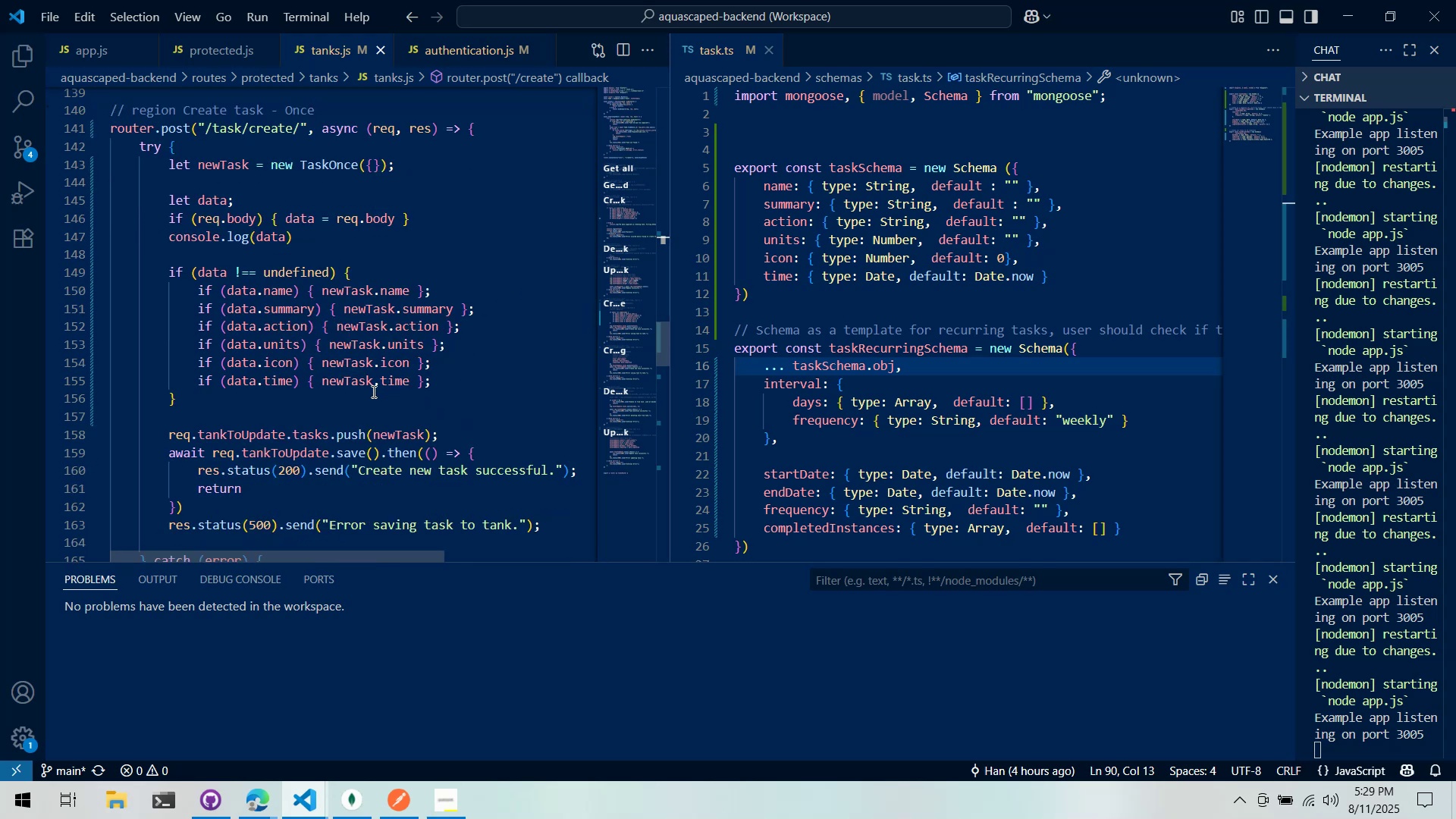 
left_click([372, 391])
 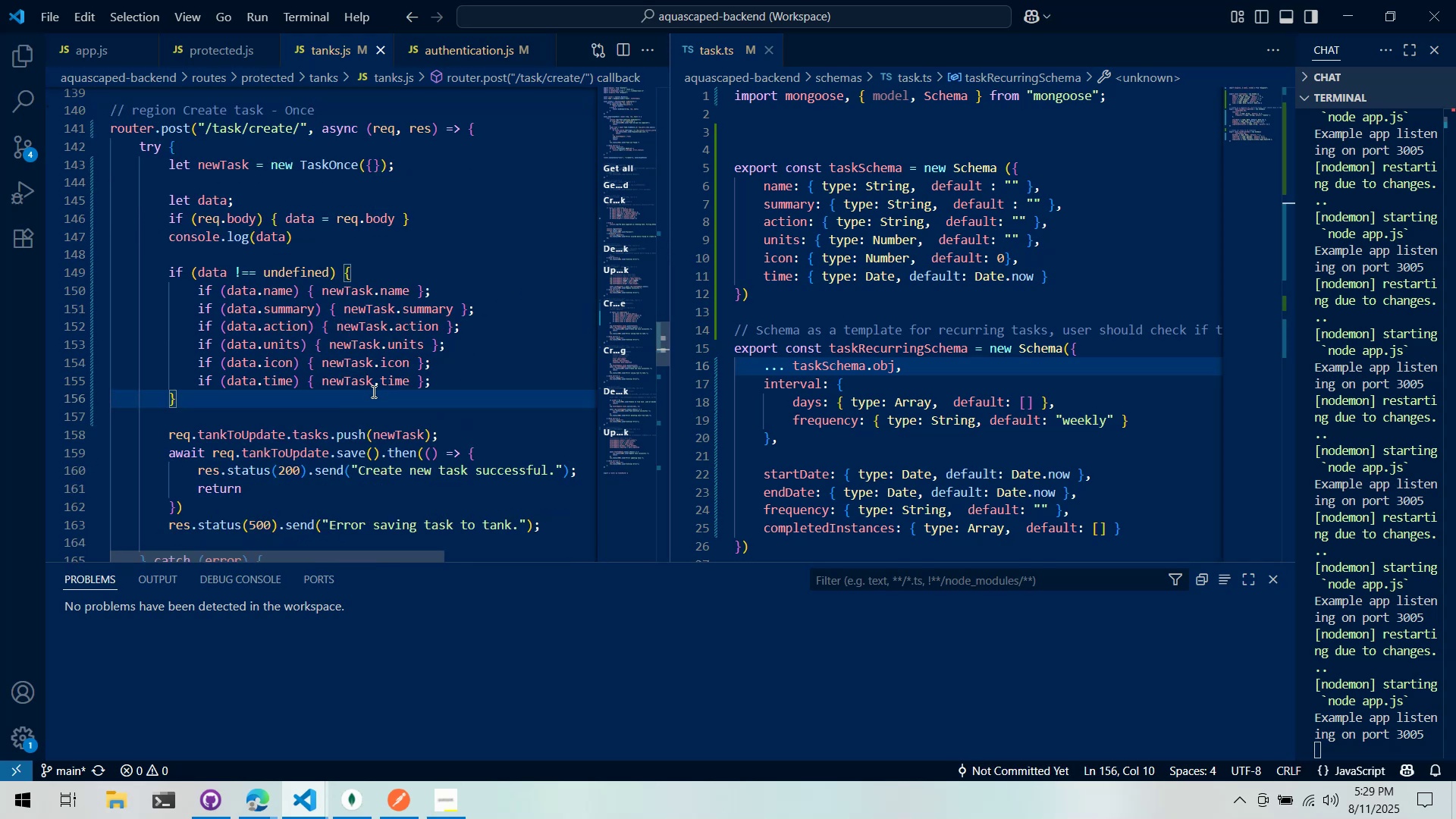 
scroll: coordinate [369, 397], scroll_direction: down, amount: 3.0
 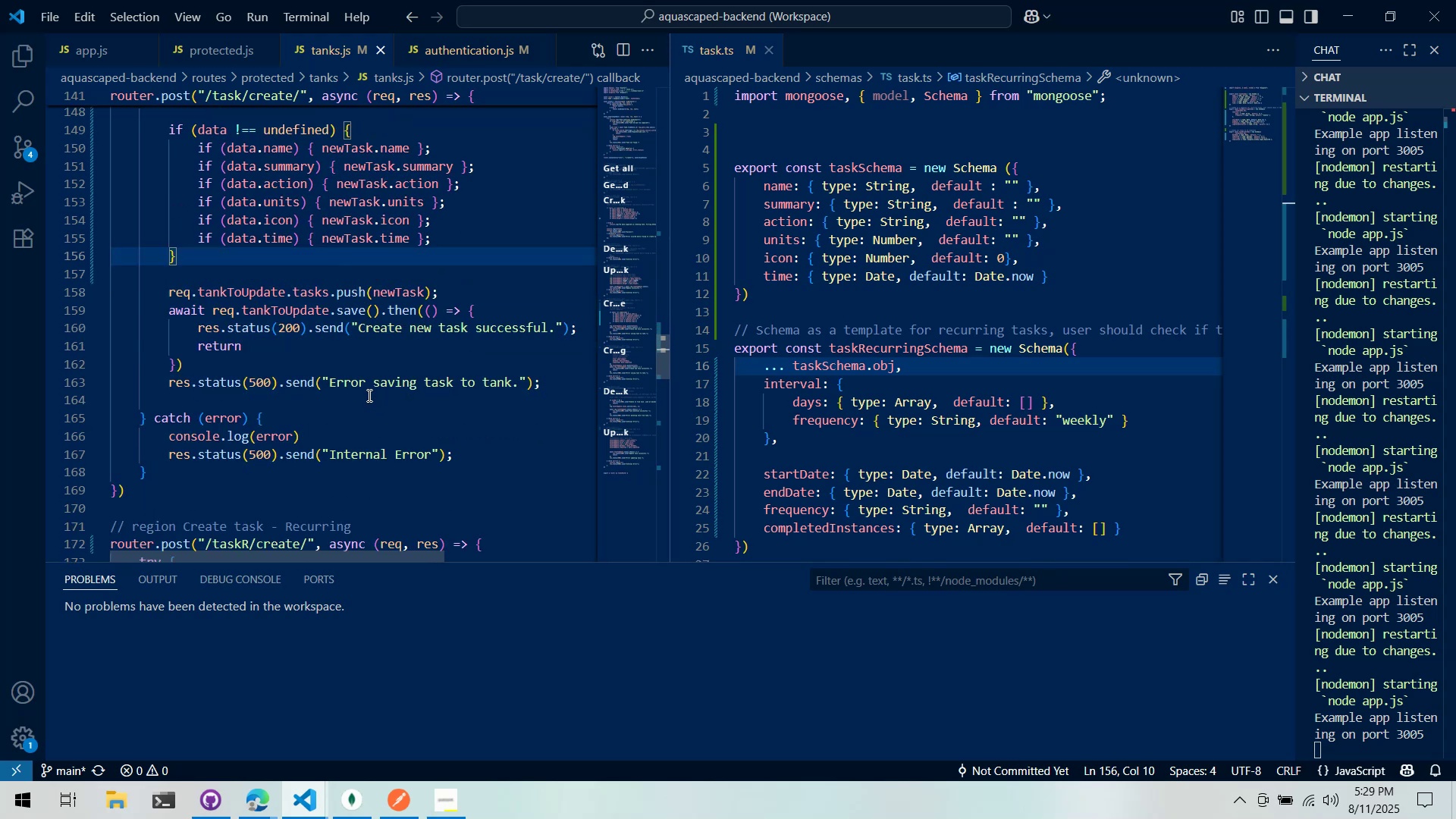 
scroll: coordinate [397, 382], scroll_direction: up, amount: 4.0
 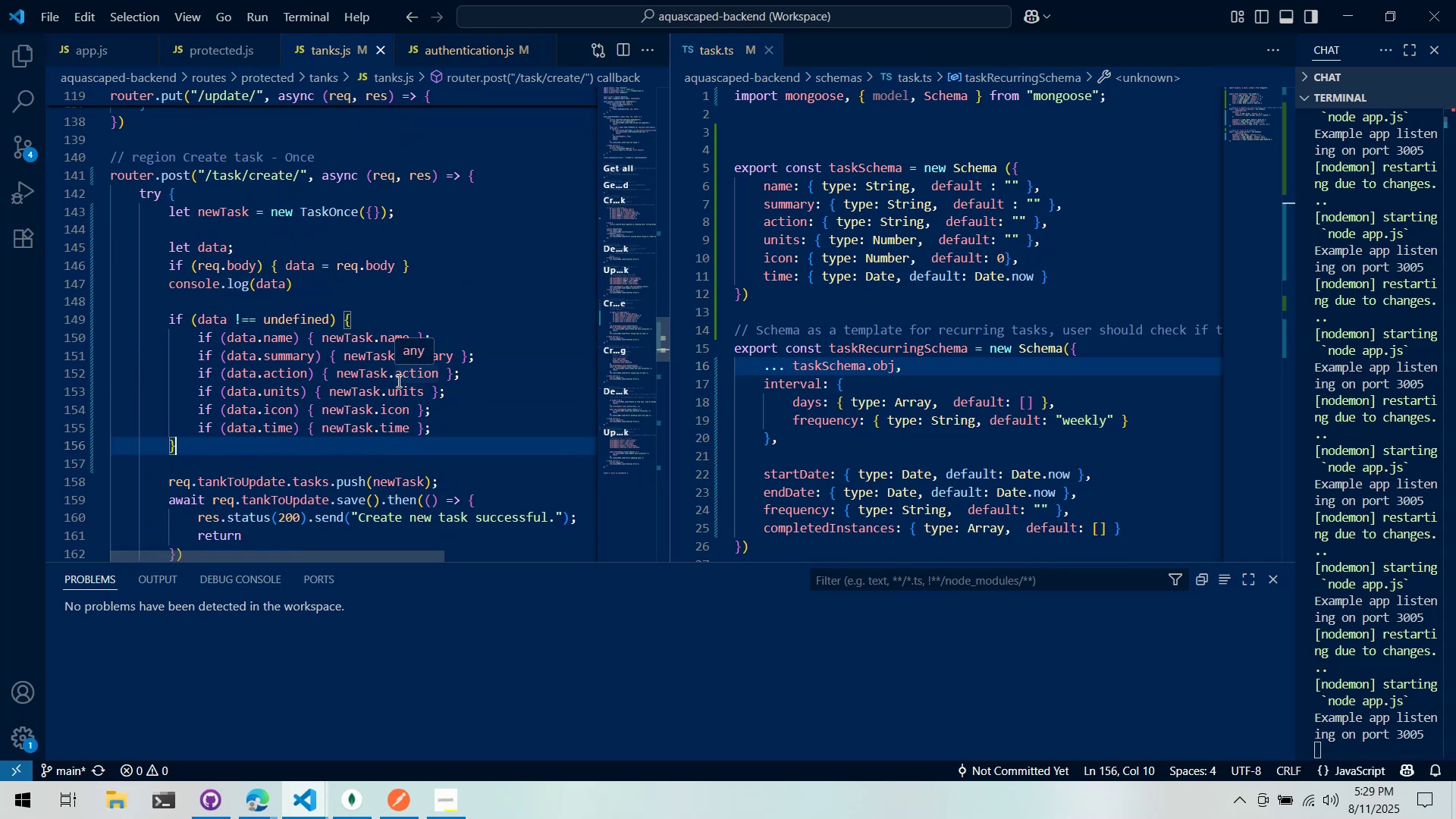 
scroll: coordinate [397, 381], scroll_direction: down, amount: 2.0
 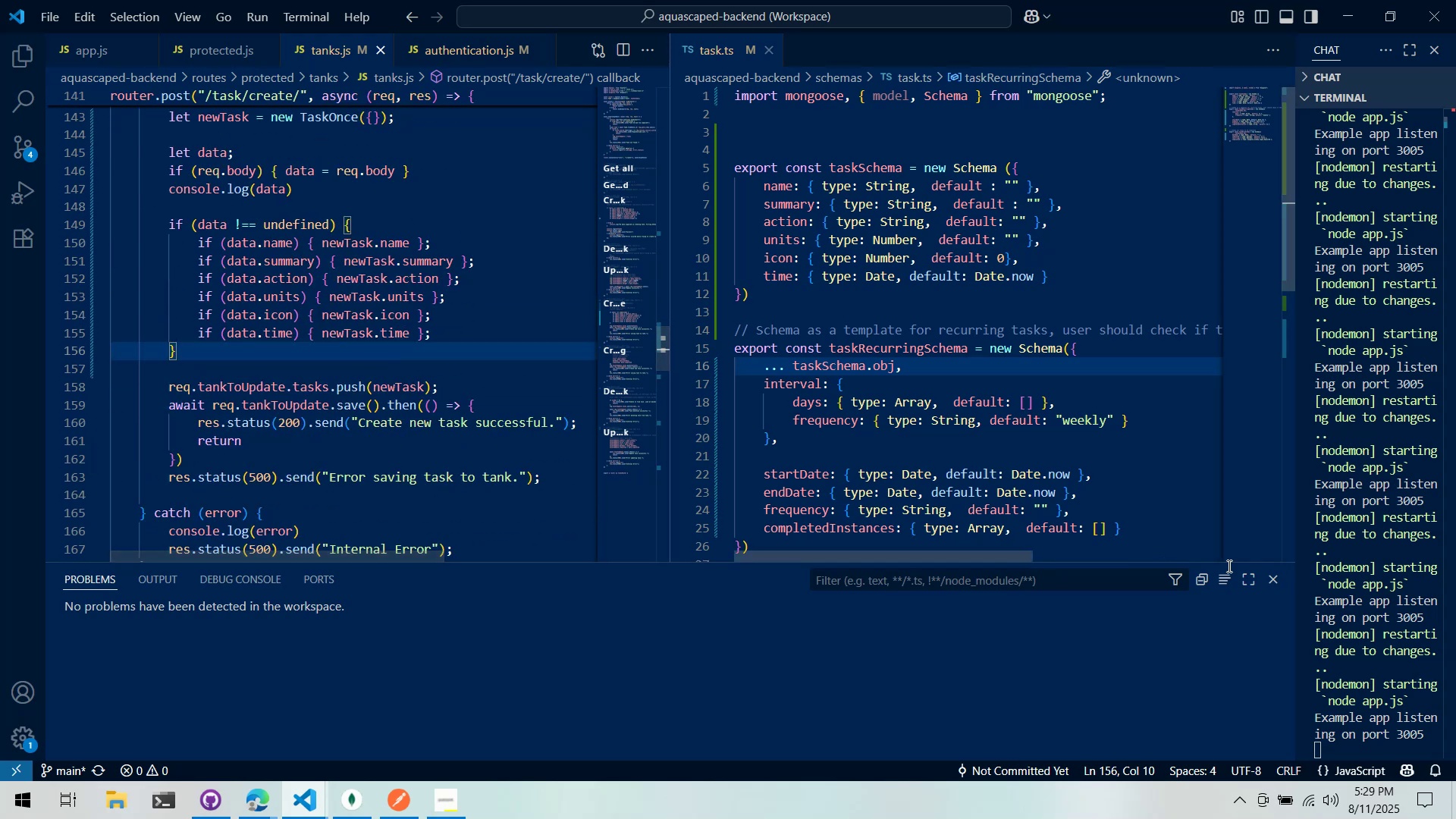 
left_click([1268, 579])
 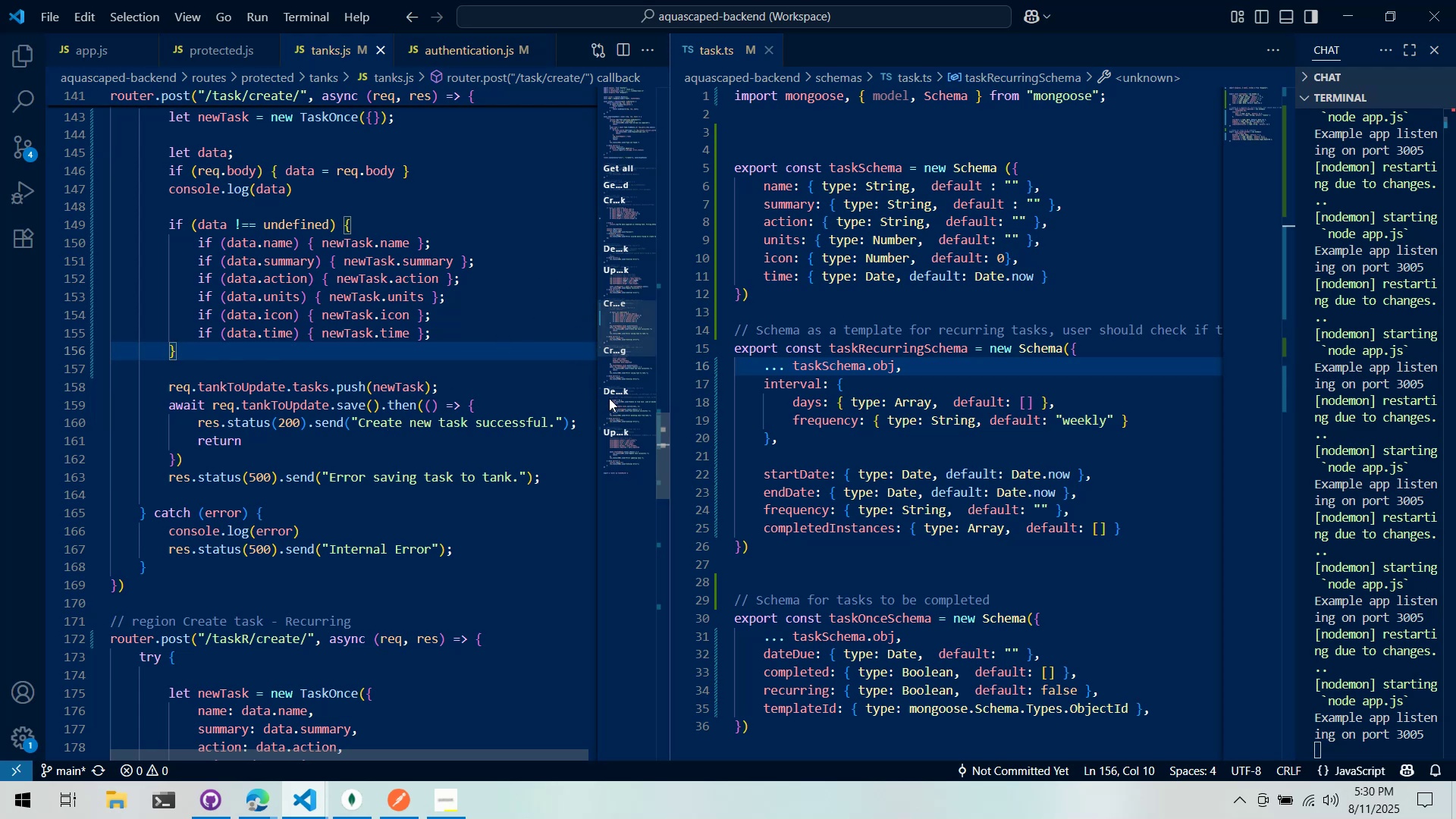 
wait(37.74)
 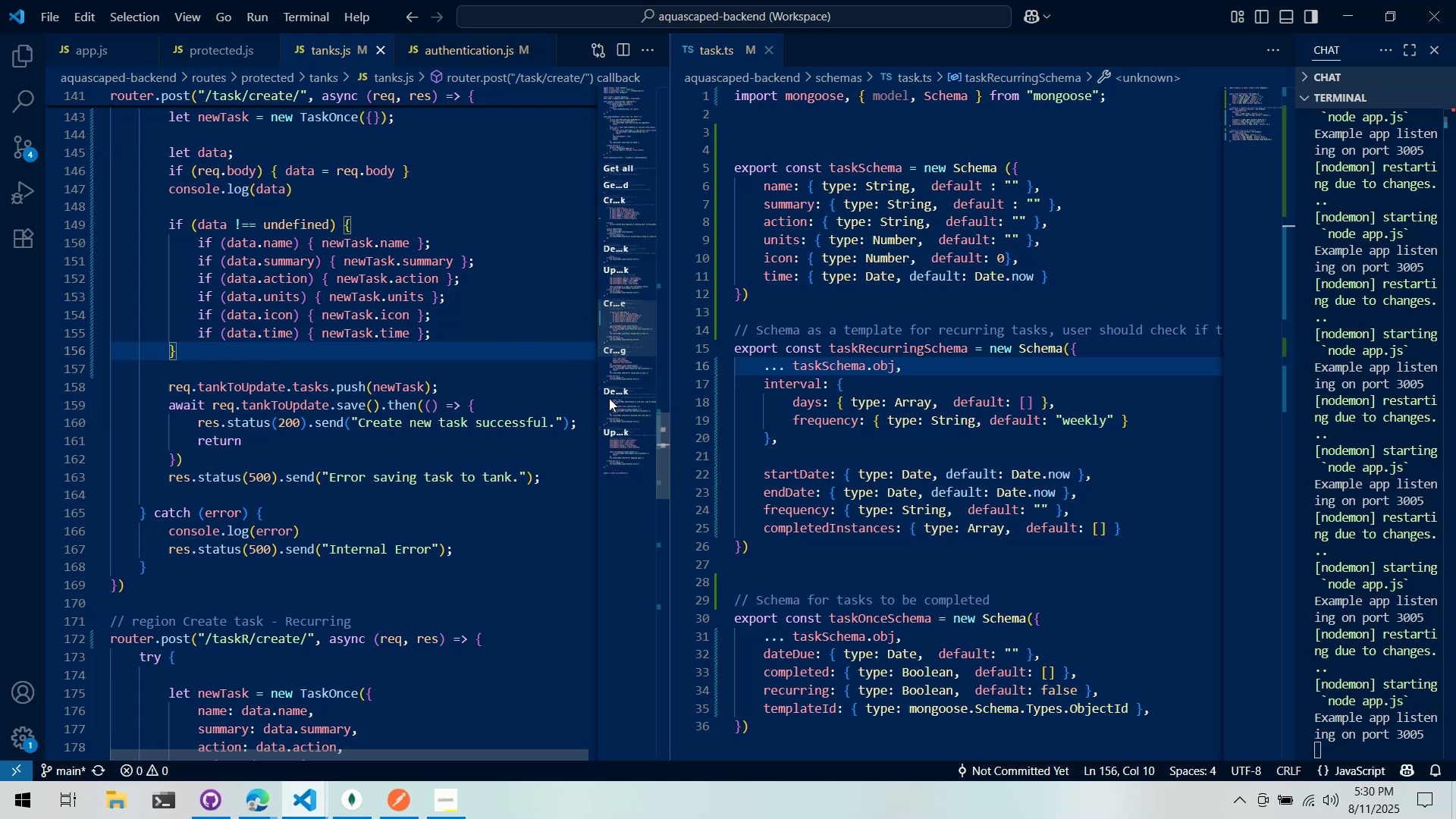 
scroll: coordinate [384, 334], scroll_direction: down, amount: 6.0
 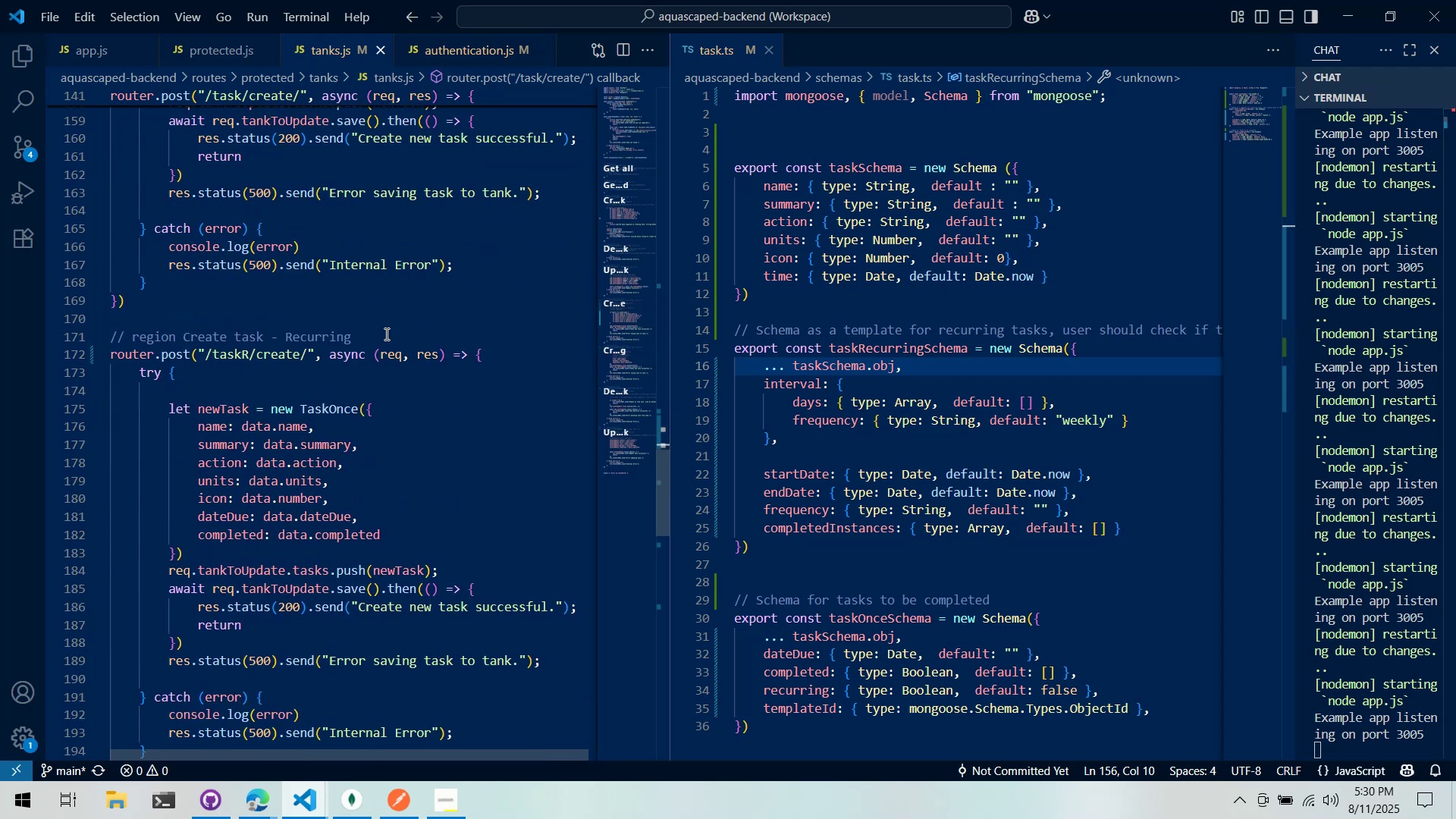 
scroll: coordinate [385, 334], scroll_direction: up, amount: 1.0
 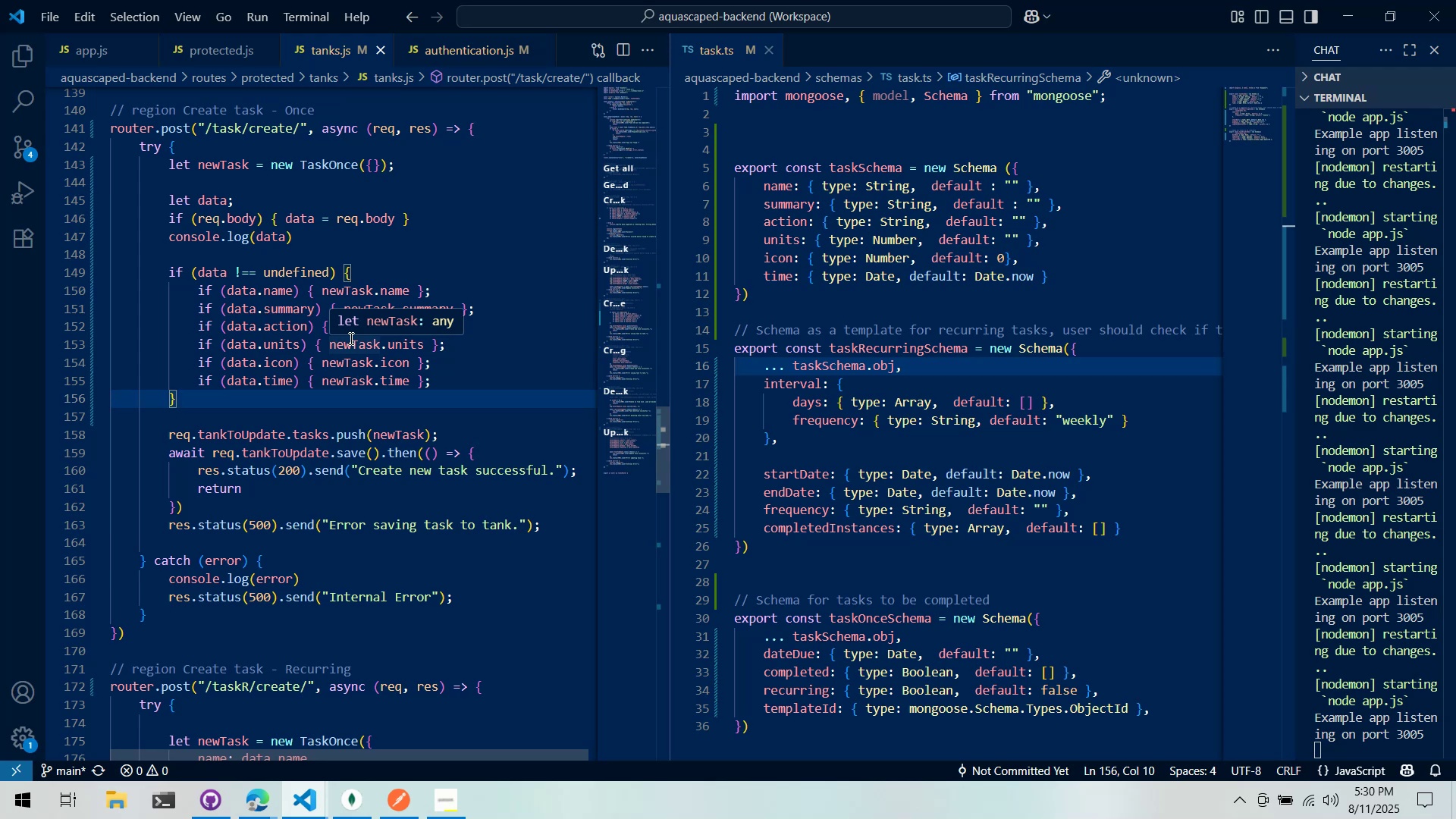 
wait(32.15)
 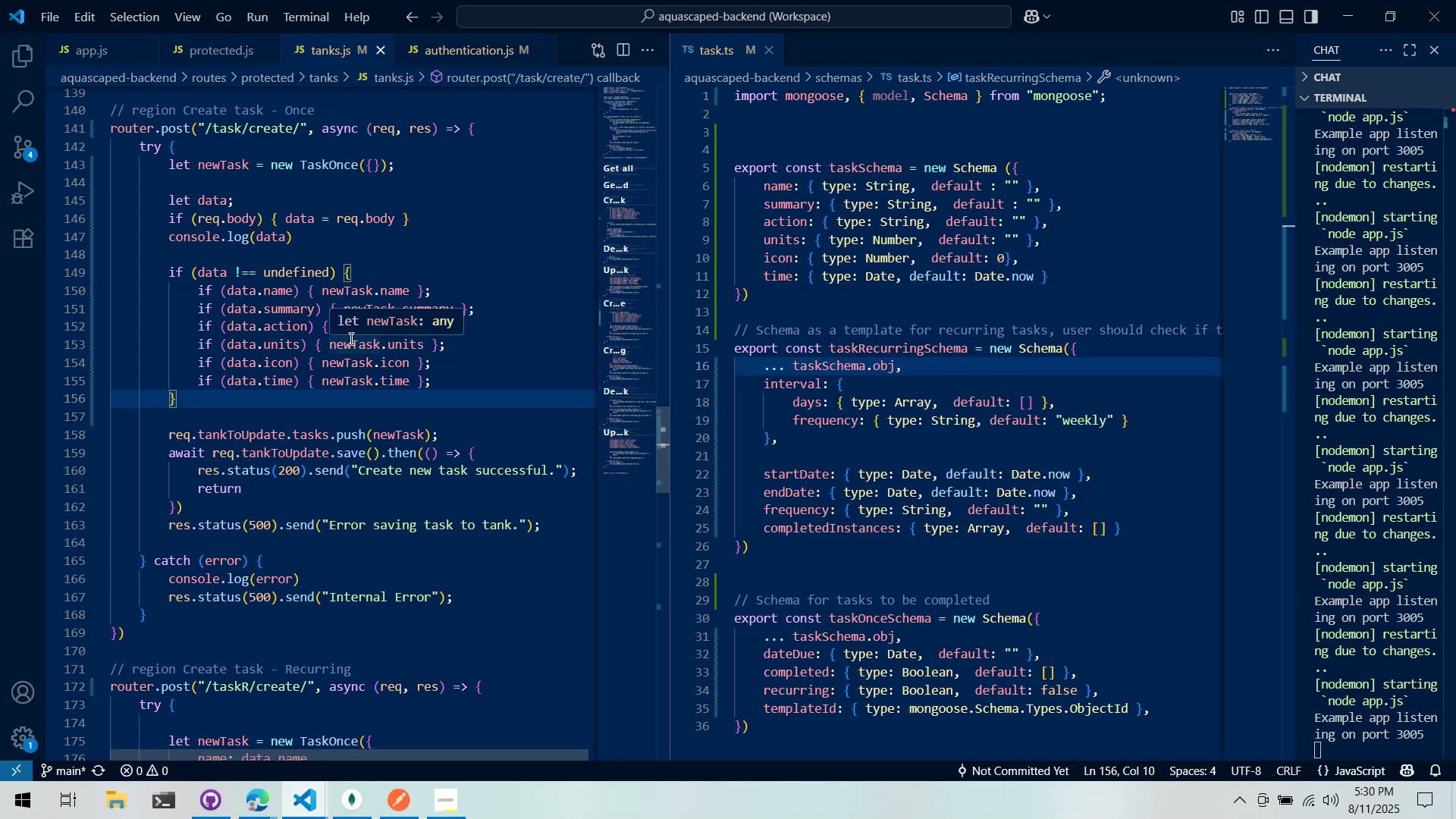 
left_click([409, 411])
 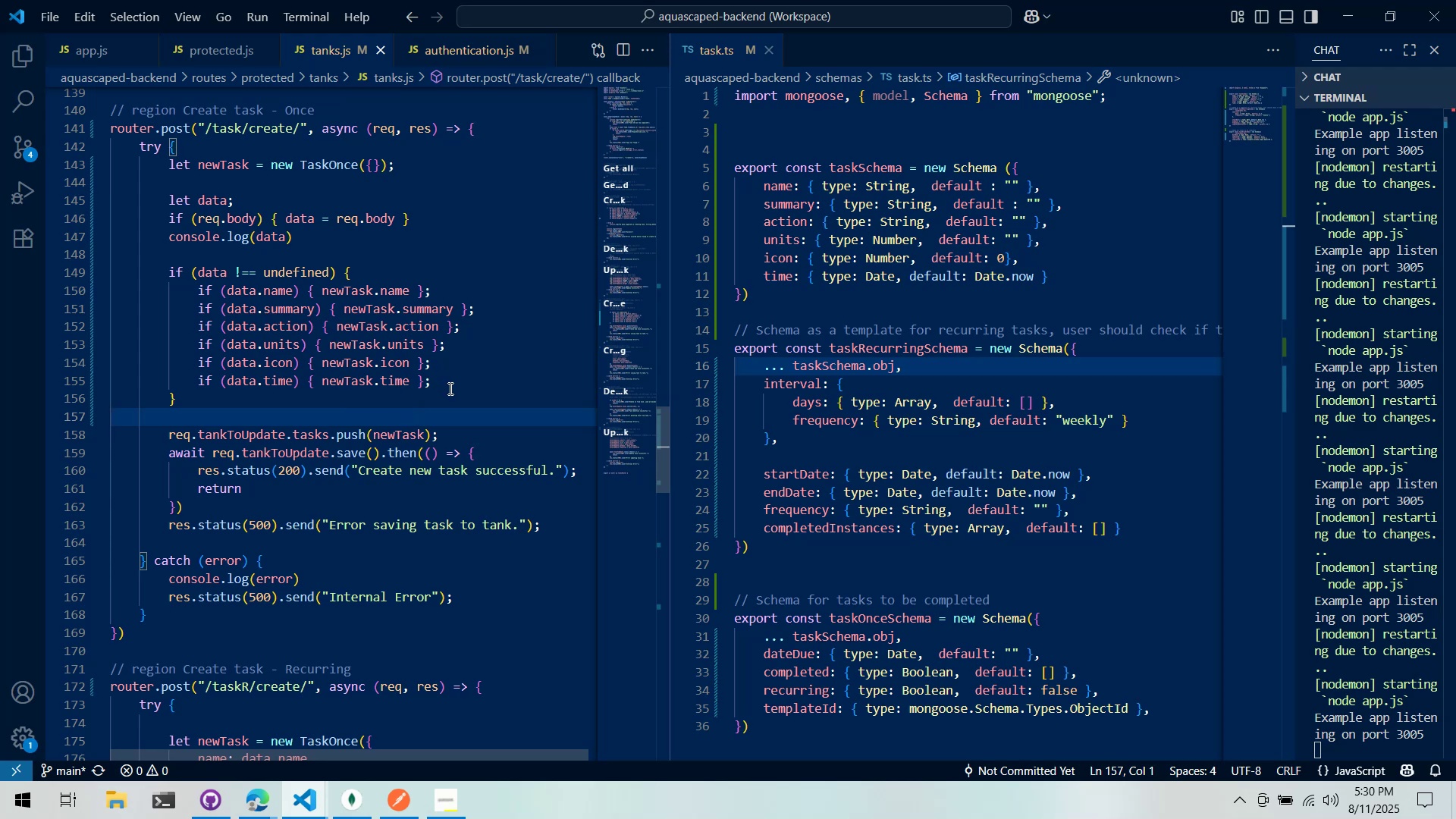 
scroll: coordinate [435, 391], scroll_direction: down, amount: 5.0
 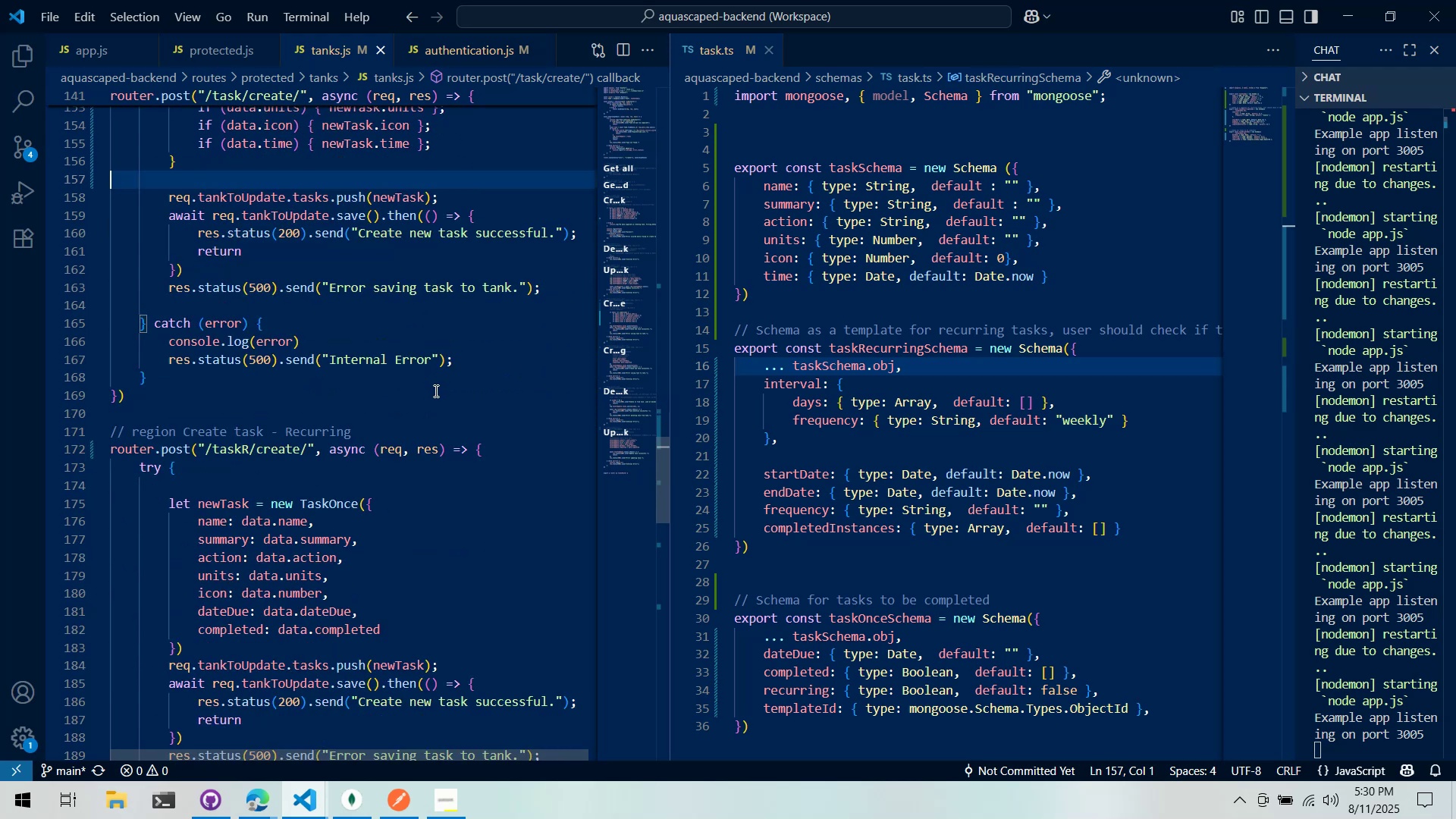 
left_click([435, 391])
 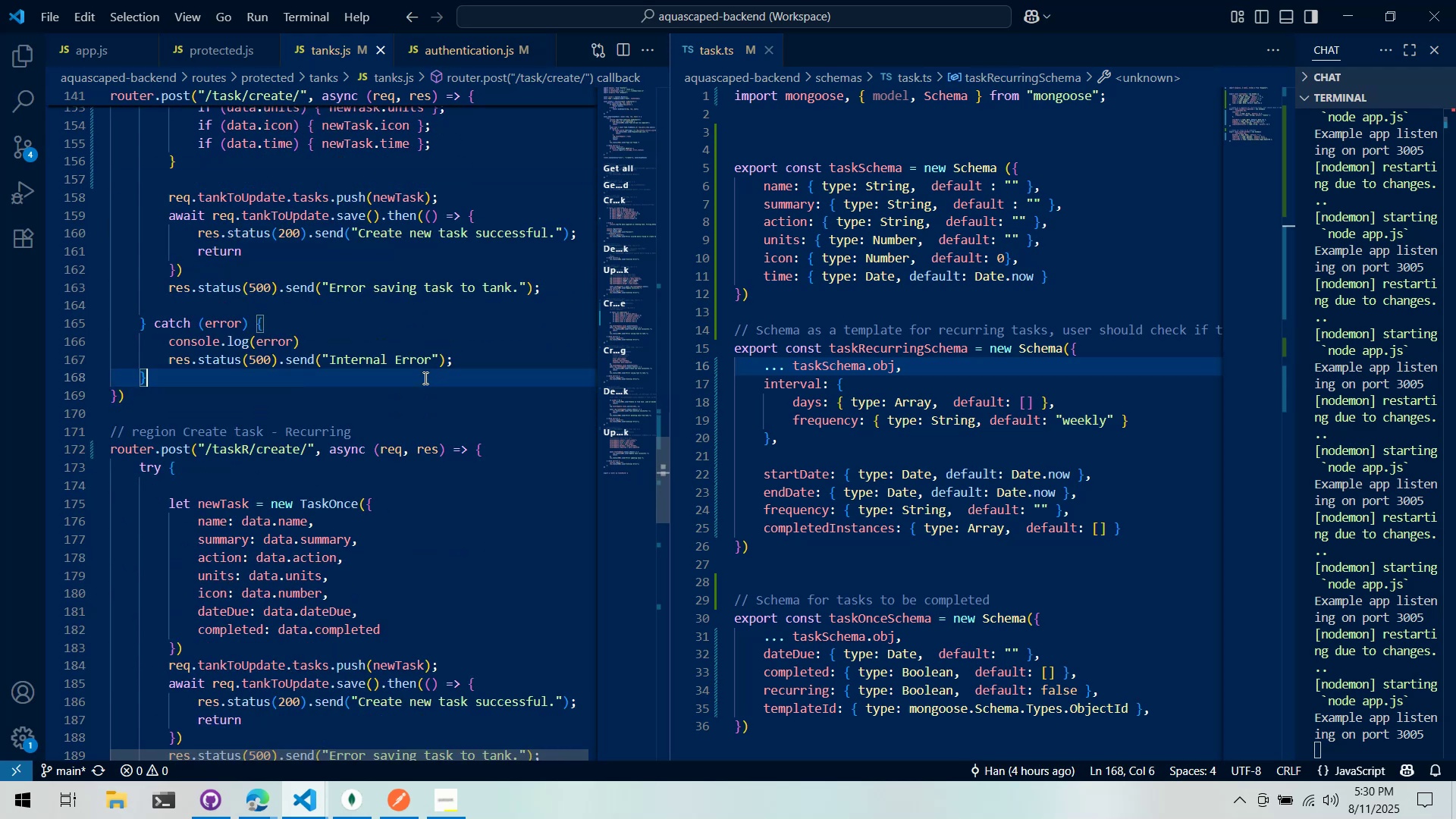 
scroll: coordinate [422, 378], scroll_direction: none, amount: 0.0
 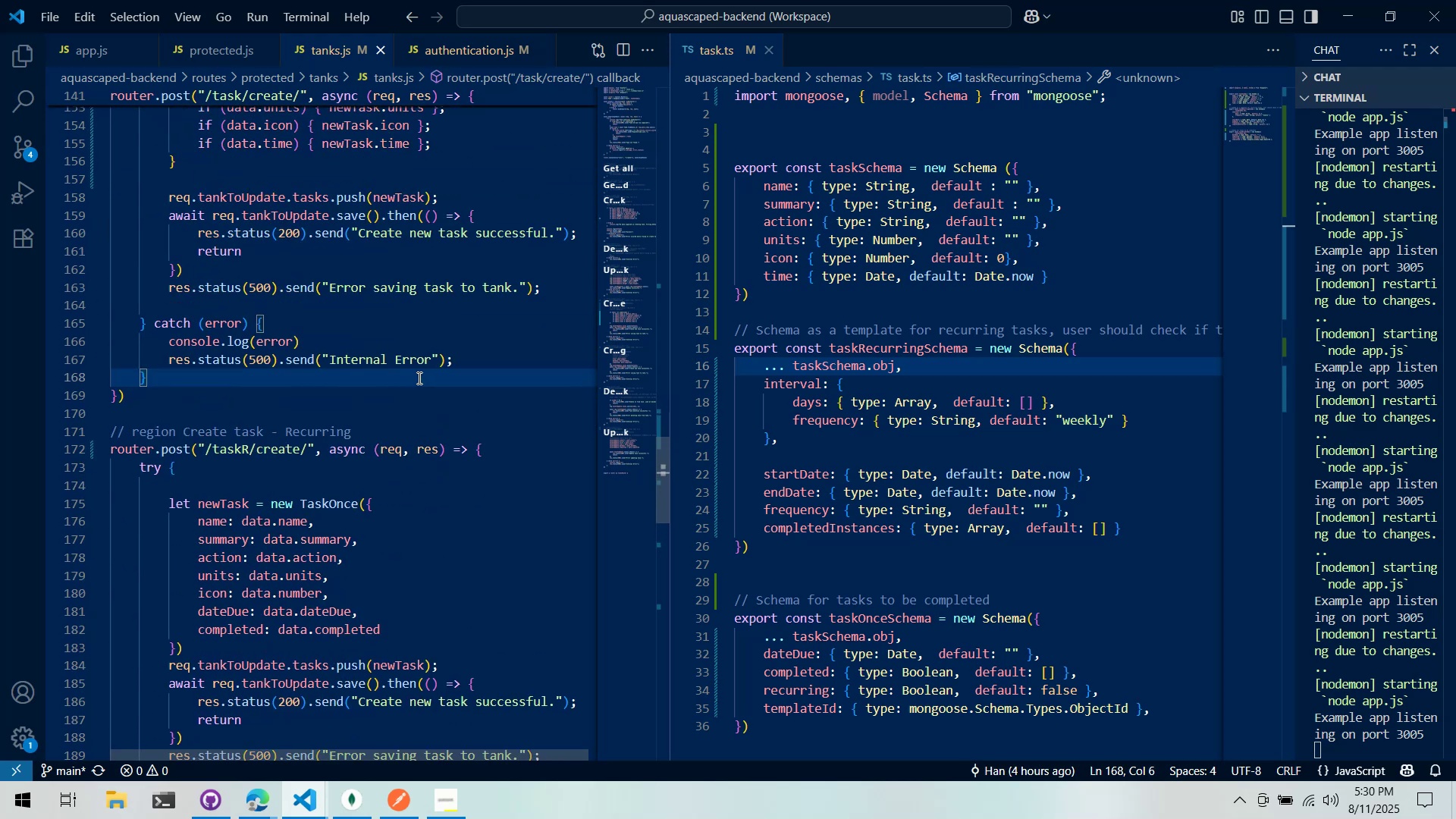 
scroll: coordinate [413, 375], scroll_direction: up, amount: 7.0
 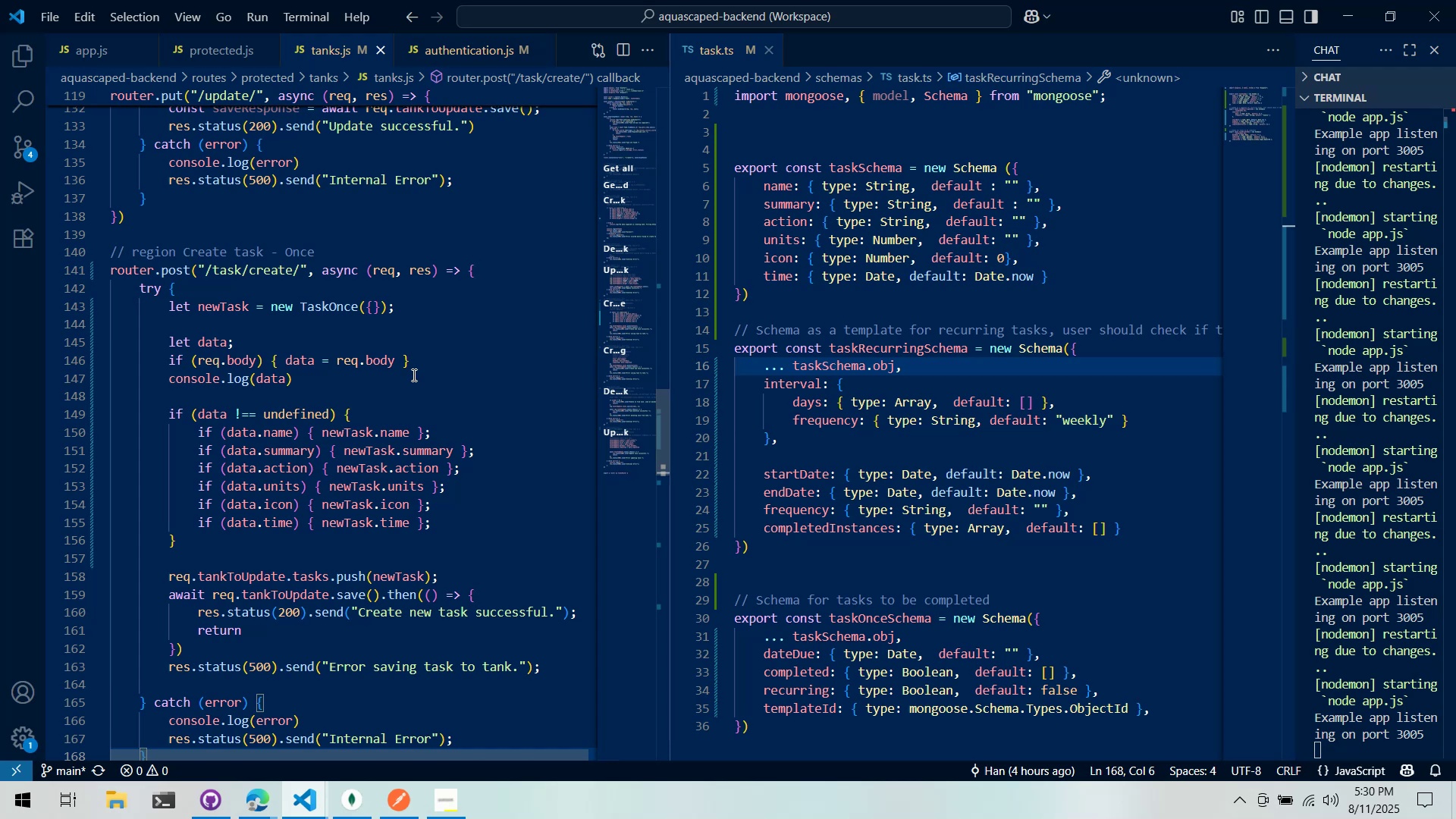 
scroll: coordinate [412, 375], scroll_direction: down, amount: 2.0
 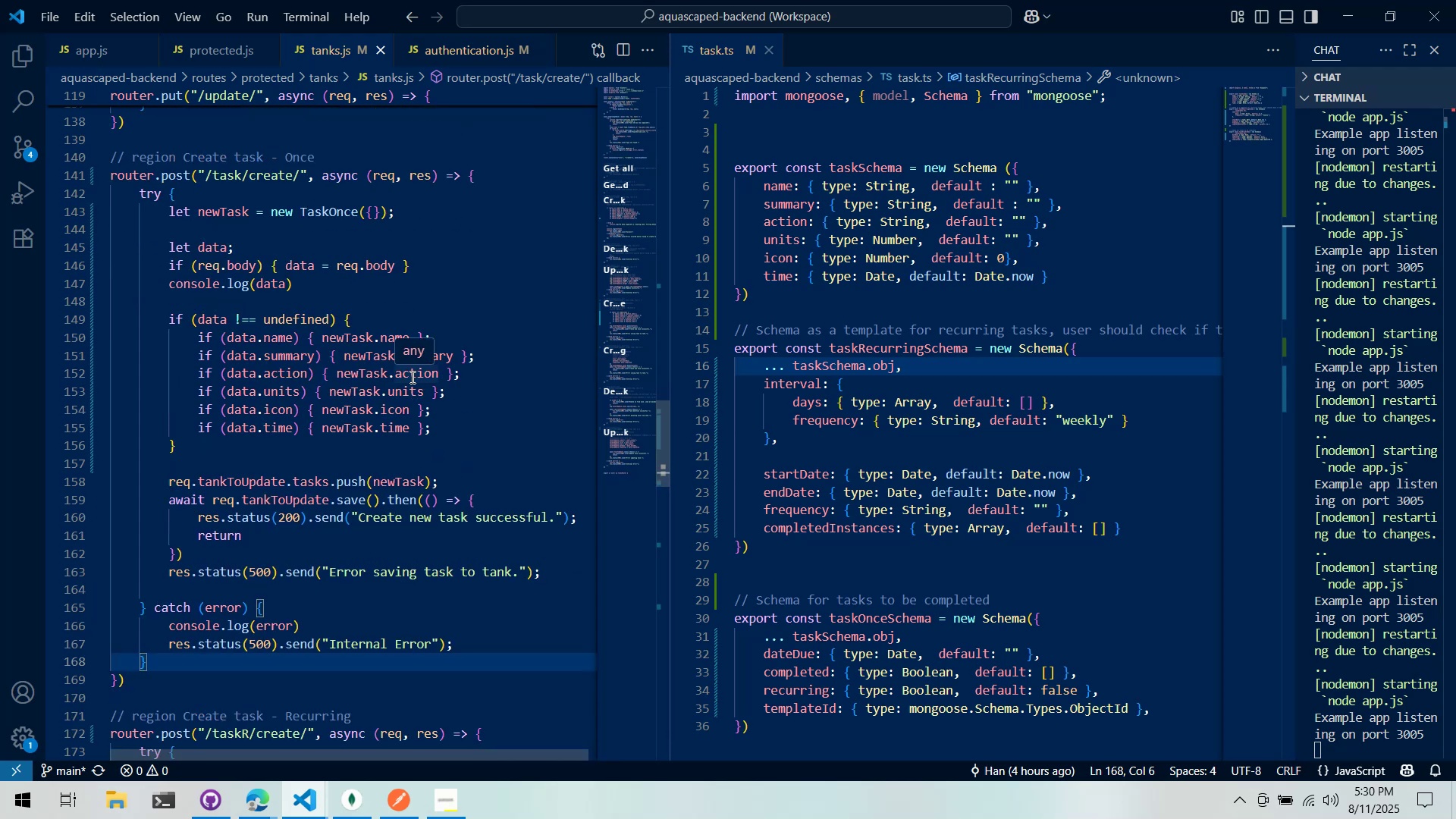 
scroll: coordinate [412, 378], scroll_direction: up, amount: 2.0
 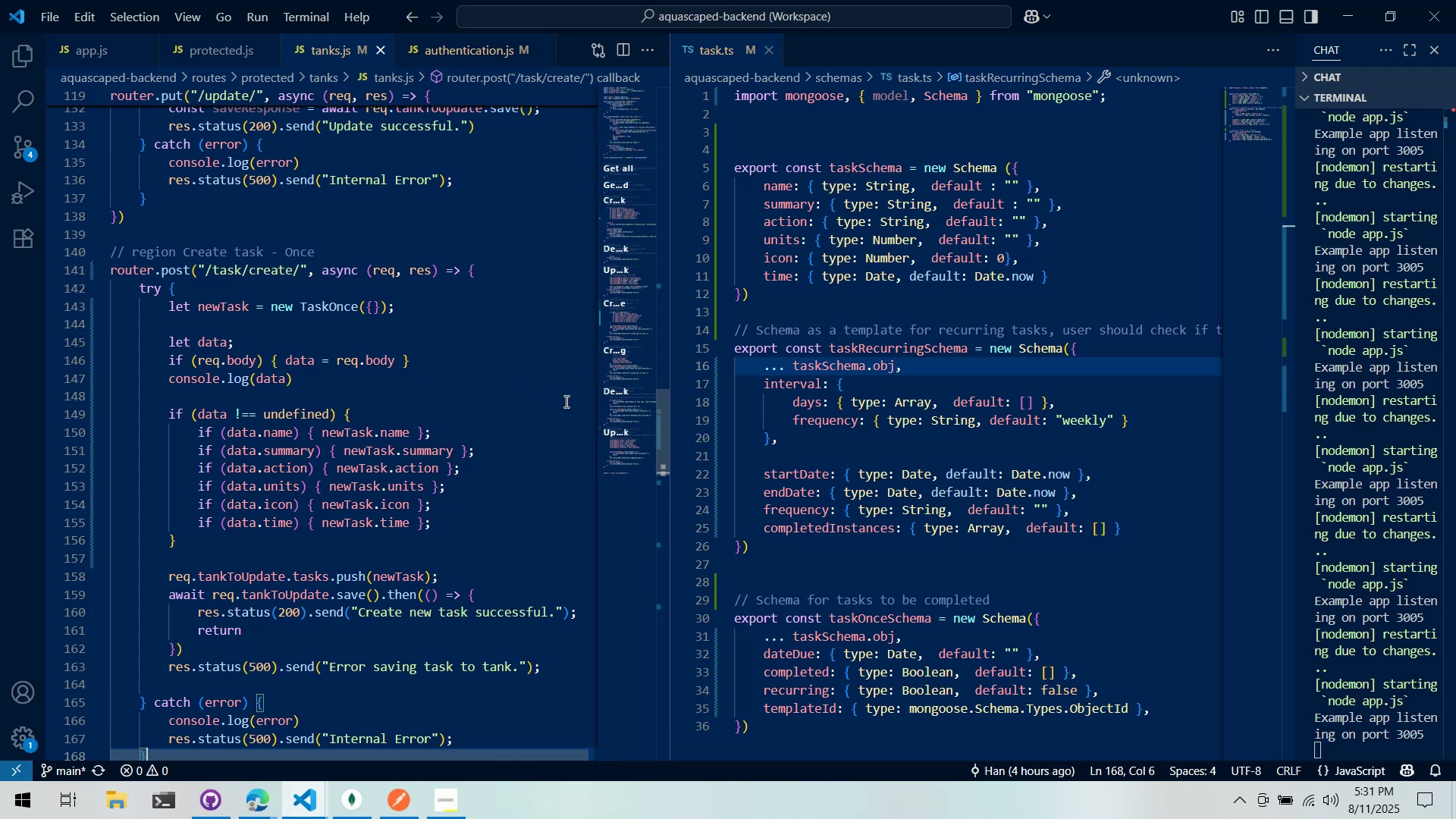 
wait(27.67)
 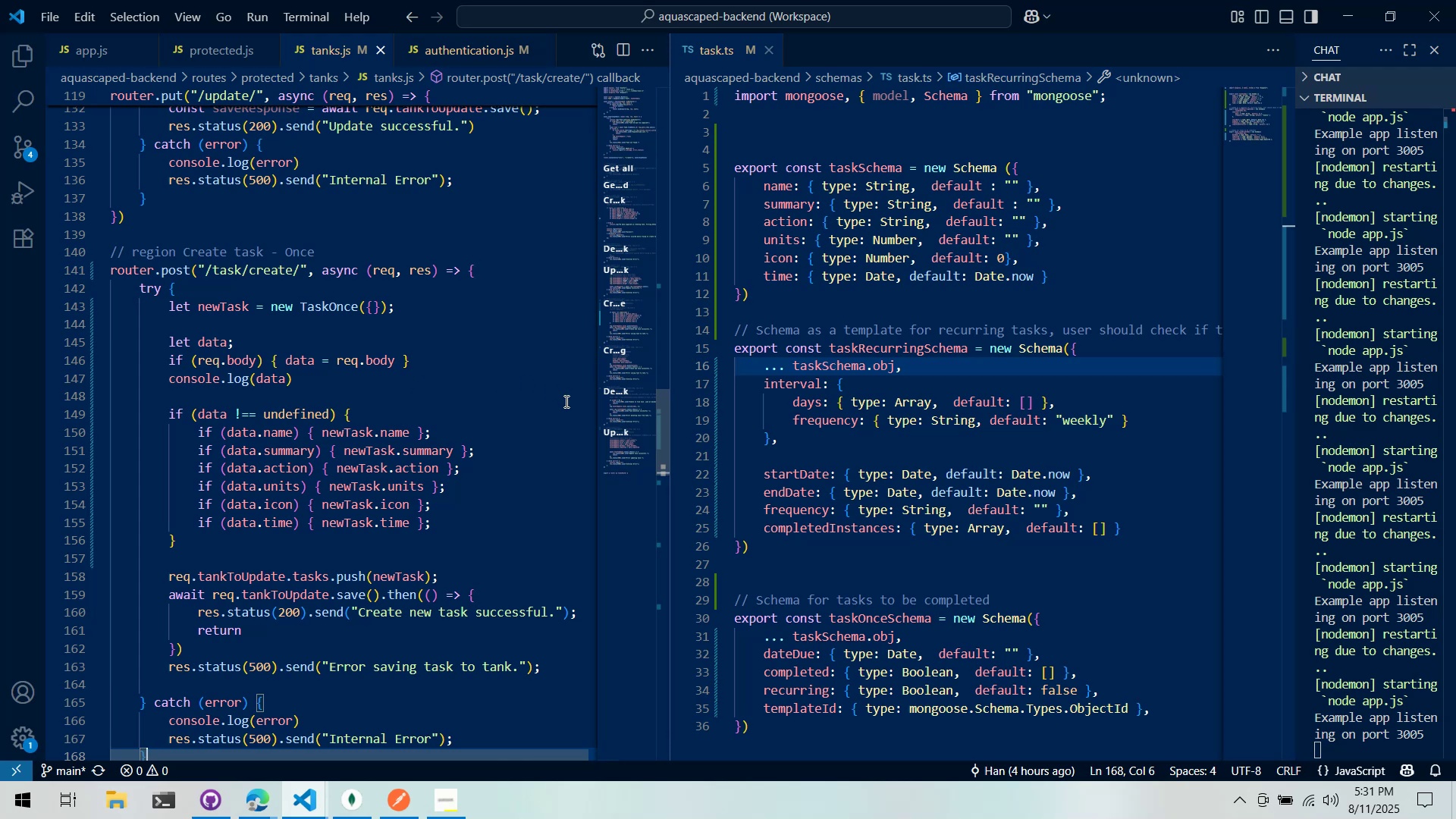 
scroll: coordinate [499, 379], scroll_direction: down, amount: 3.0
 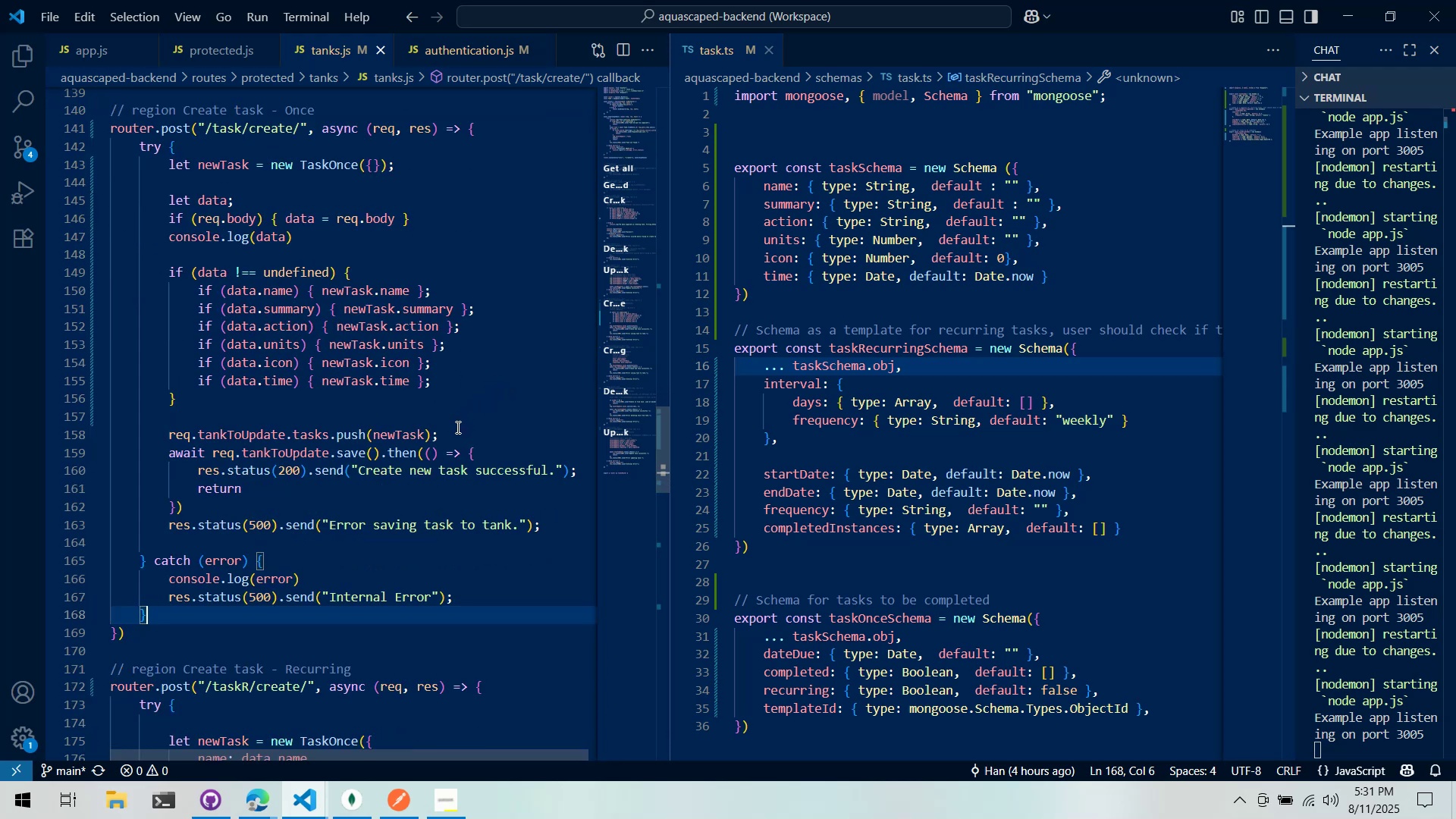 
wait(12.27)
 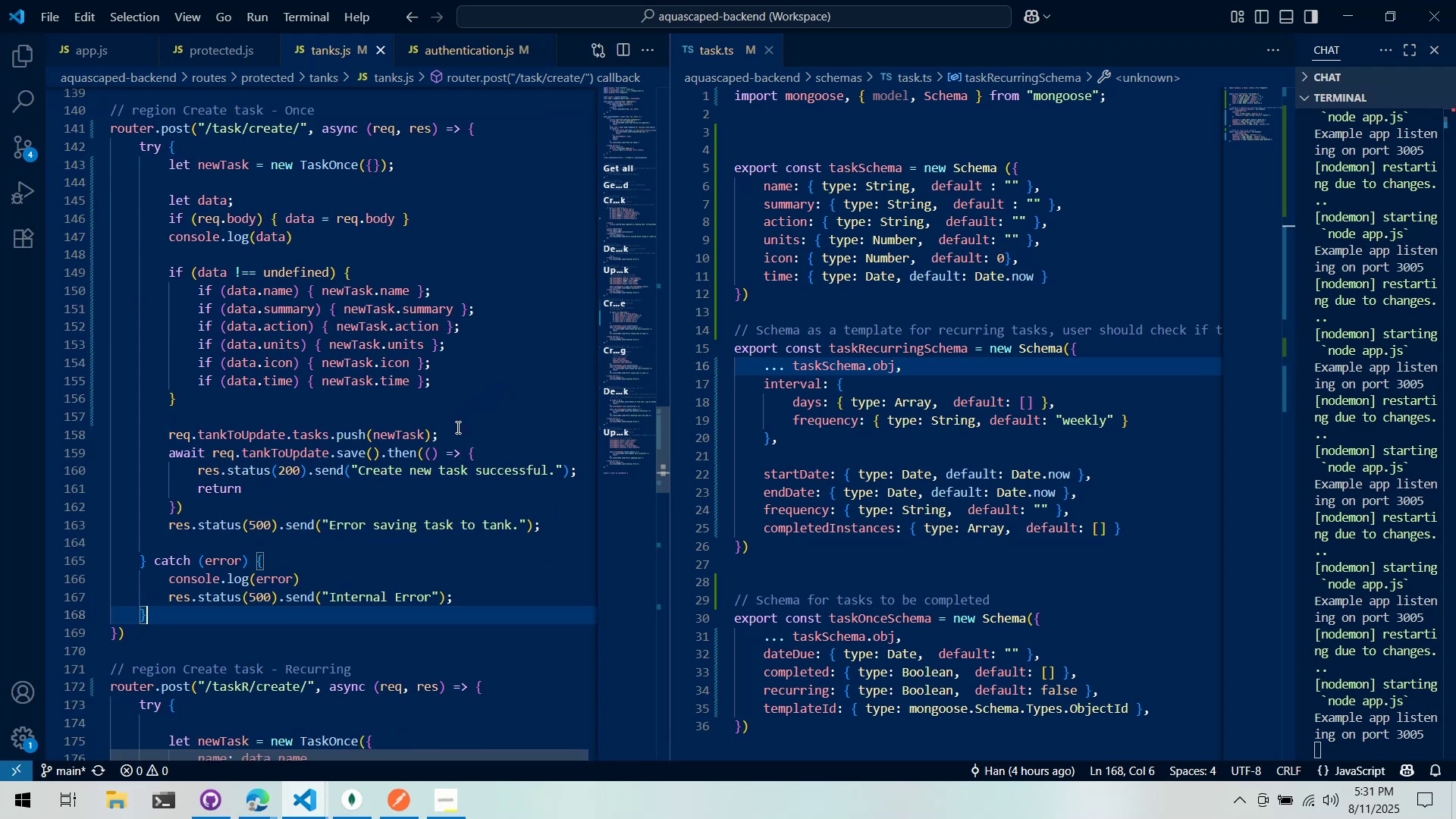 
scroll: coordinate [545, 417], scroll_direction: down, amount: 1.0
 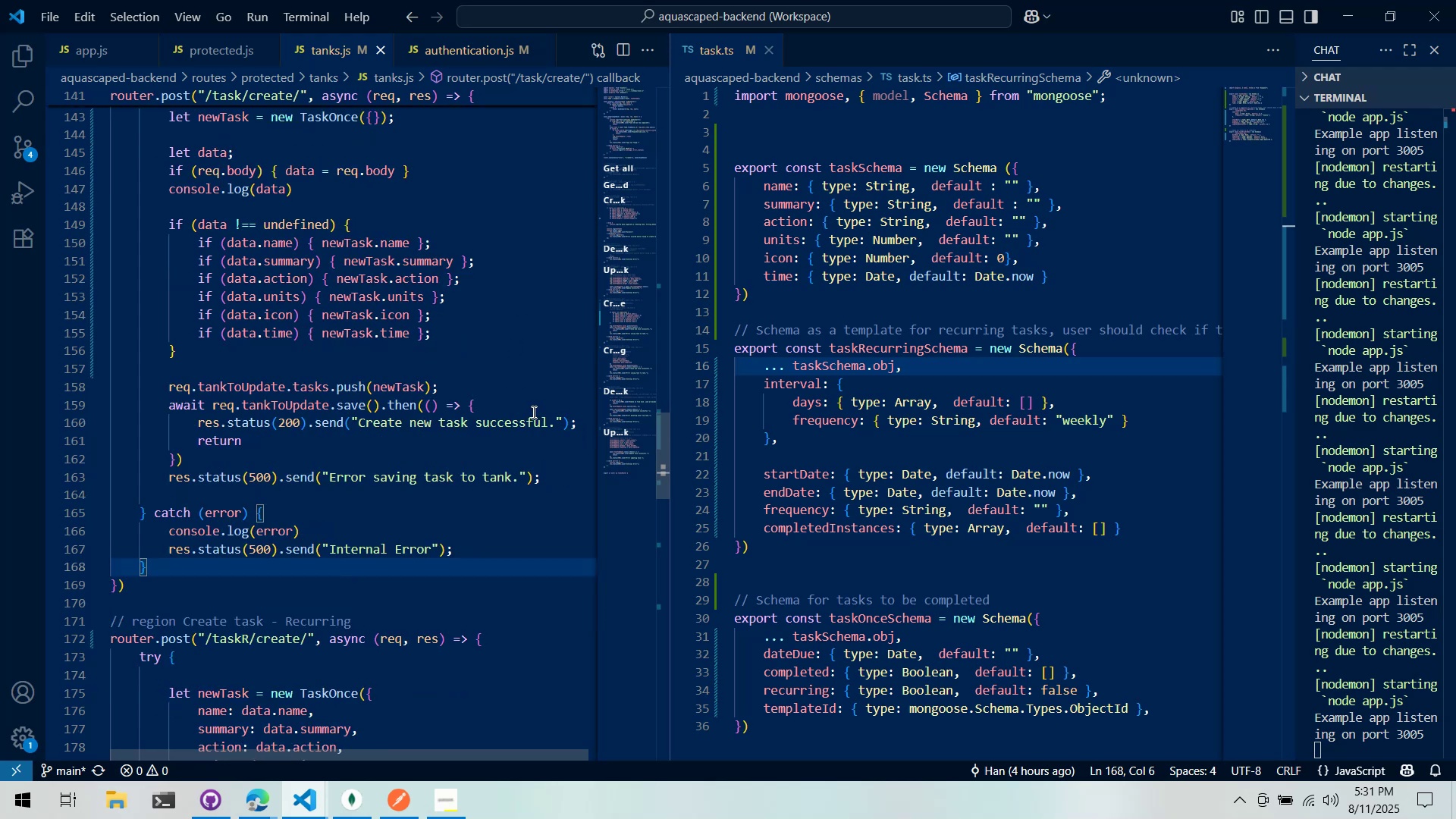 
scroll: coordinate [532, 410], scroll_direction: up, amount: 2.0
 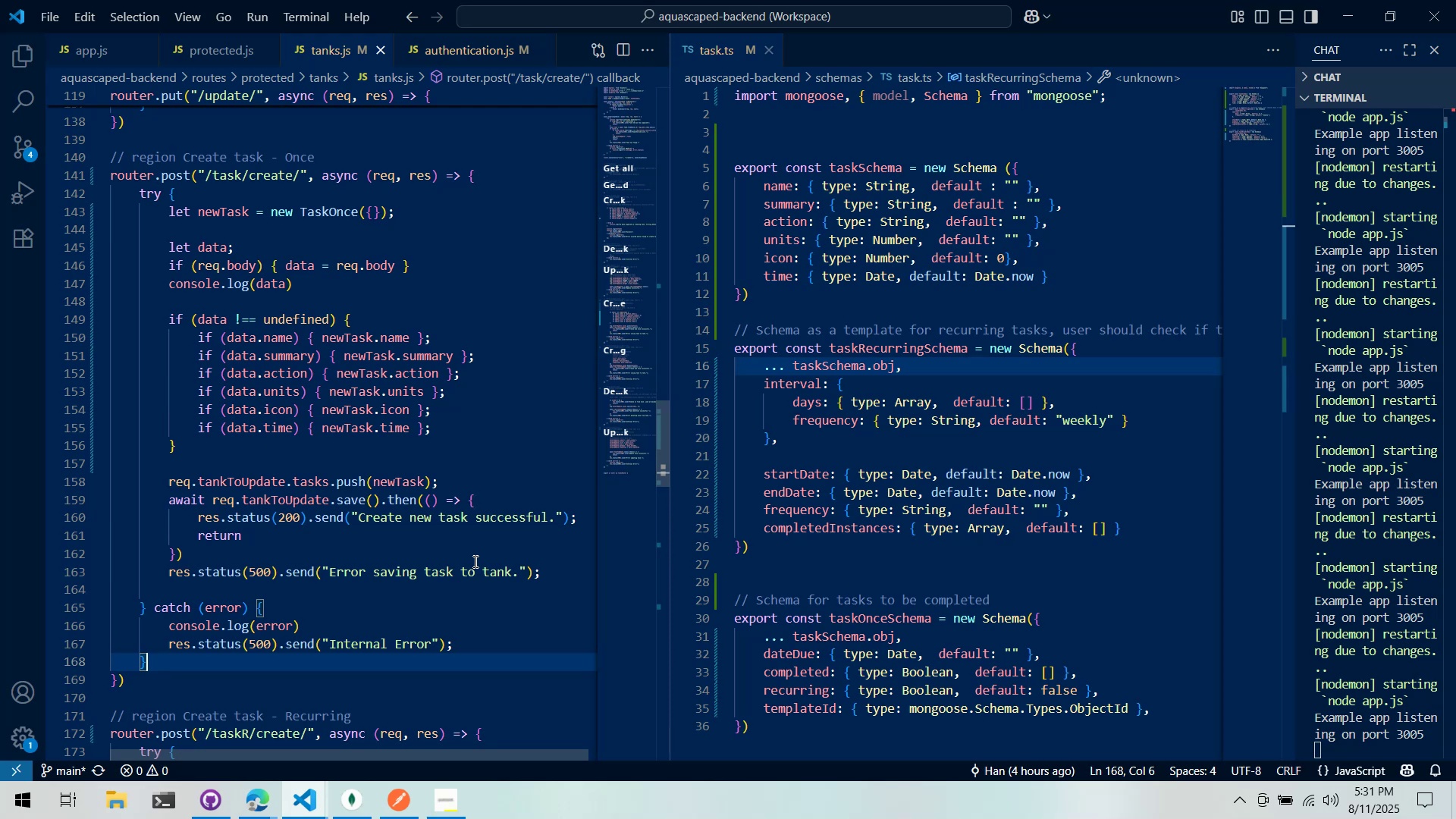 
wait(8.01)
 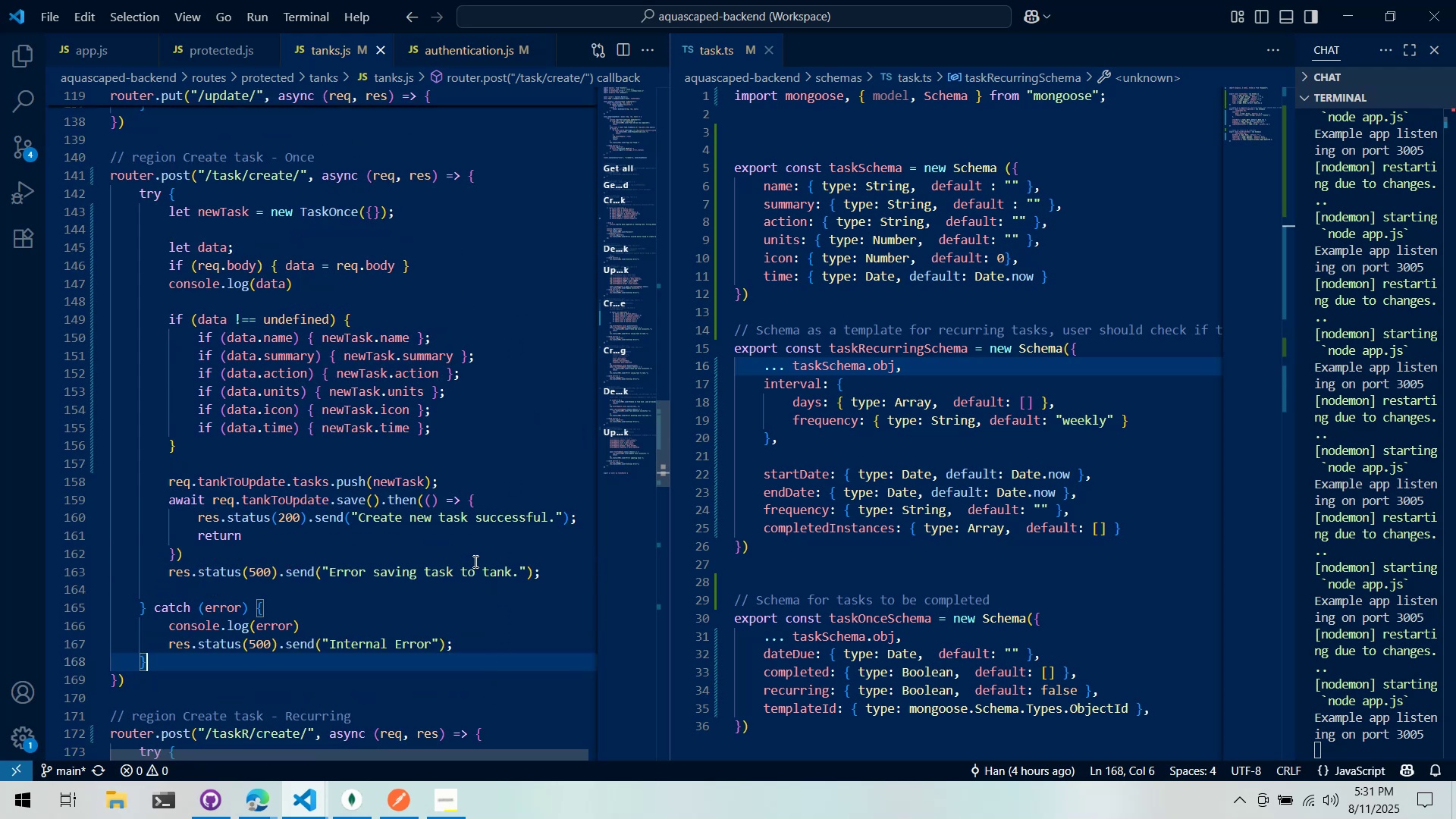 
key(Alt+Tab)
 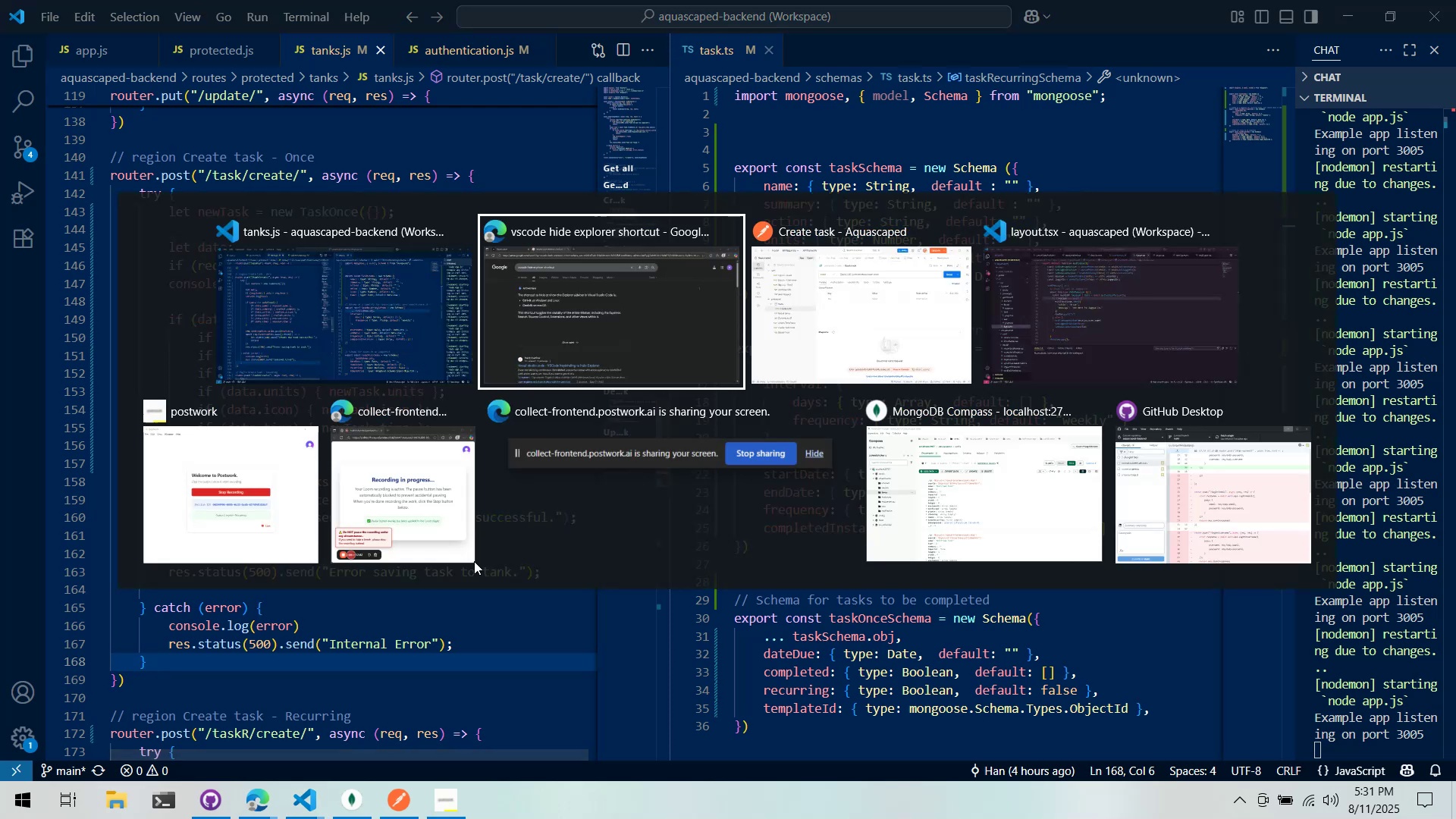 
key(Alt+Tab)
 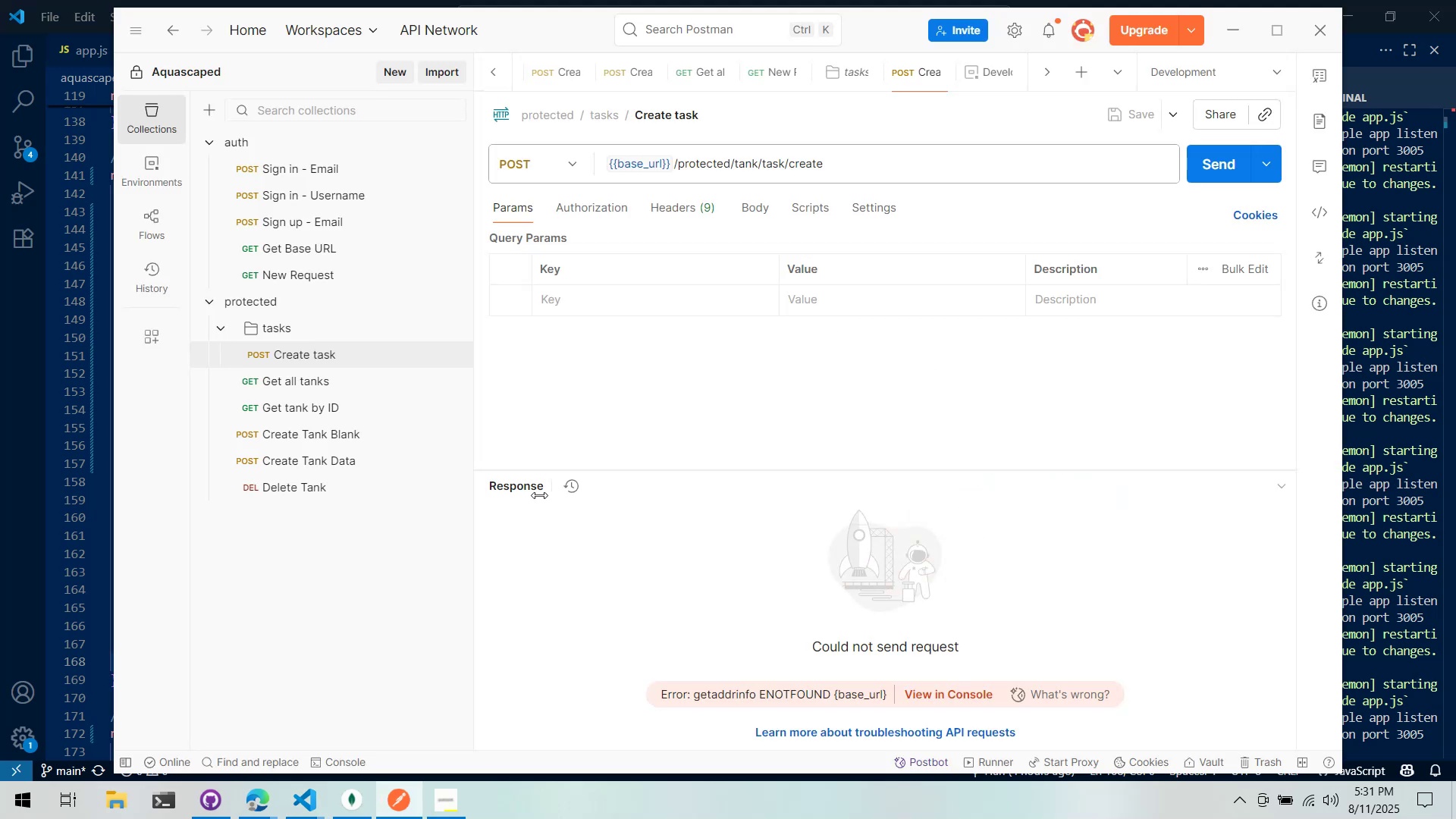 
key(Alt+AltLeft)
 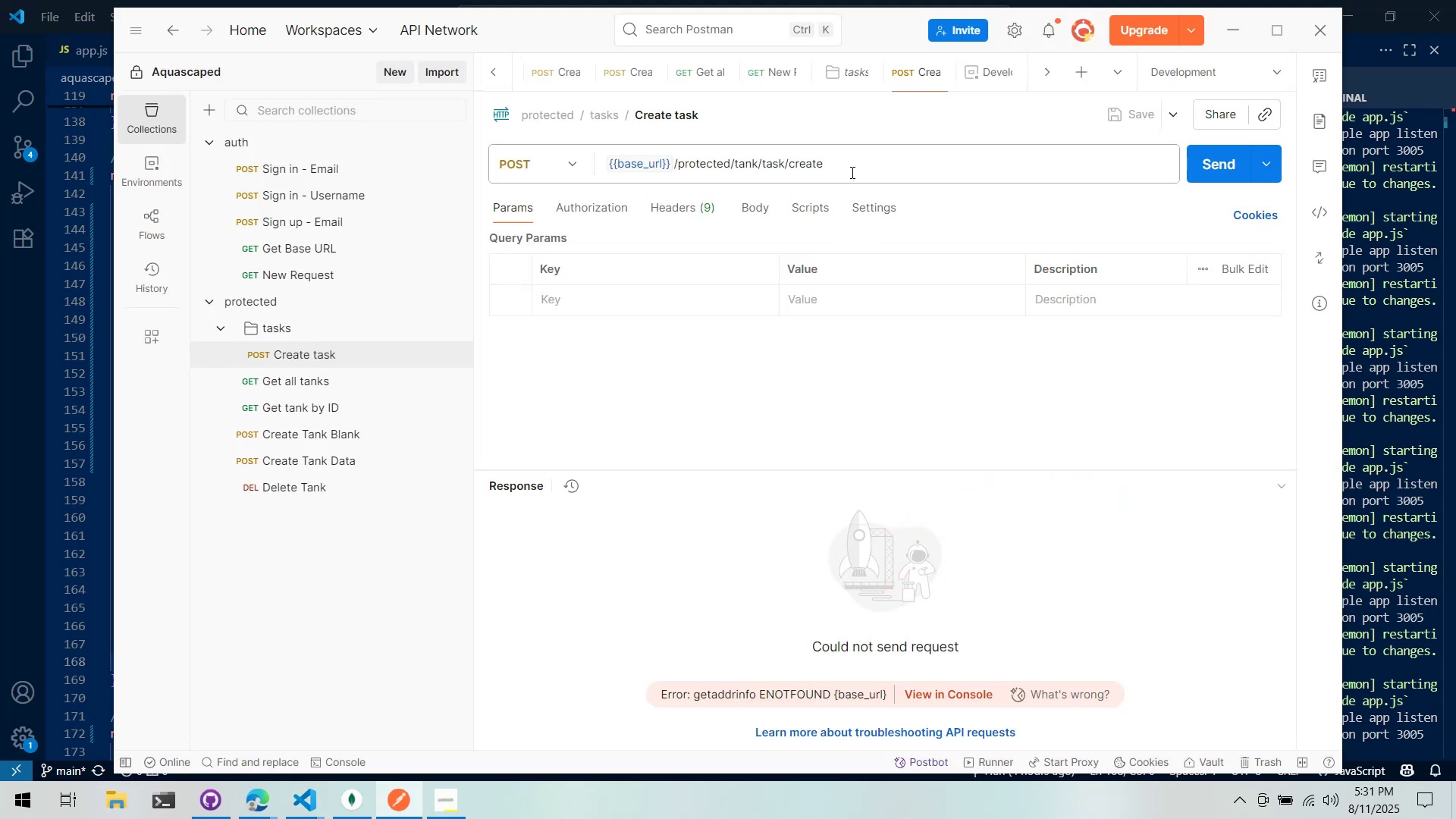 
key(Alt+Tab)
 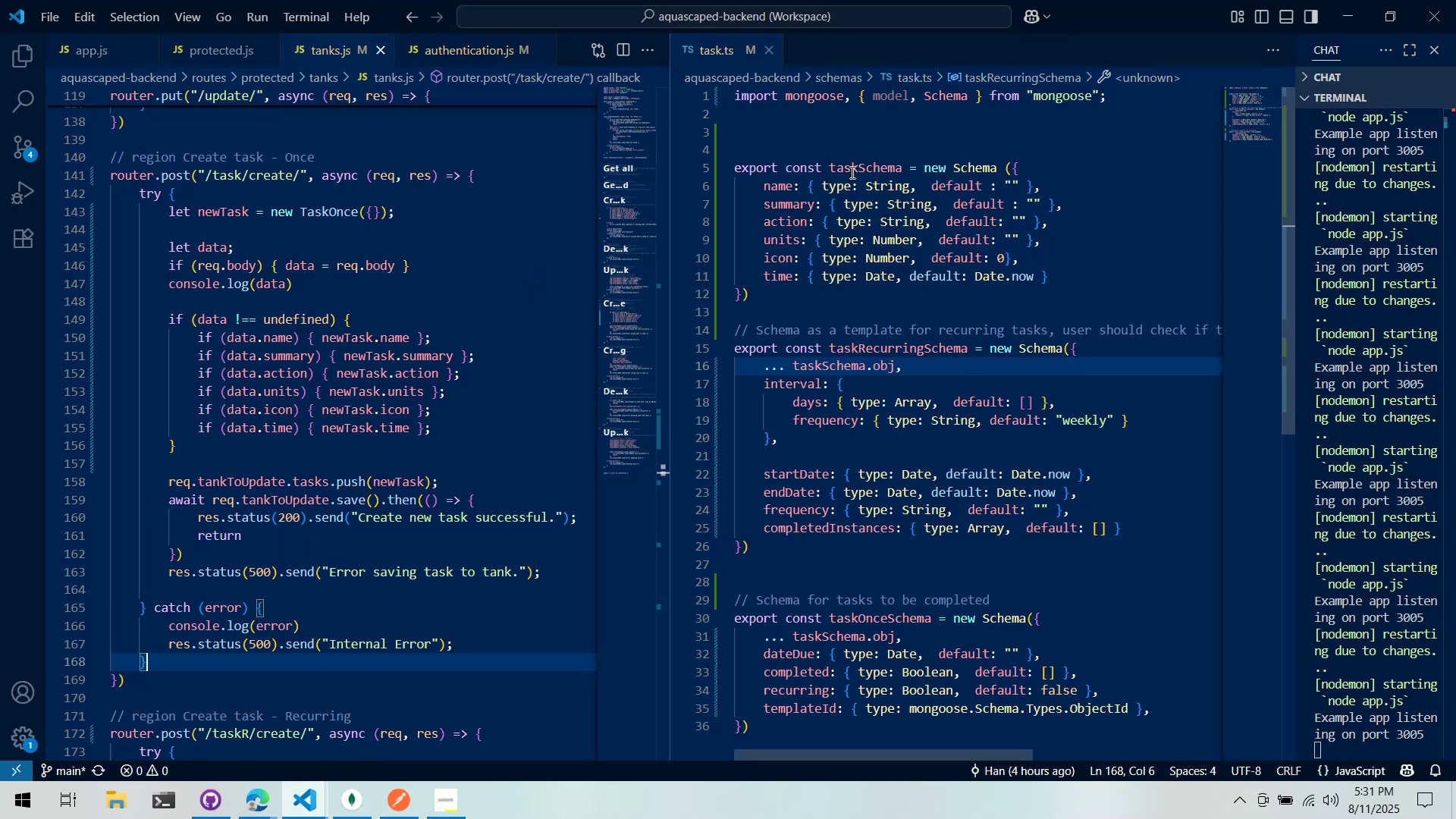 
key(Alt+AltLeft)
 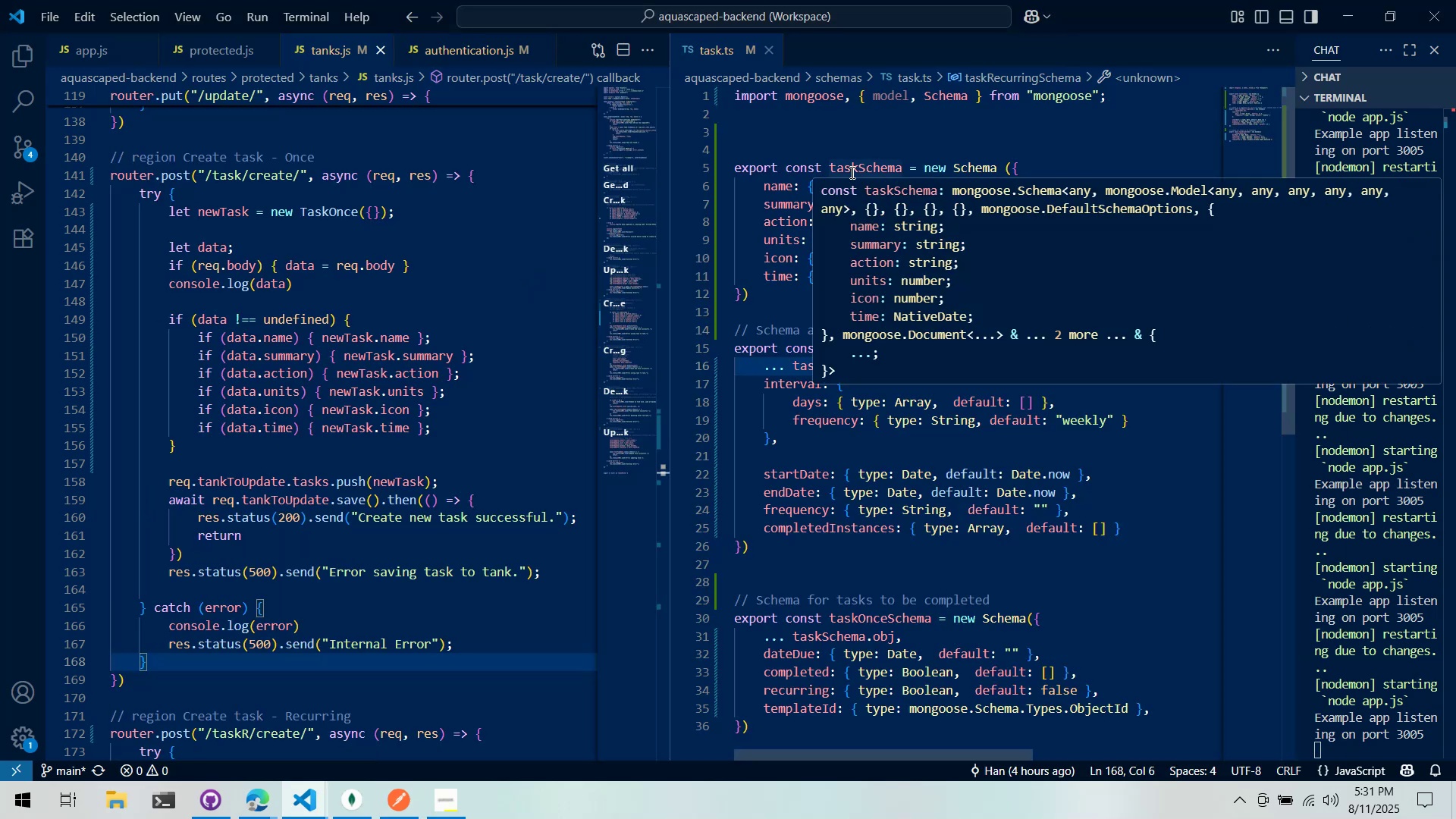 
key(Alt+Tab)
 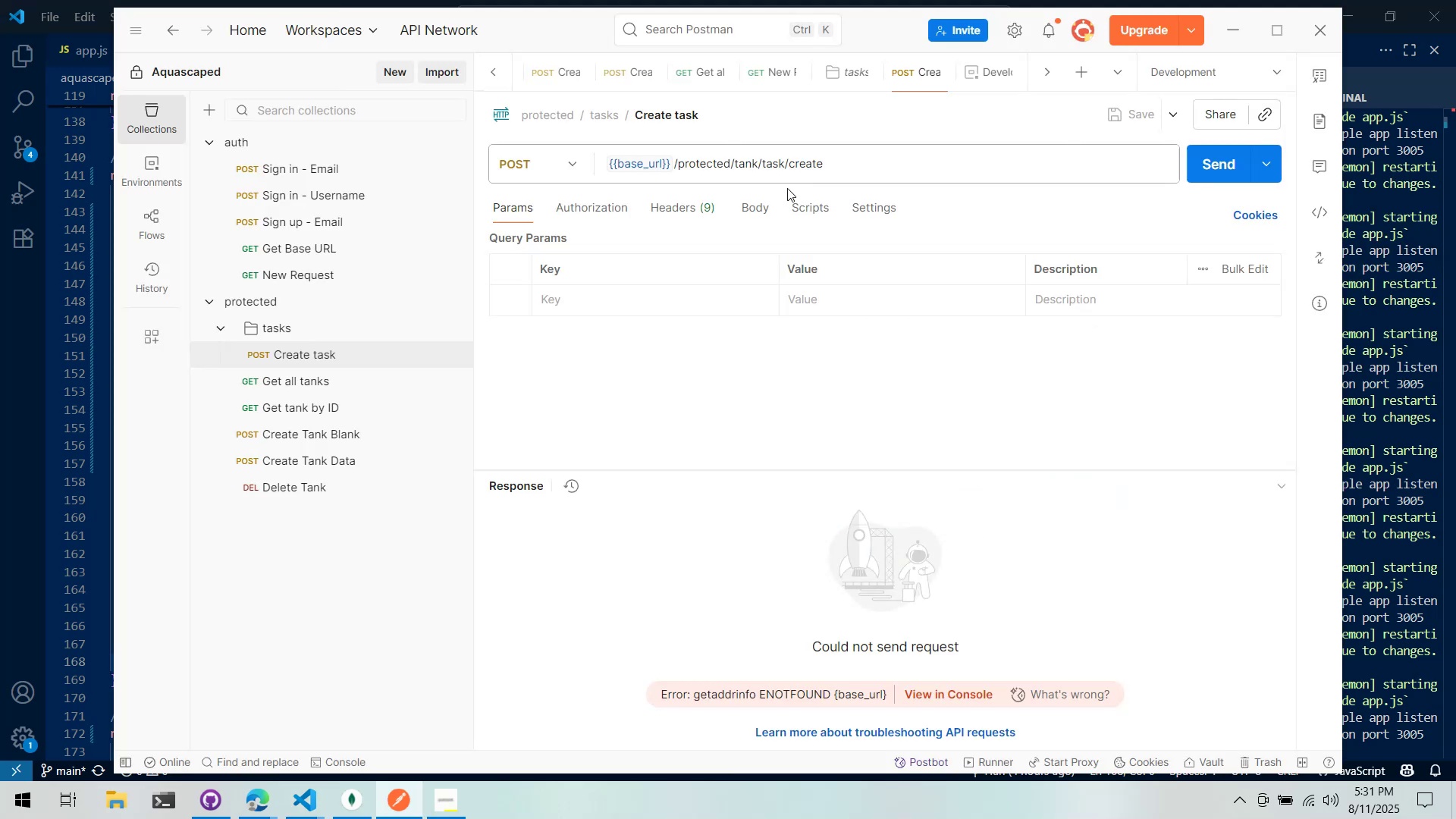 
left_click([767, 199])
 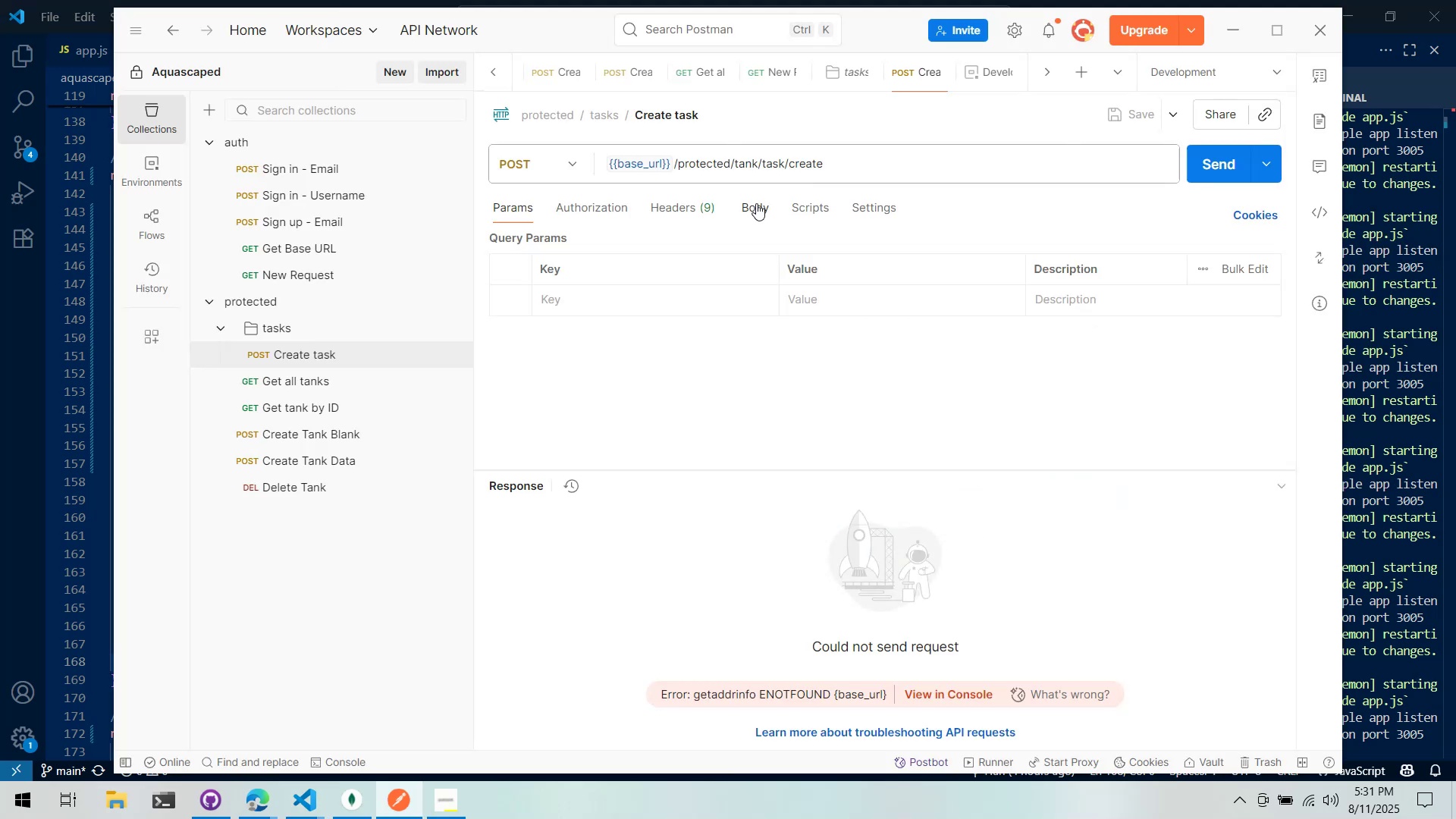 
mouse_move([739, 216])
 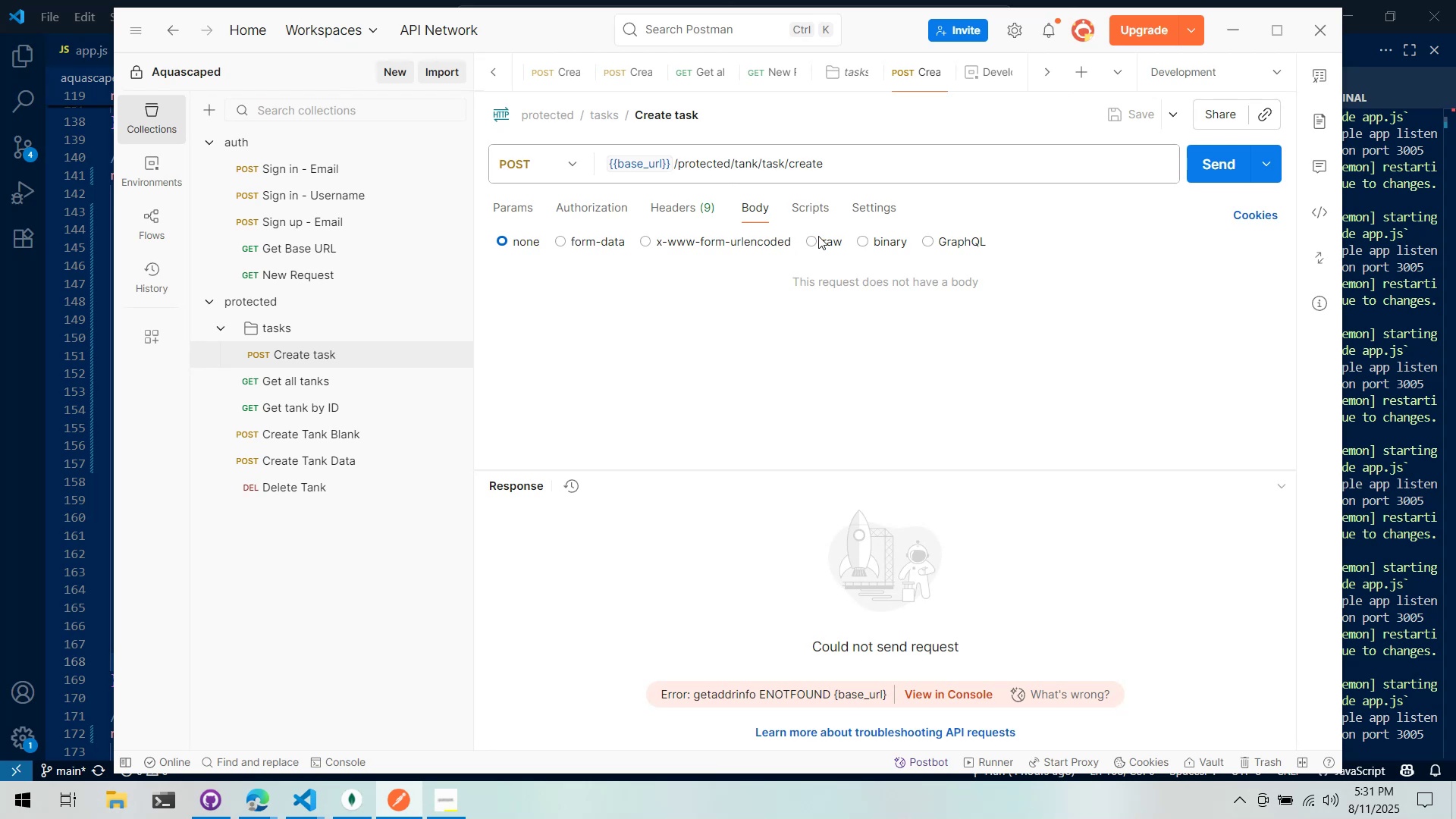 
double_click([826, 237])
 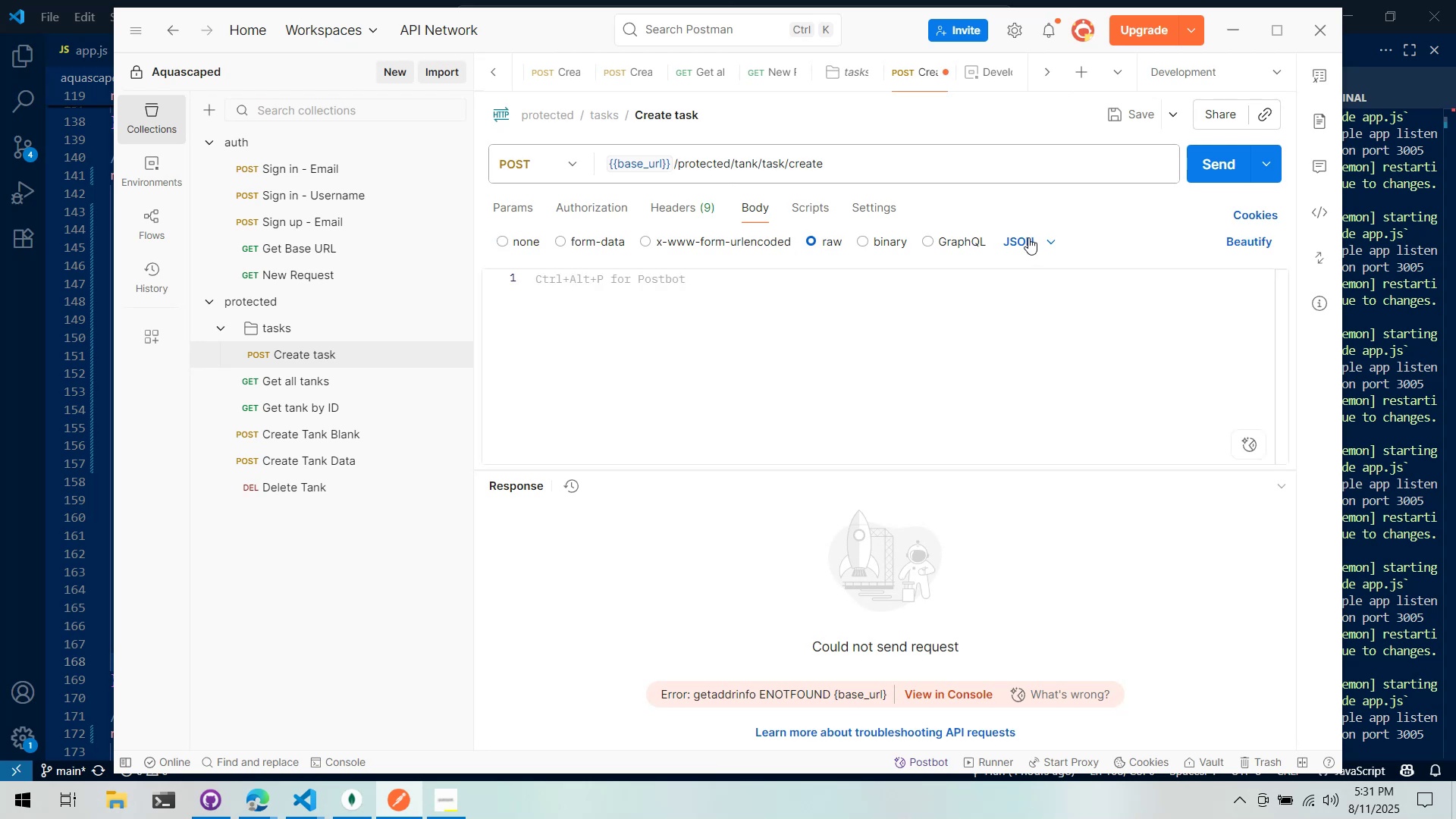 
left_click([1133, 303])
 